 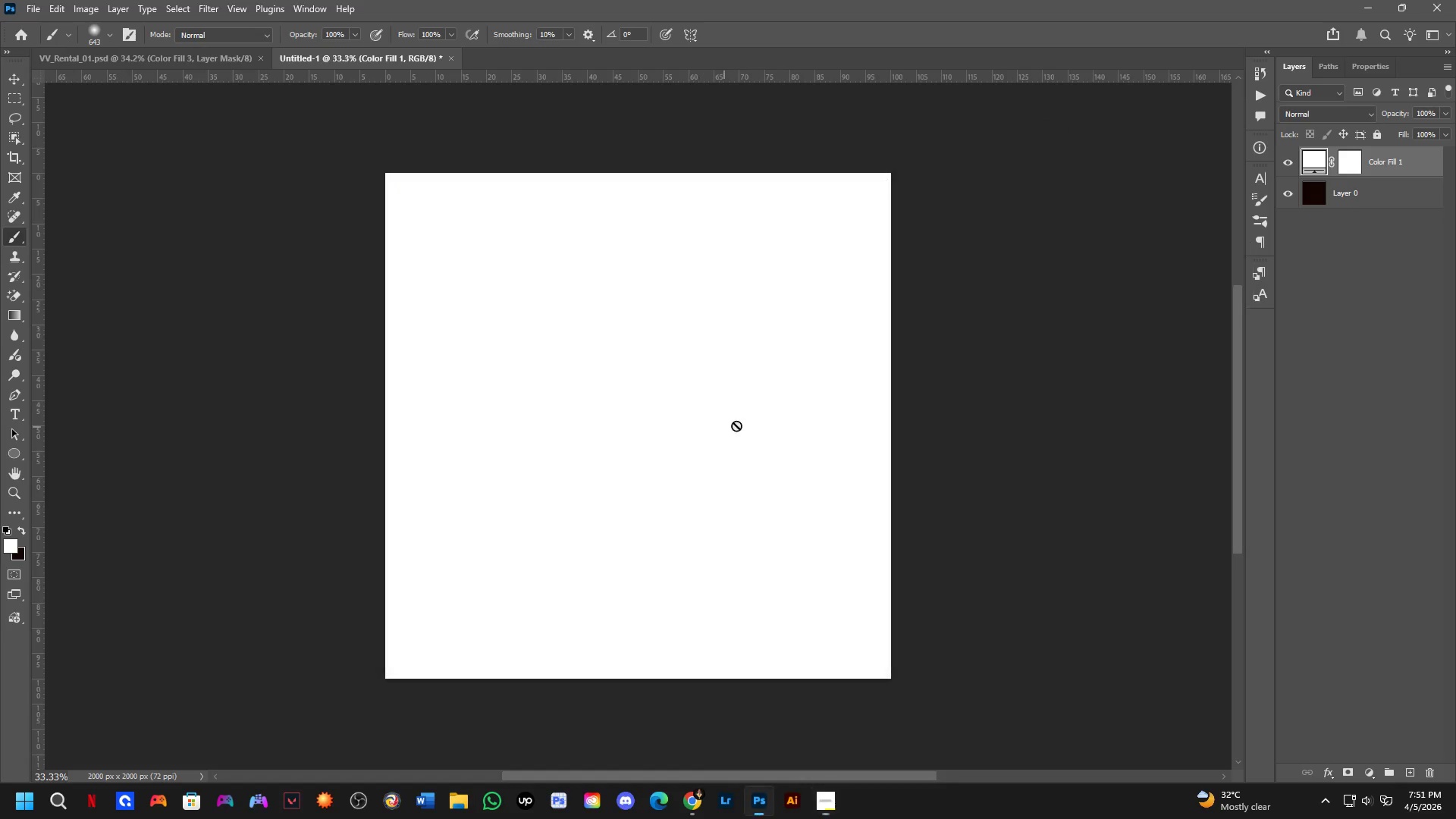 
double_click([1310, 162])
 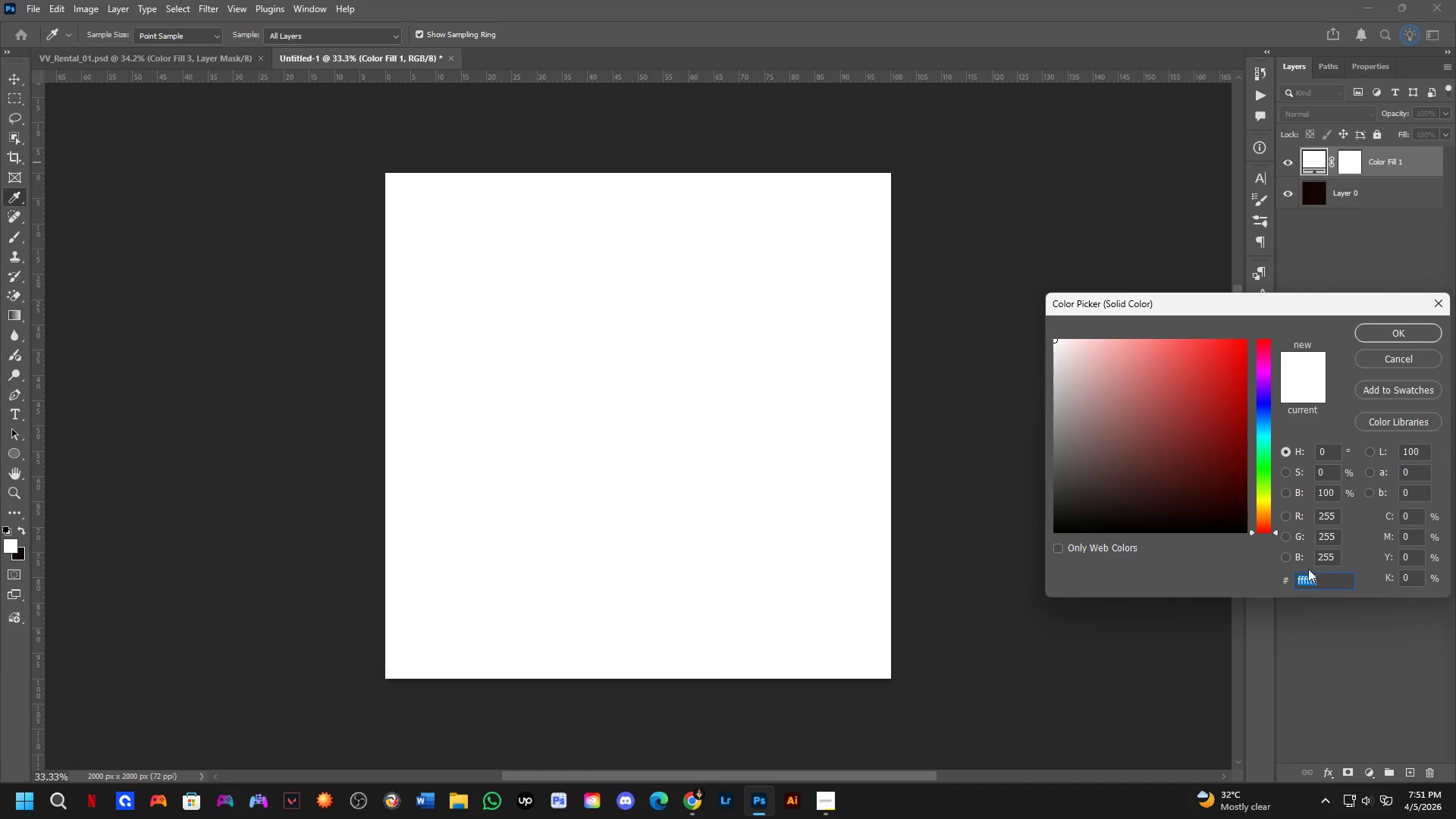 
key(Control+ControlLeft)
 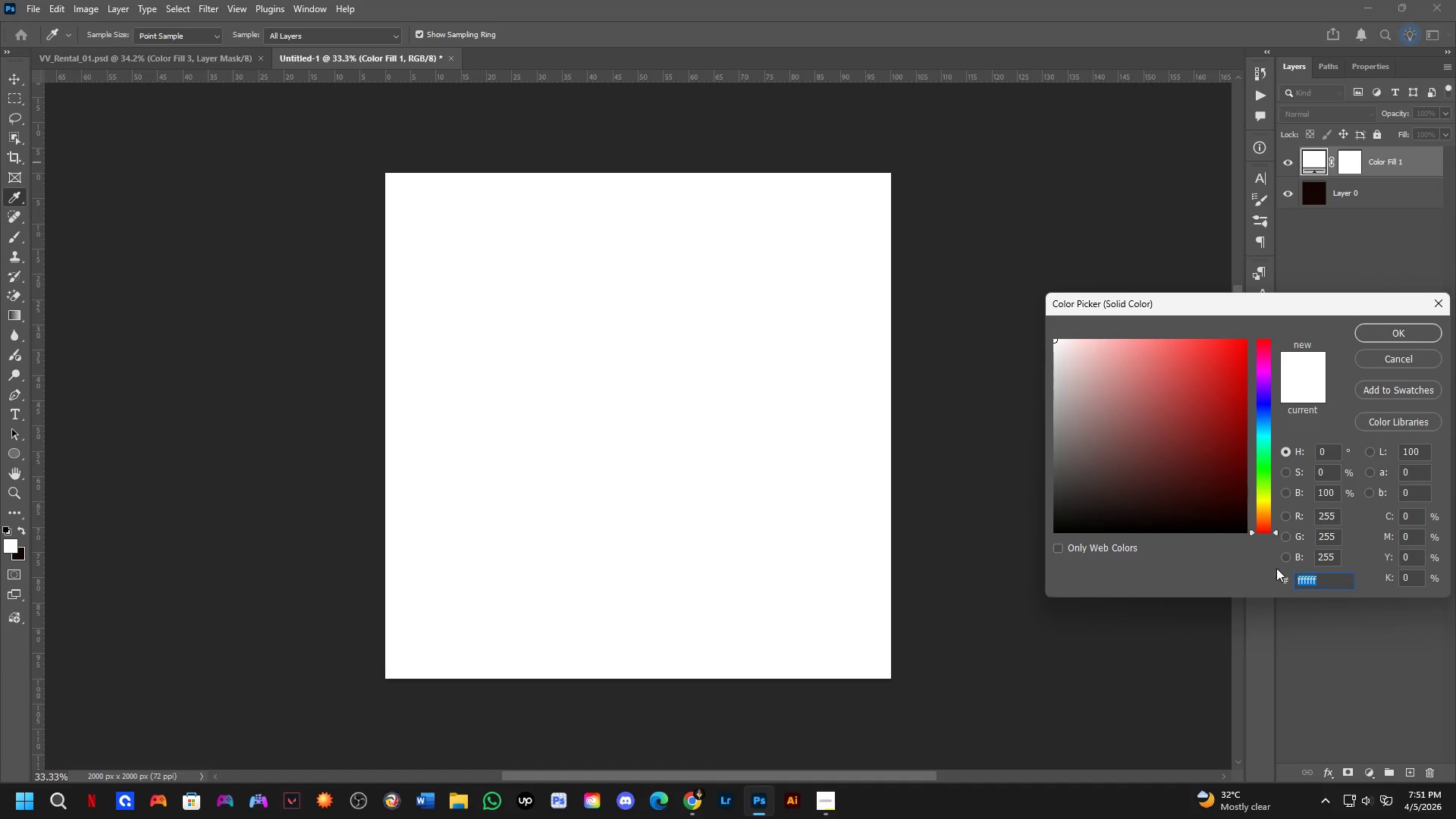 
key(Control+V)
 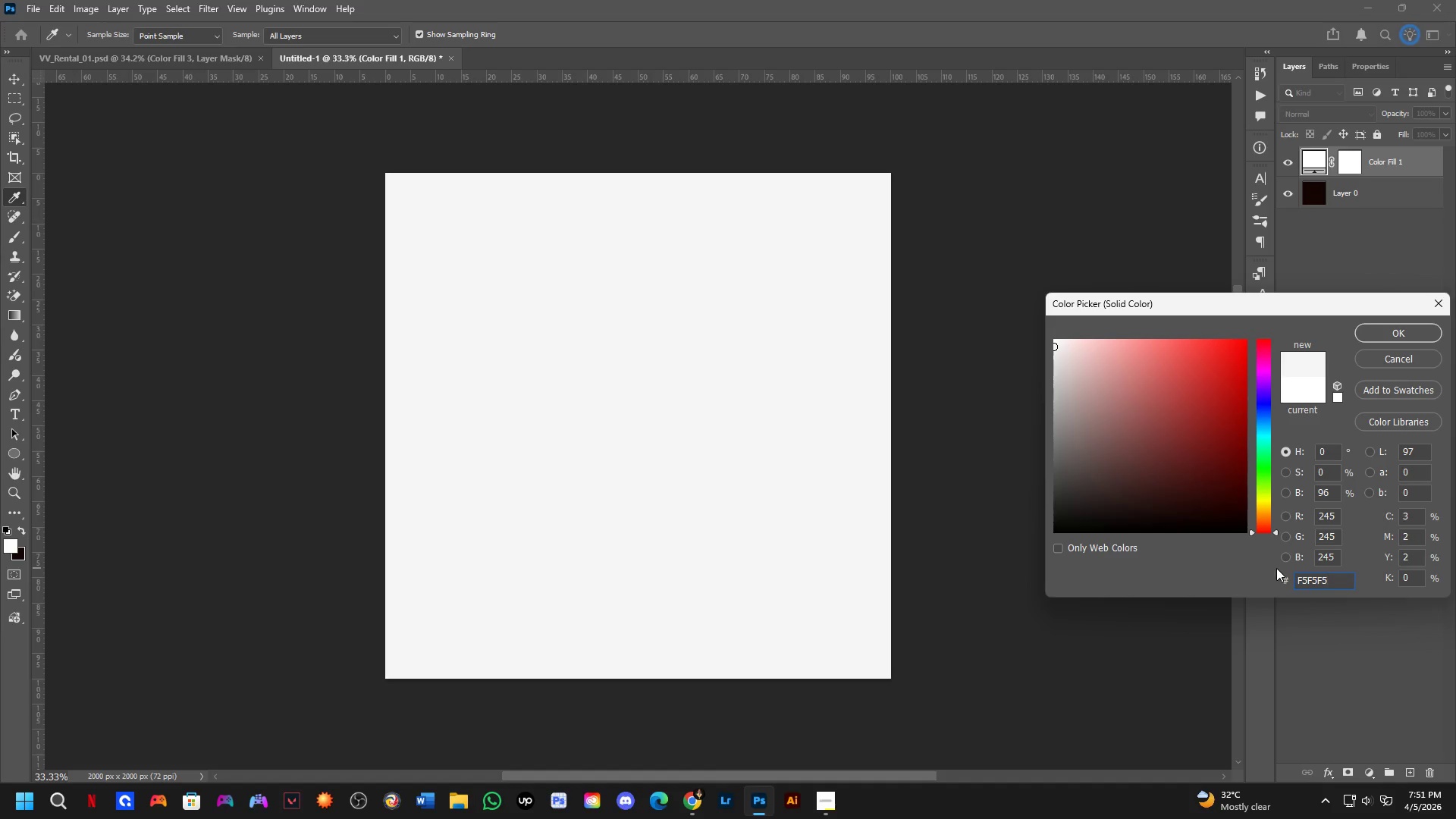 
key(NumpadEnter)
 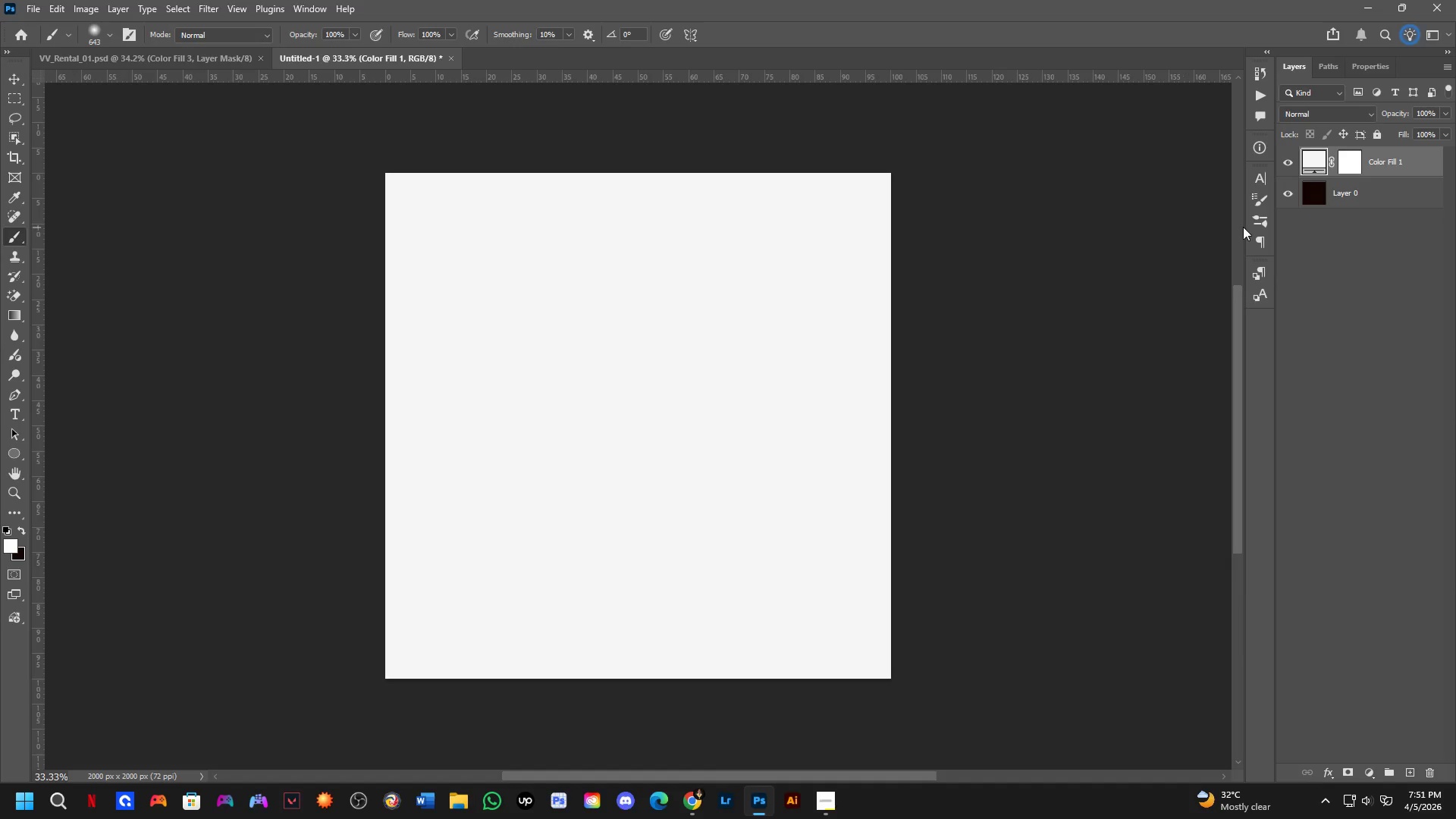 
wait(5.81)
 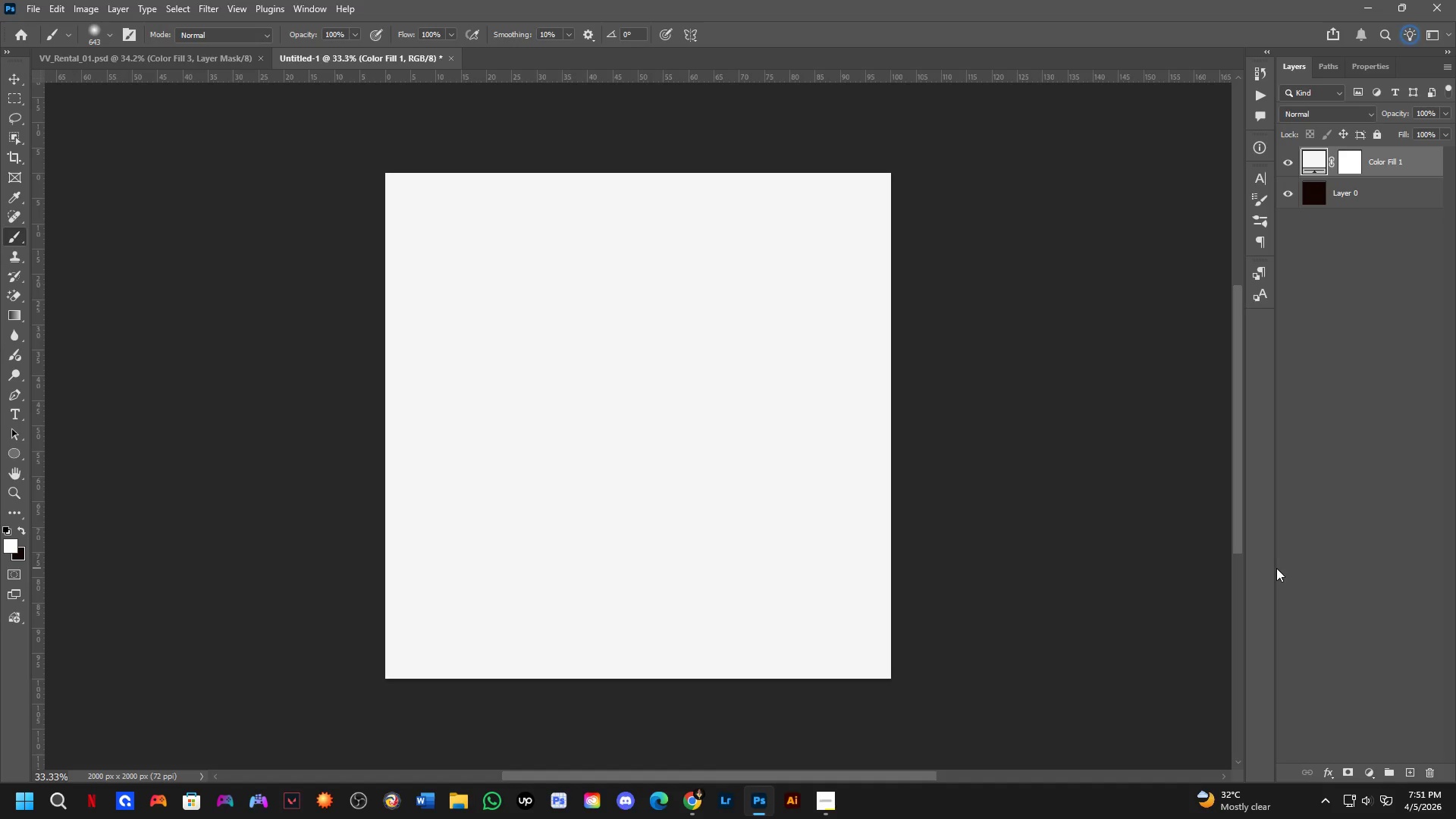 
key(Control+ControlLeft)
 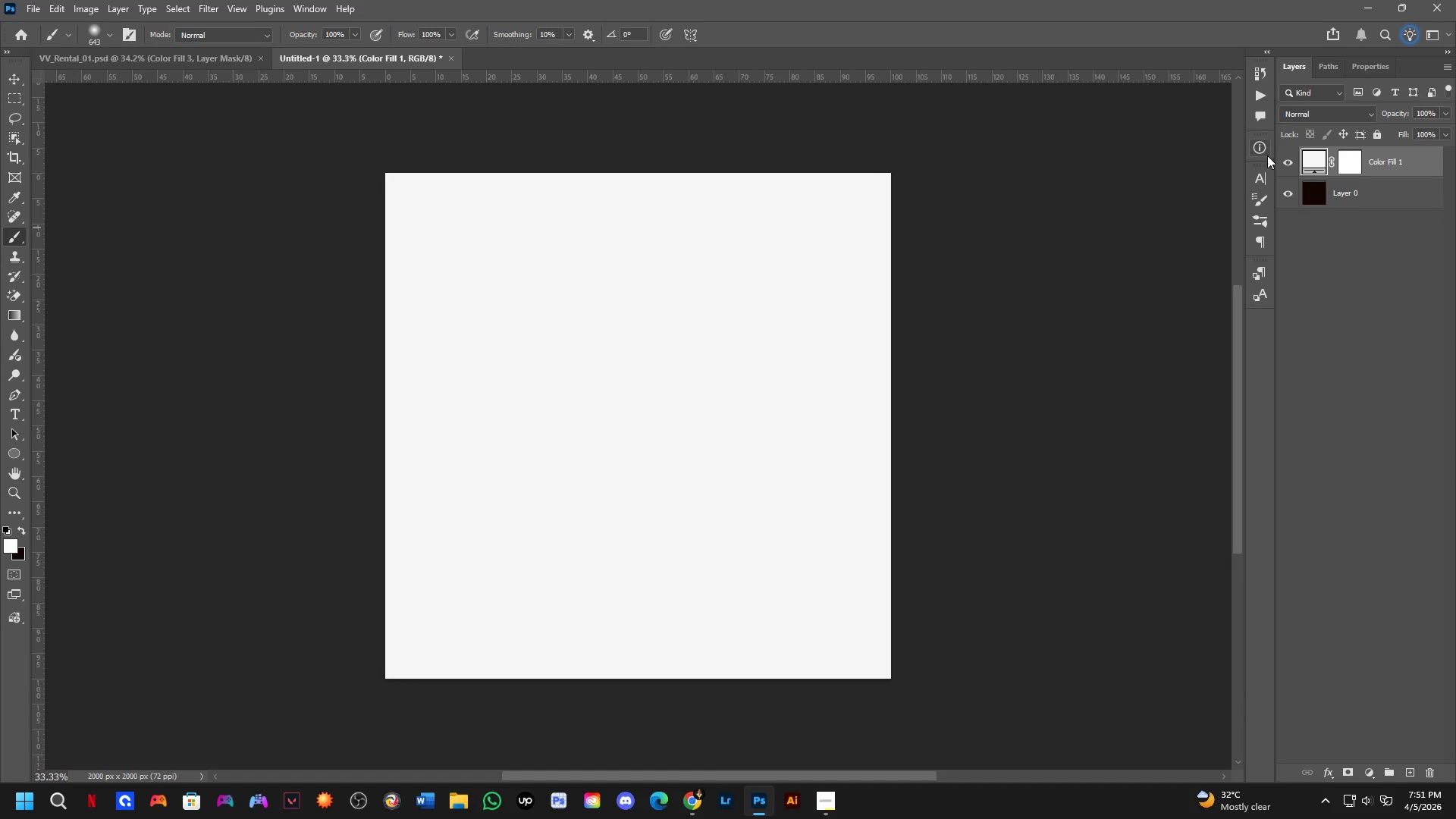 
key(Control+Tab)
 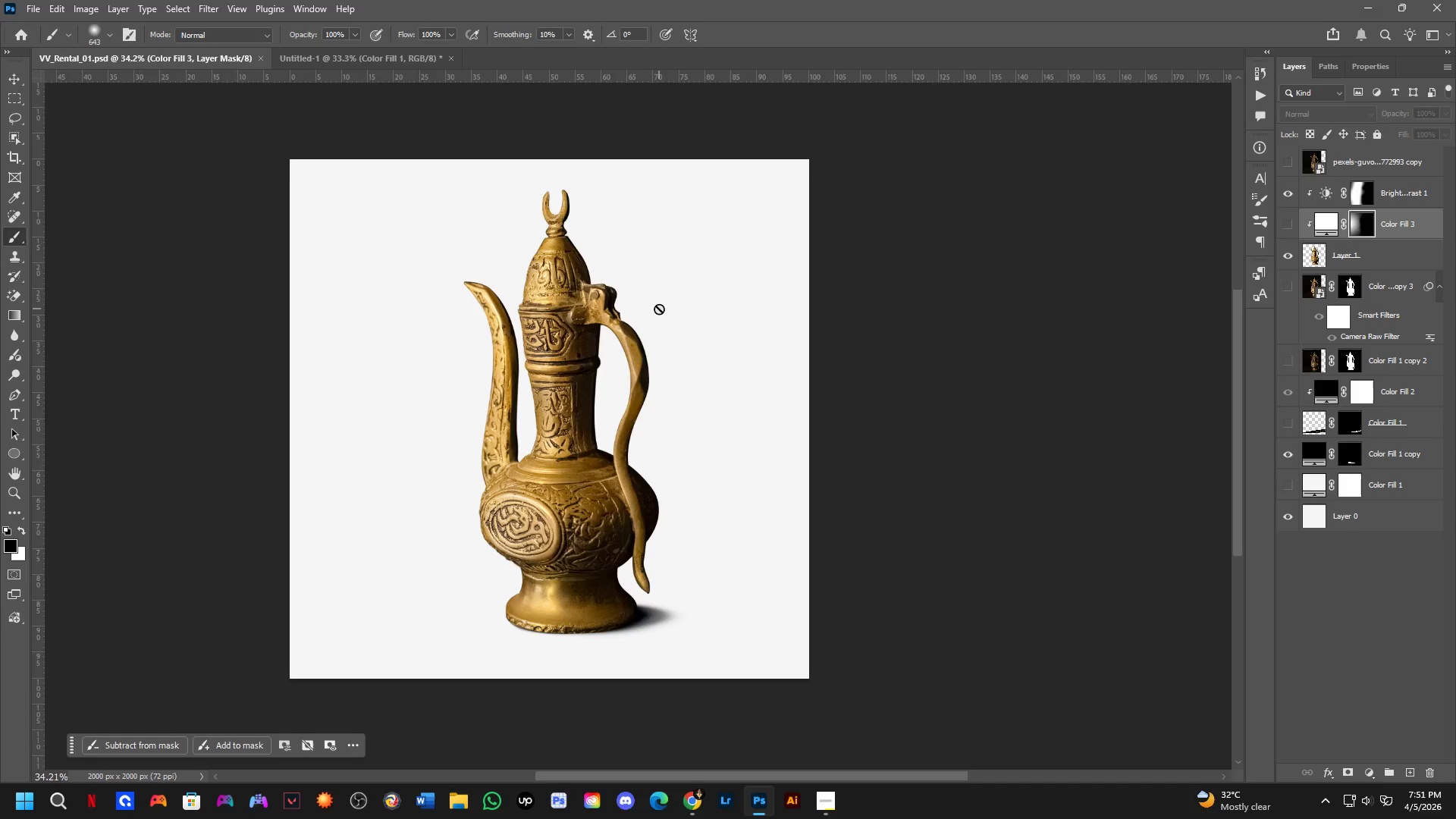 
scroll: coordinate [658, 309], scroll_direction: down, amount: 2.0
 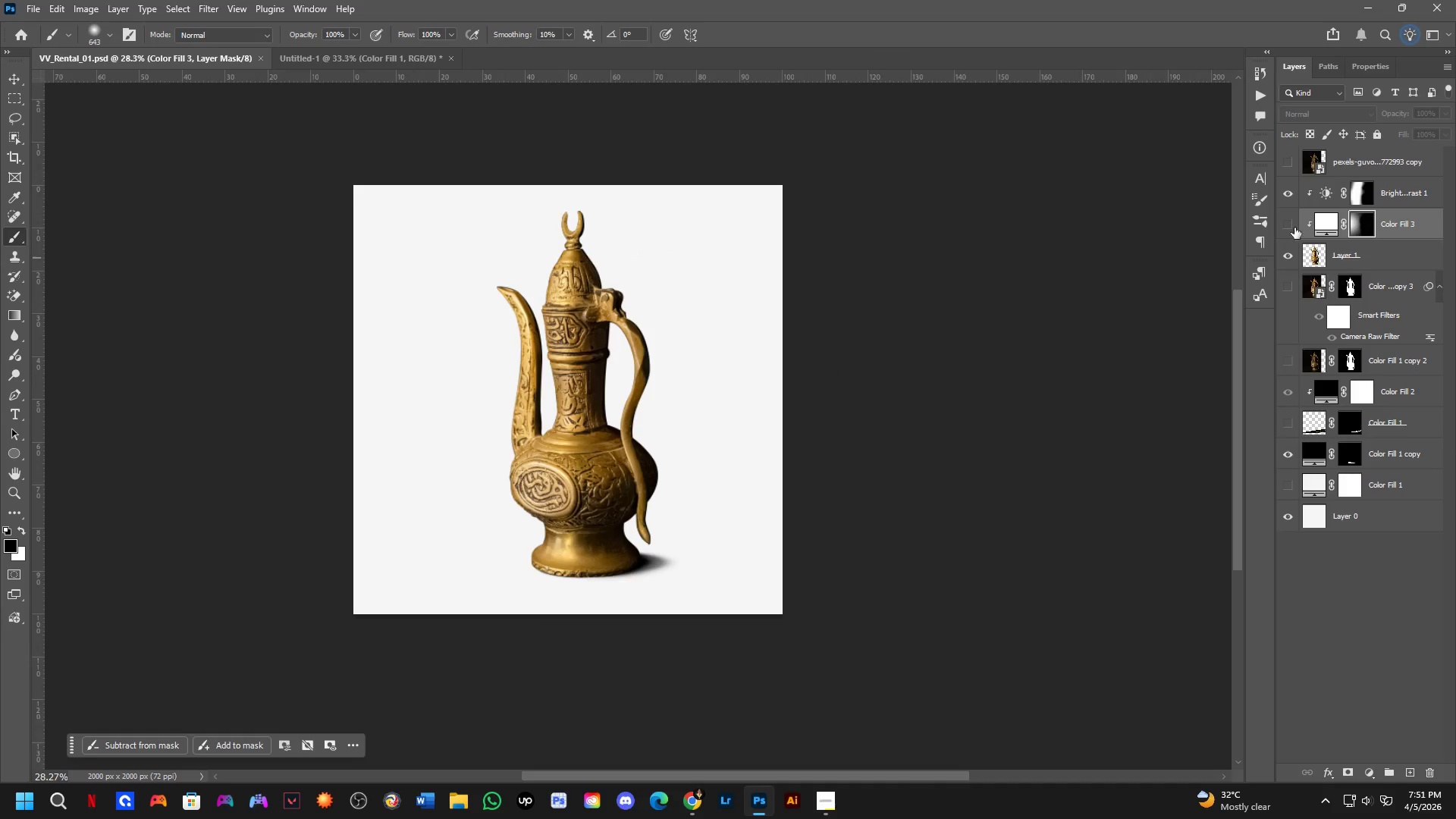 
key(Control+ControlLeft)
 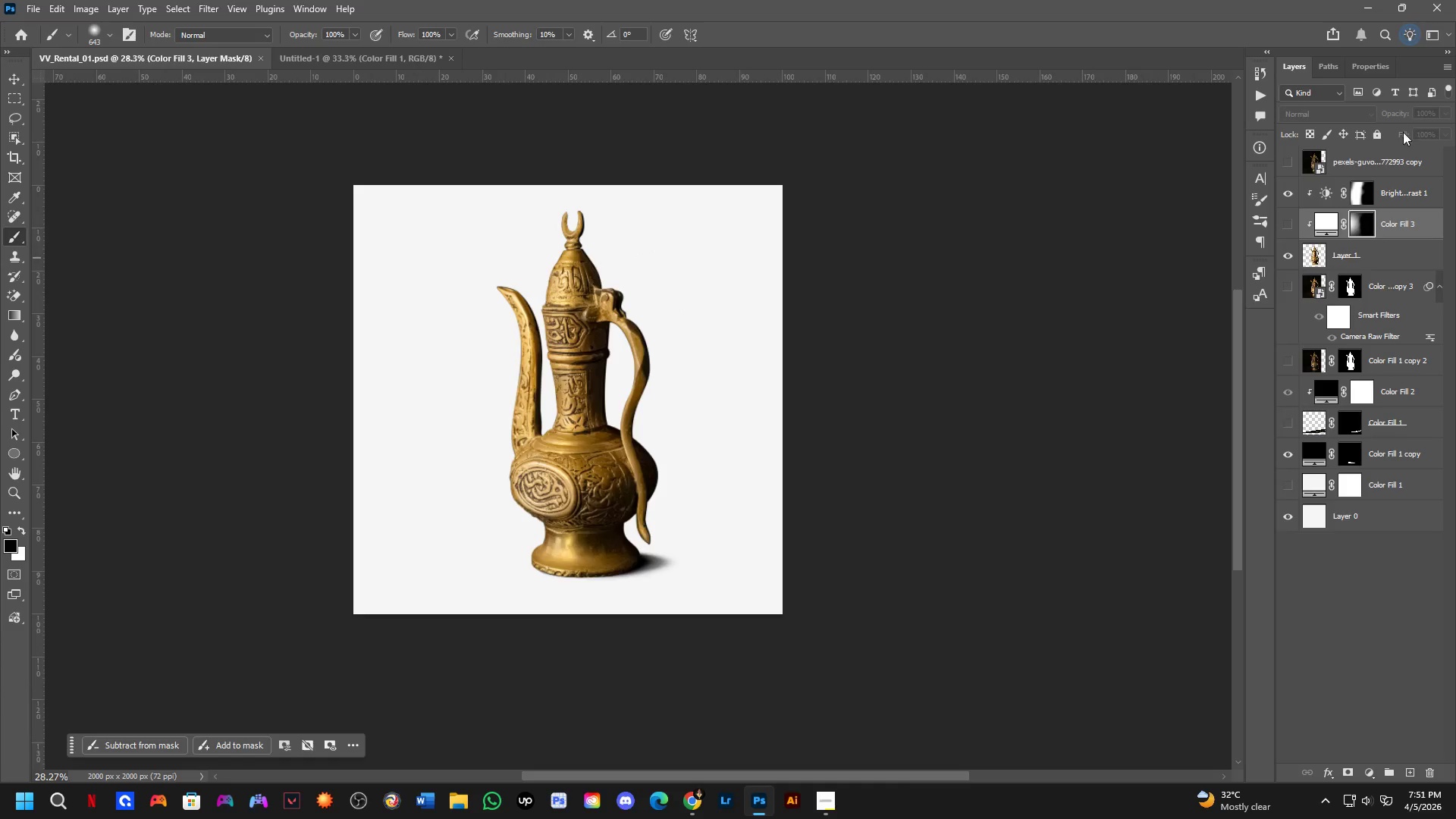 
key(Control+Tab)
 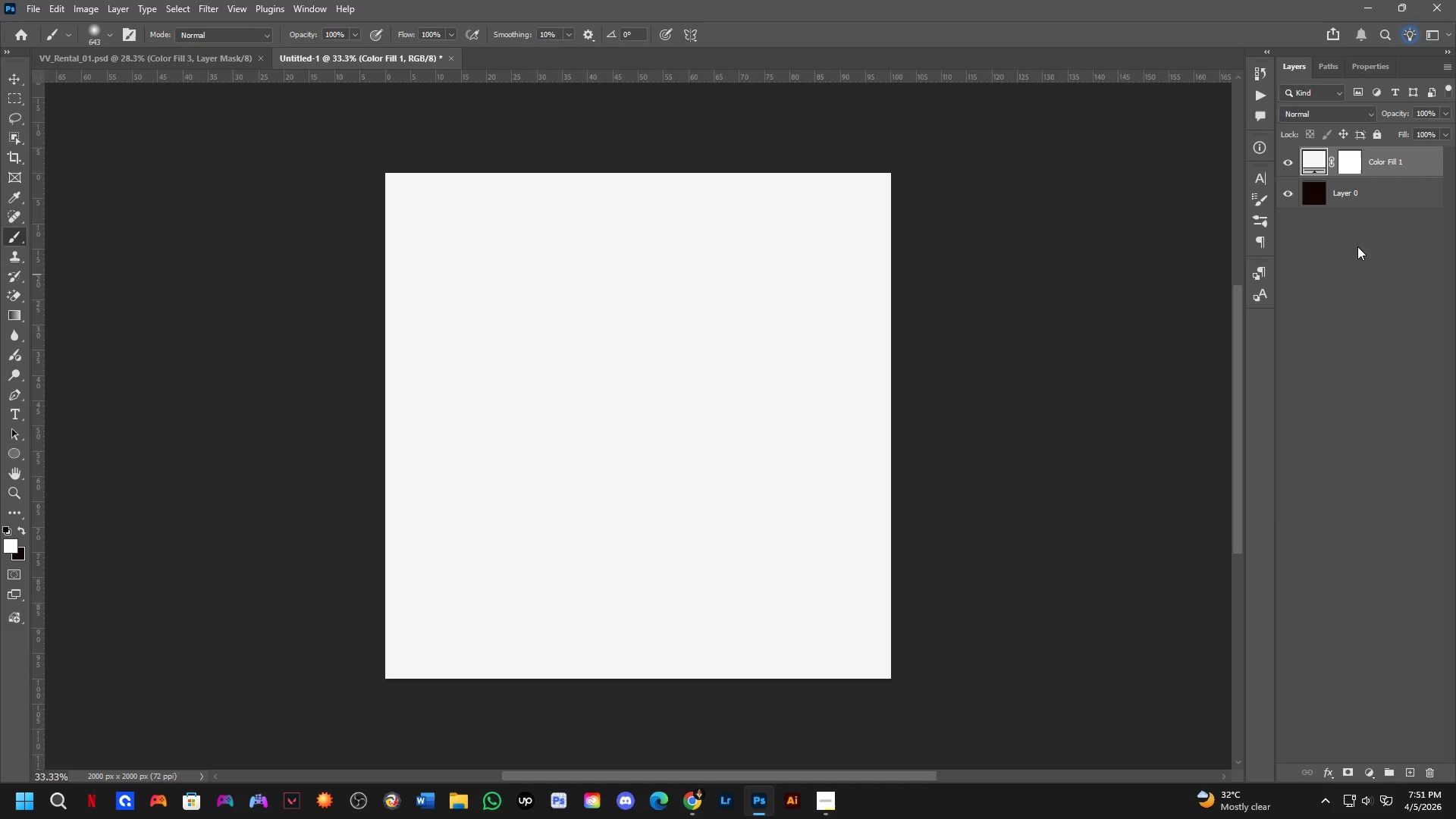 
left_click([1379, 201])
 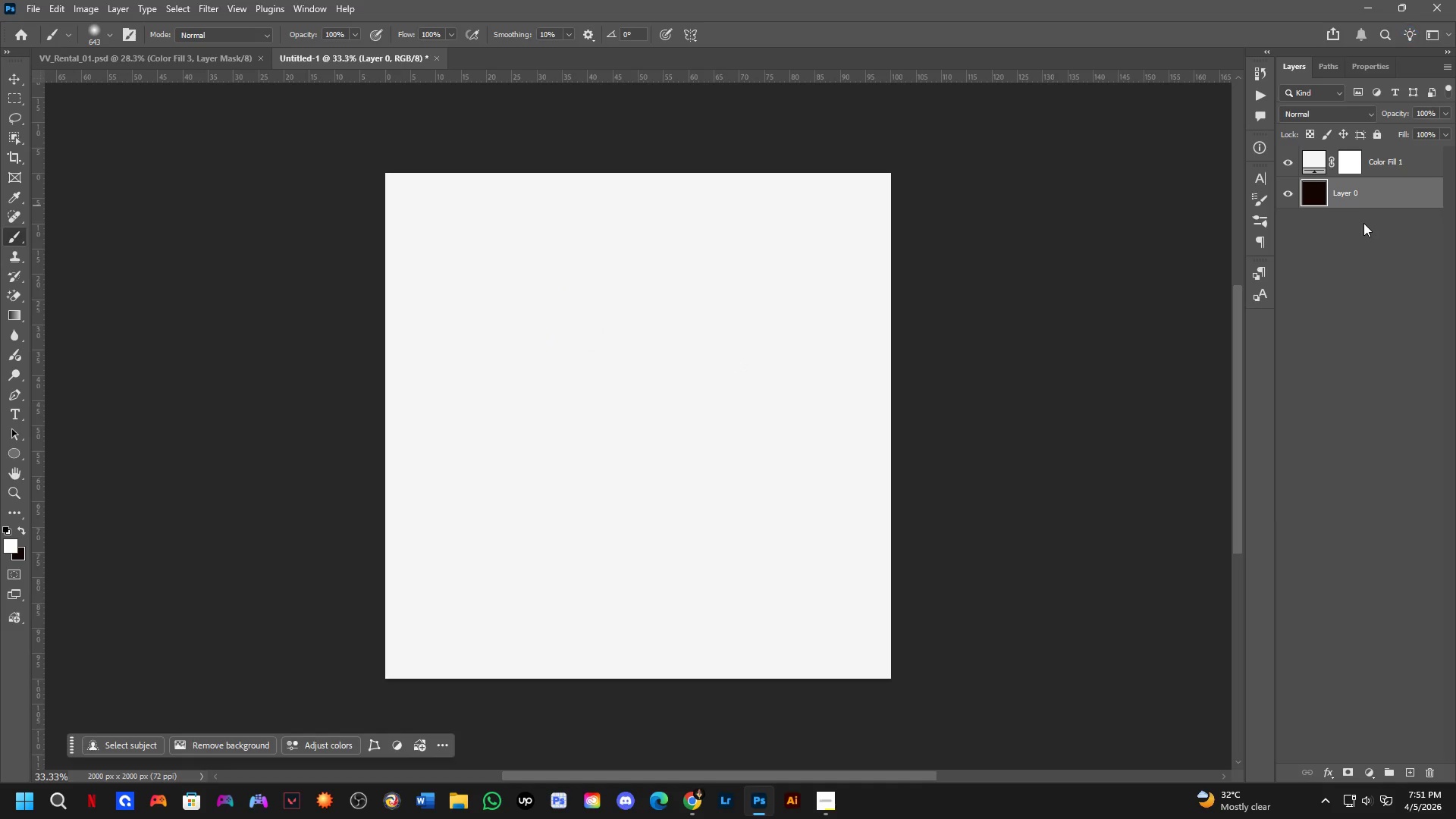 
key(Backspace)
 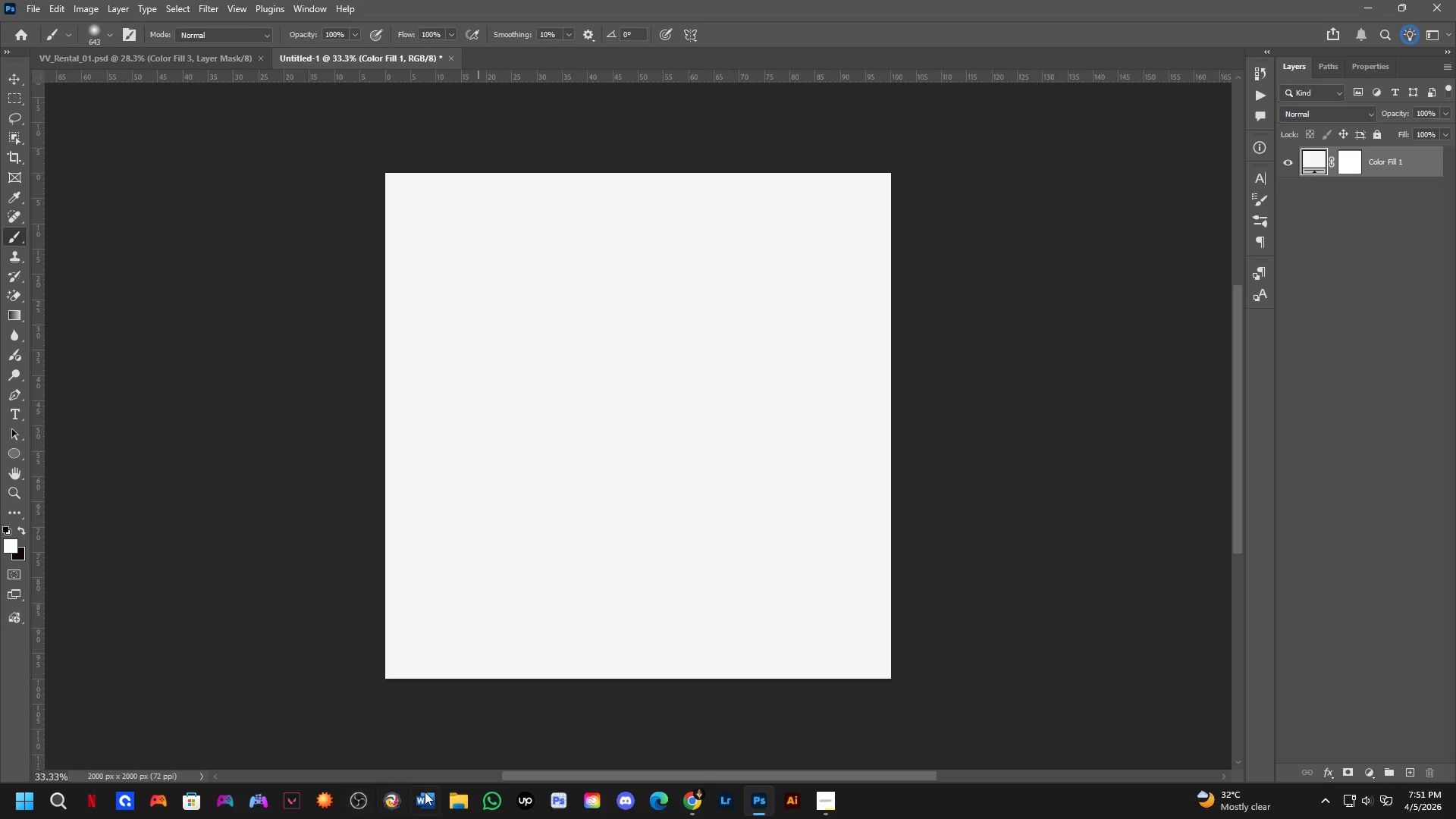 
left_click([457, 799])
 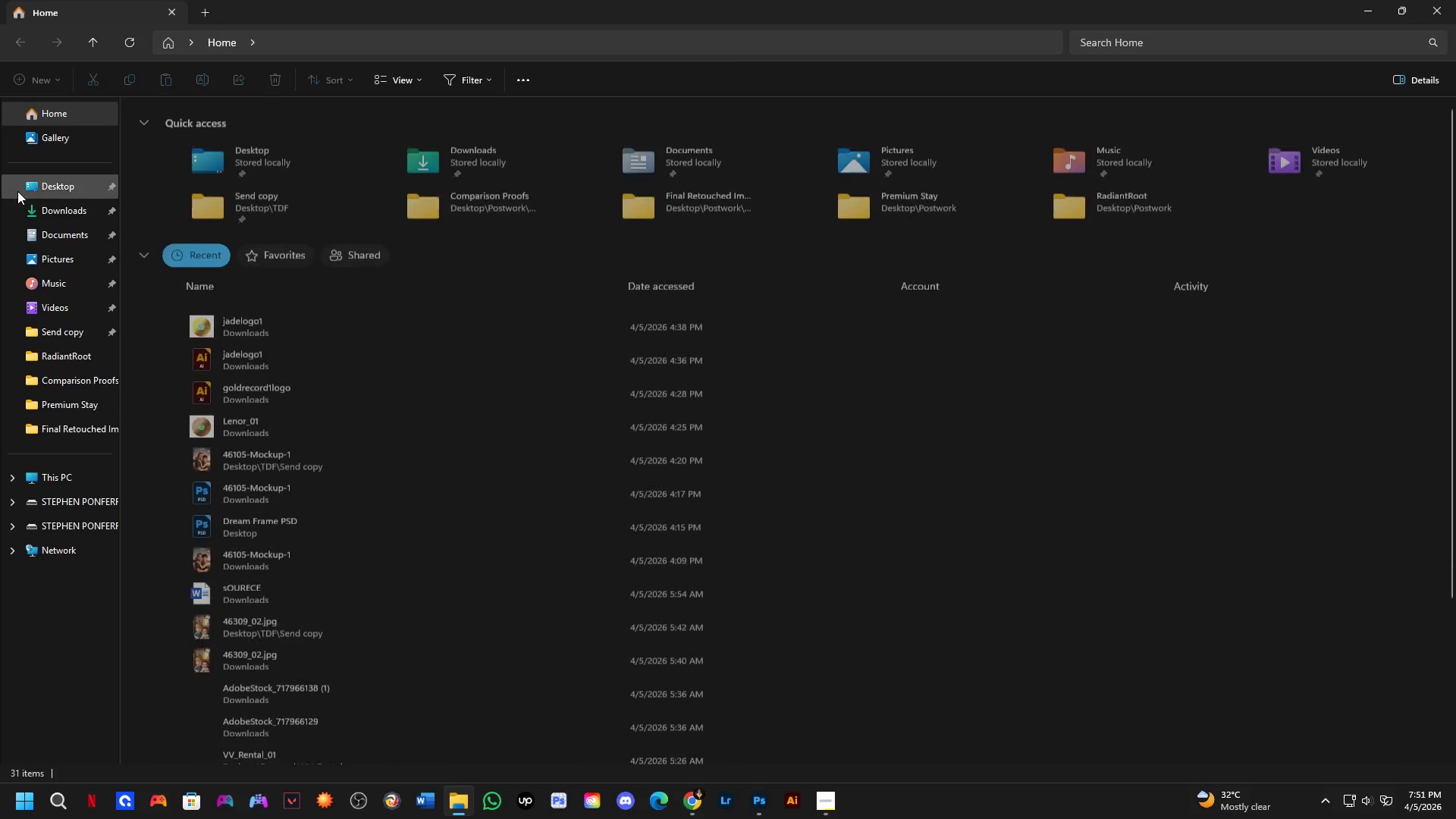 
left_click([66, 222])
 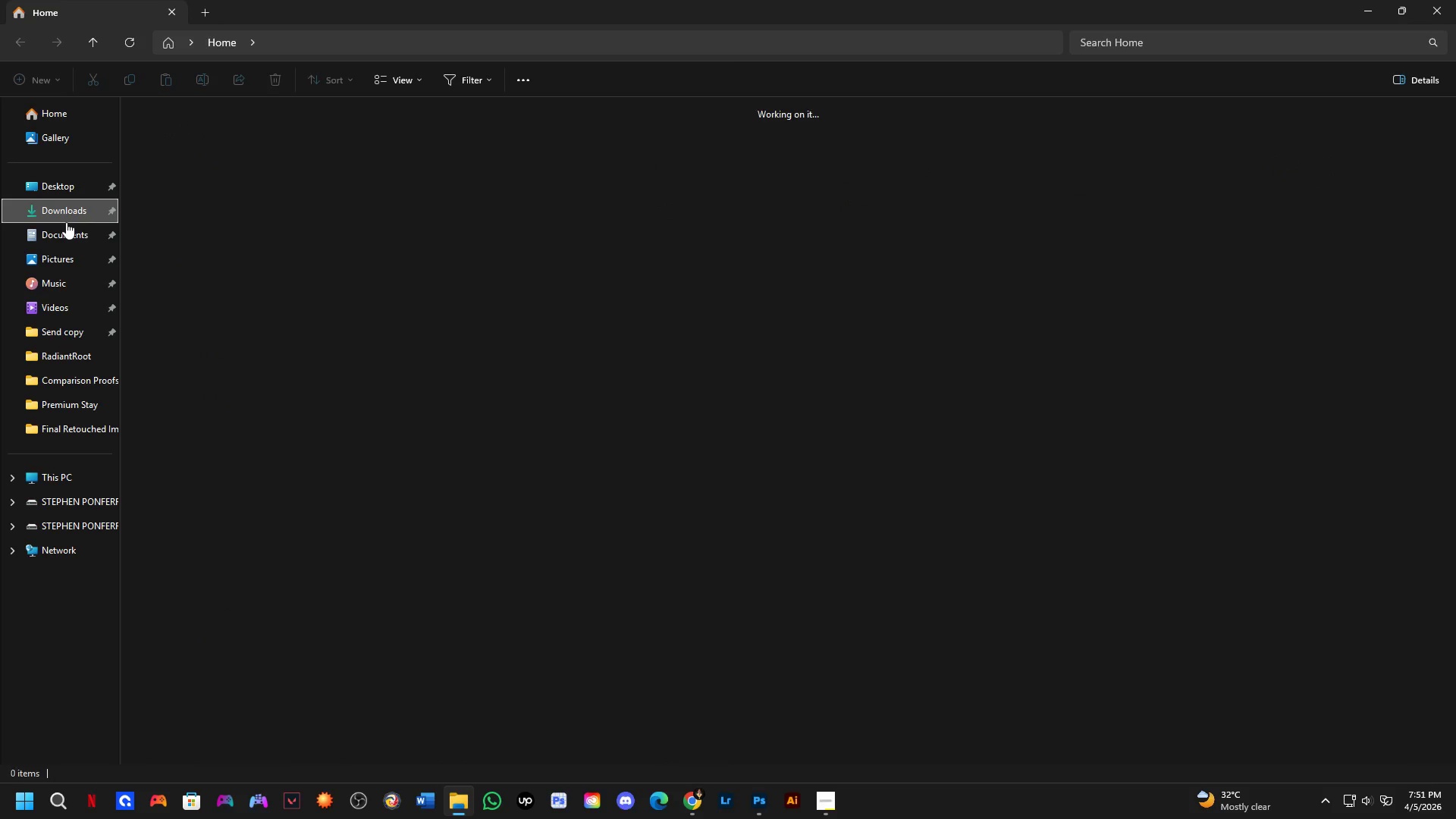 
mouse_move([63, 249])
 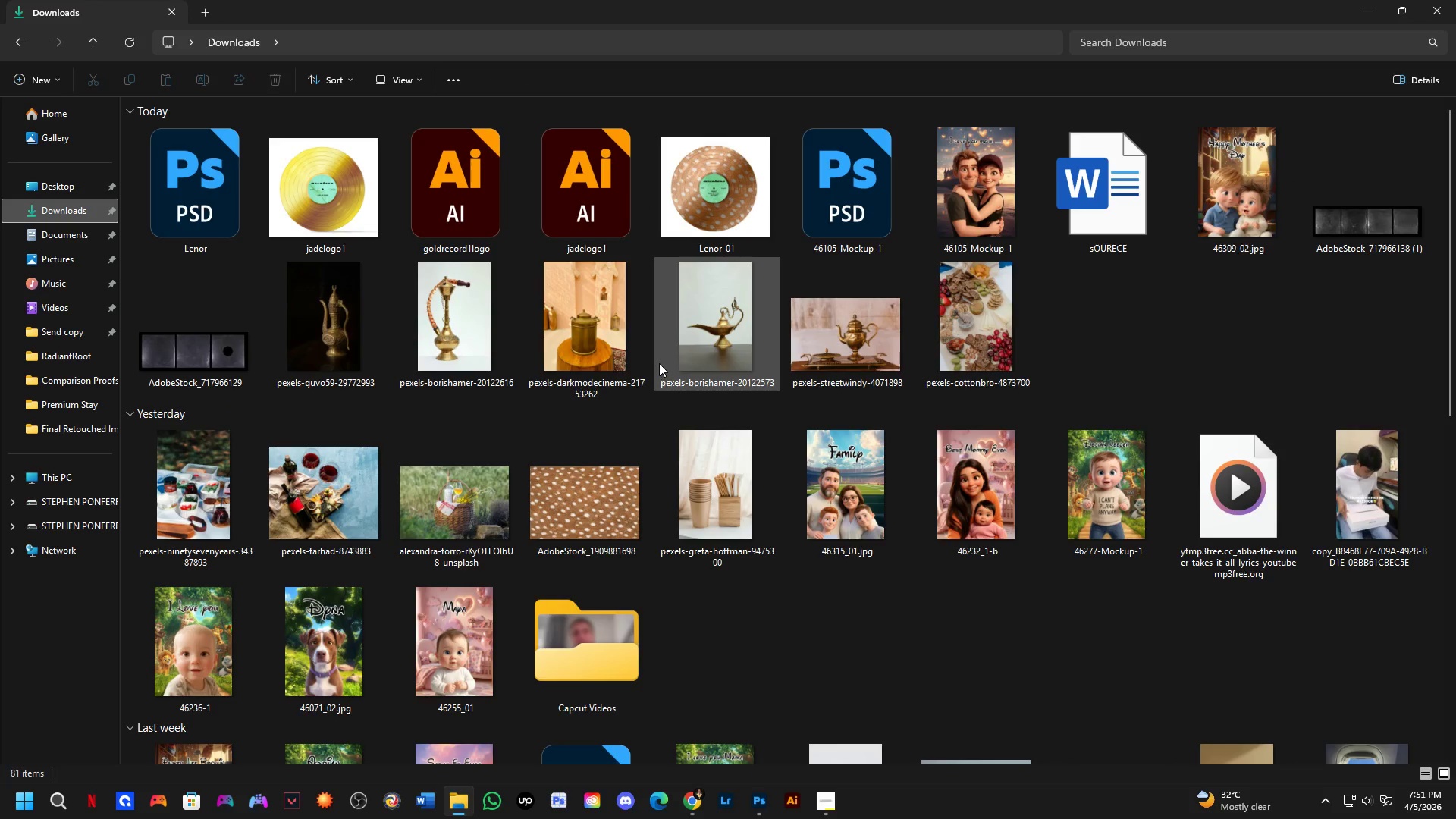 
left_click_drag(start_coordinate=[839, 331], to_coordinate=[623, 455])
 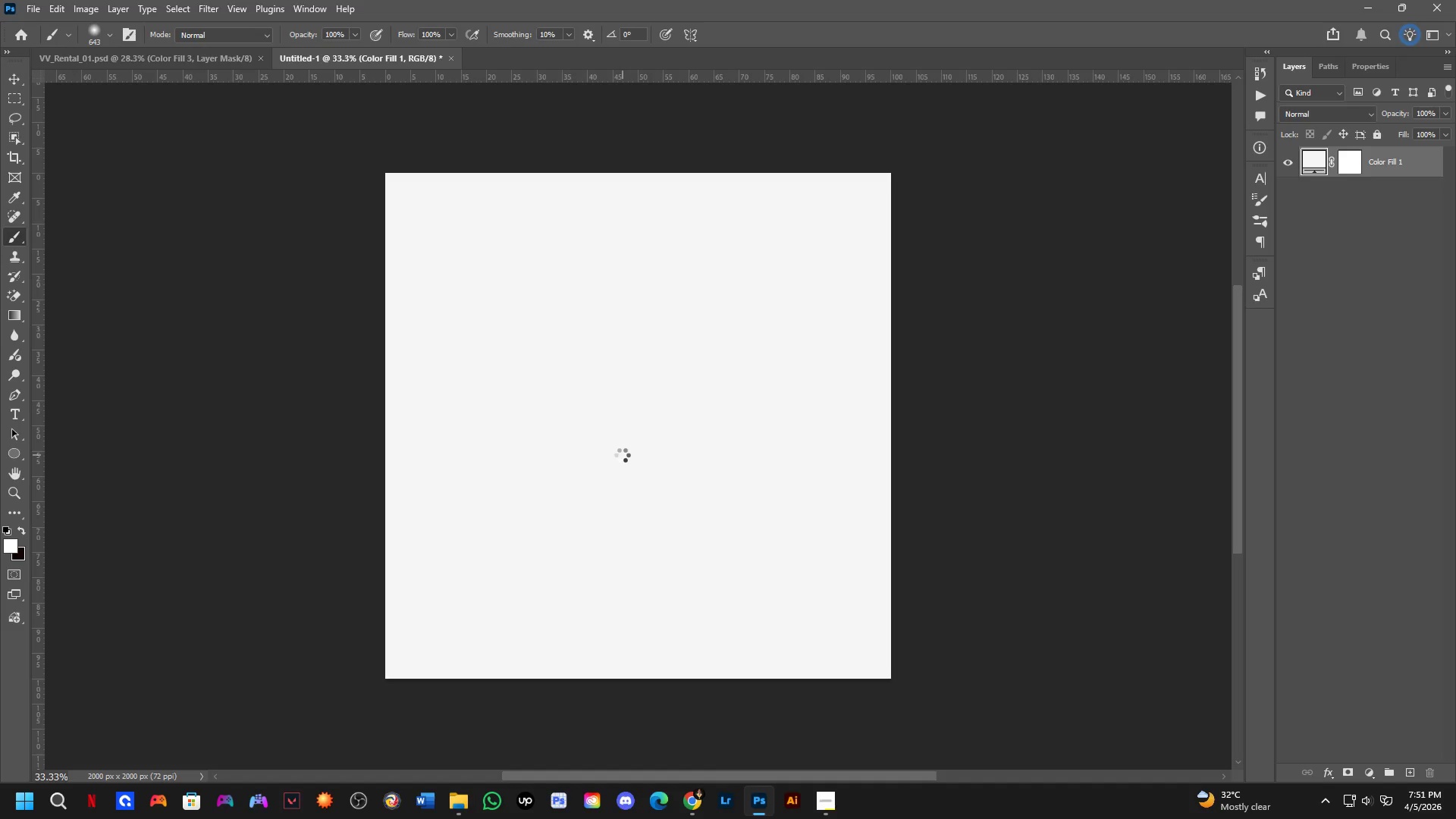 
key(Alt+AltLeft)
 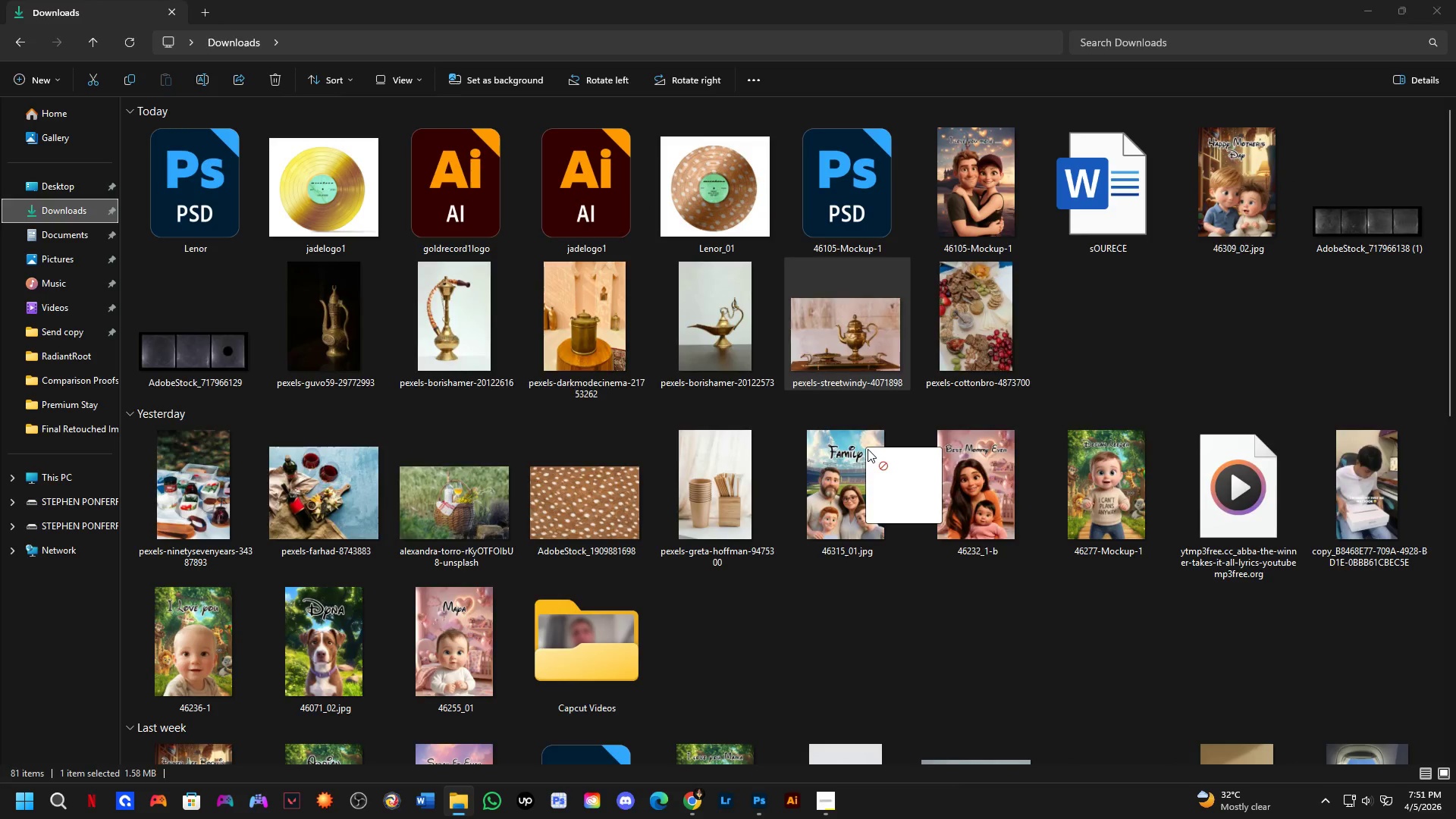 
key(Alt+Tab)
 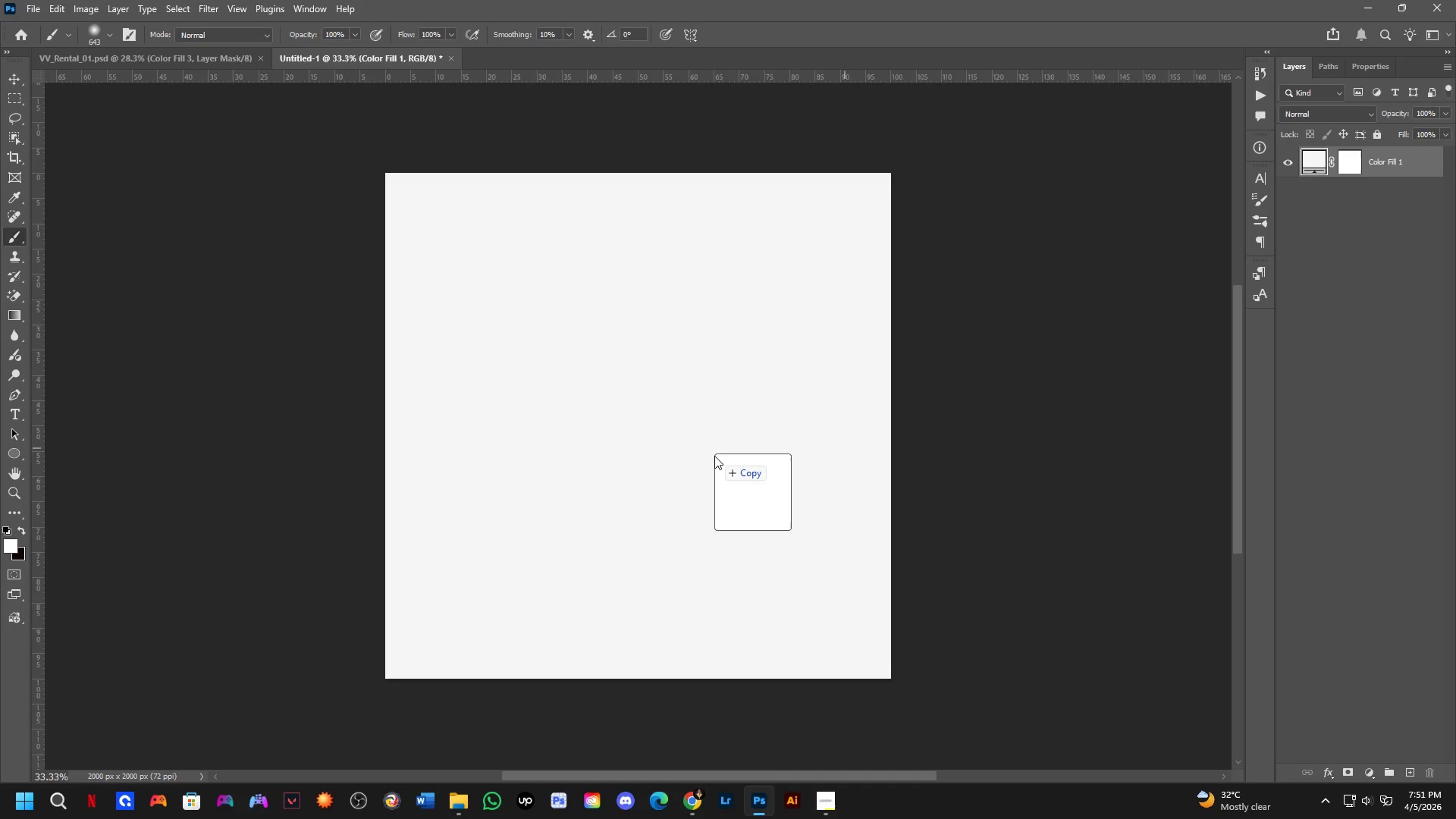 
hold_key(key=ShiftLeft, duration=1.47)
 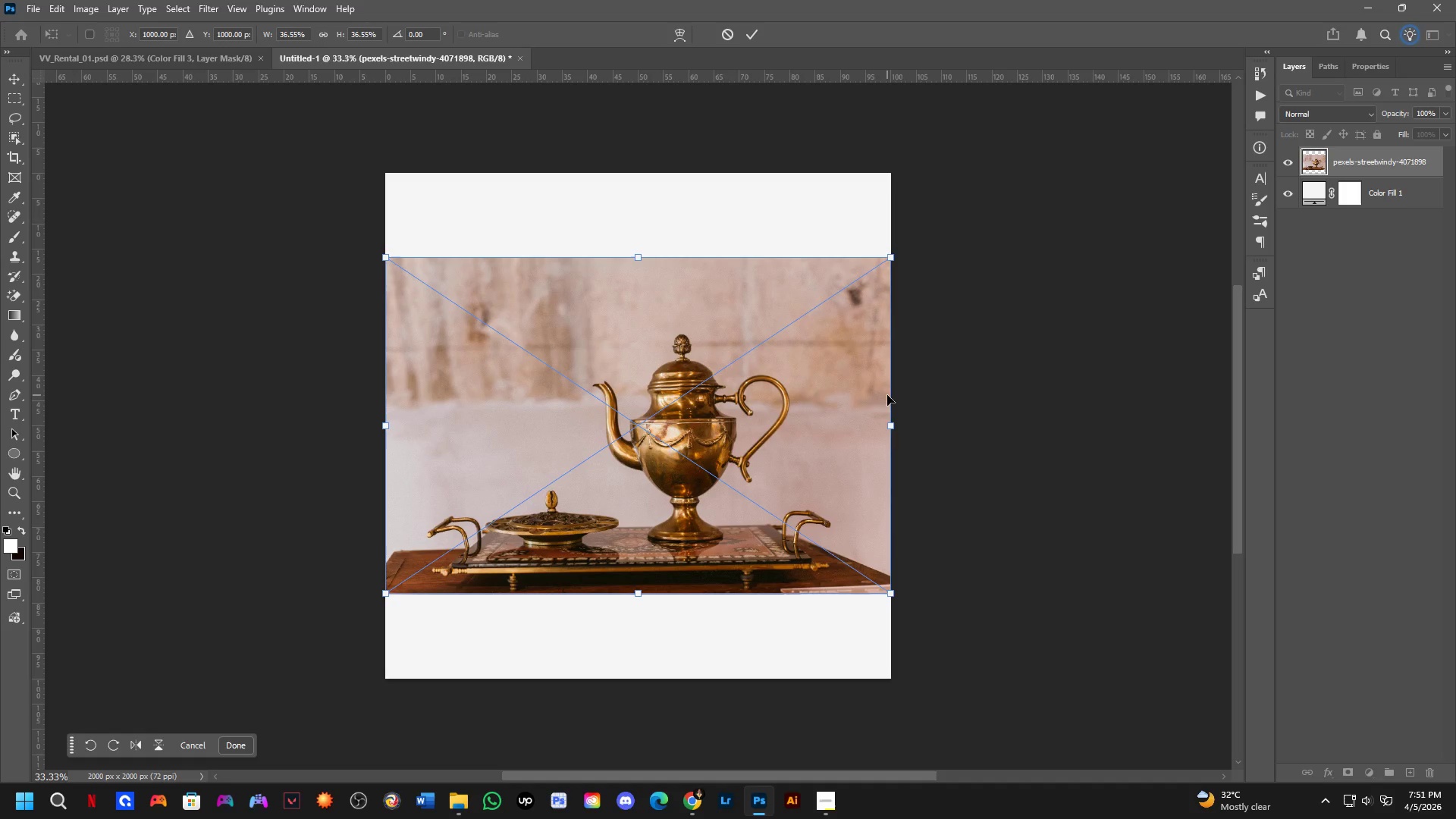 
left_click_drag(start_coordinate=[888, 428], to_coordinate=[937, 448])
 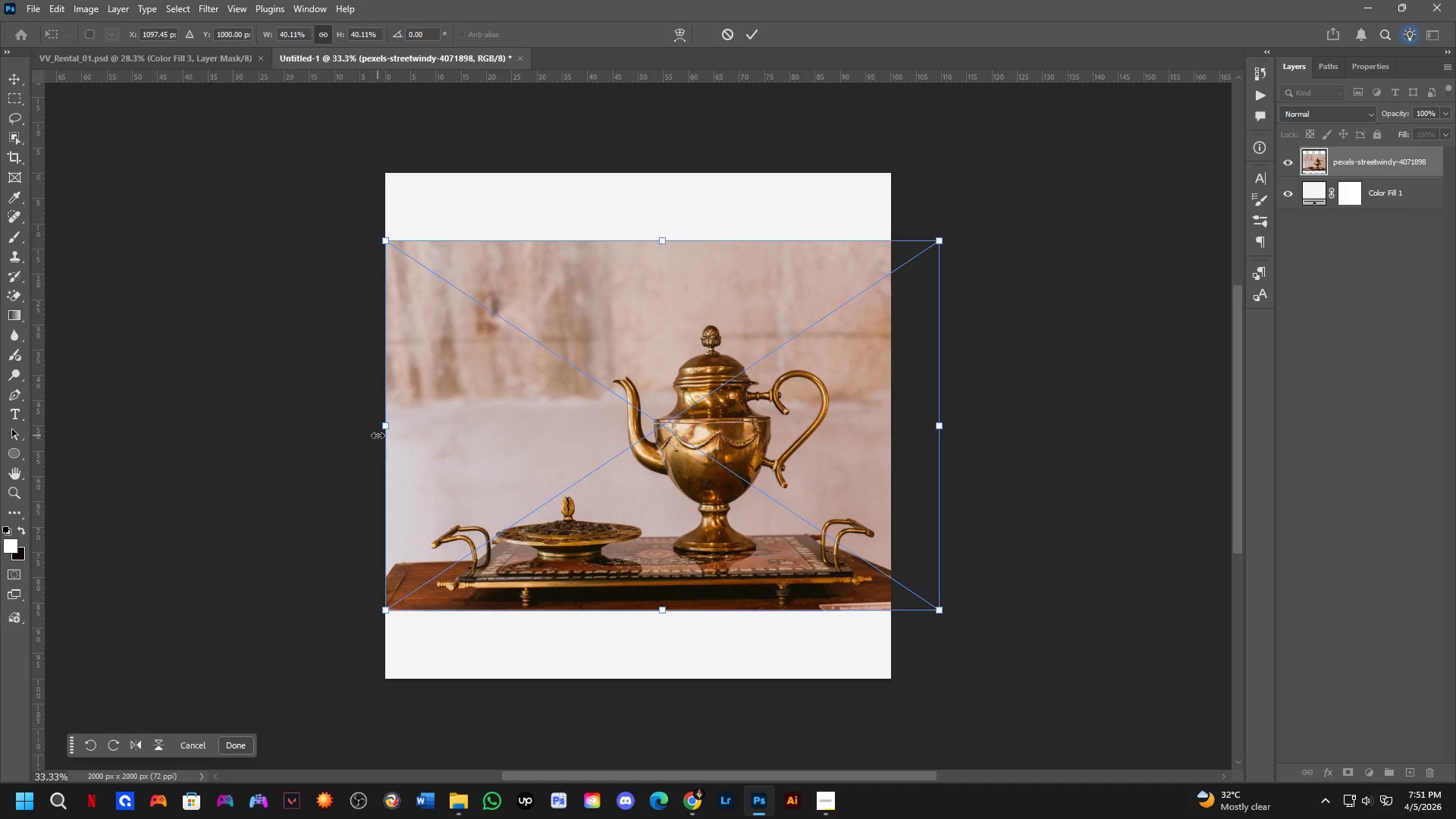 
left_click_drag(start_coordinate=[386, 432], to_coordinate=[353, 432])
 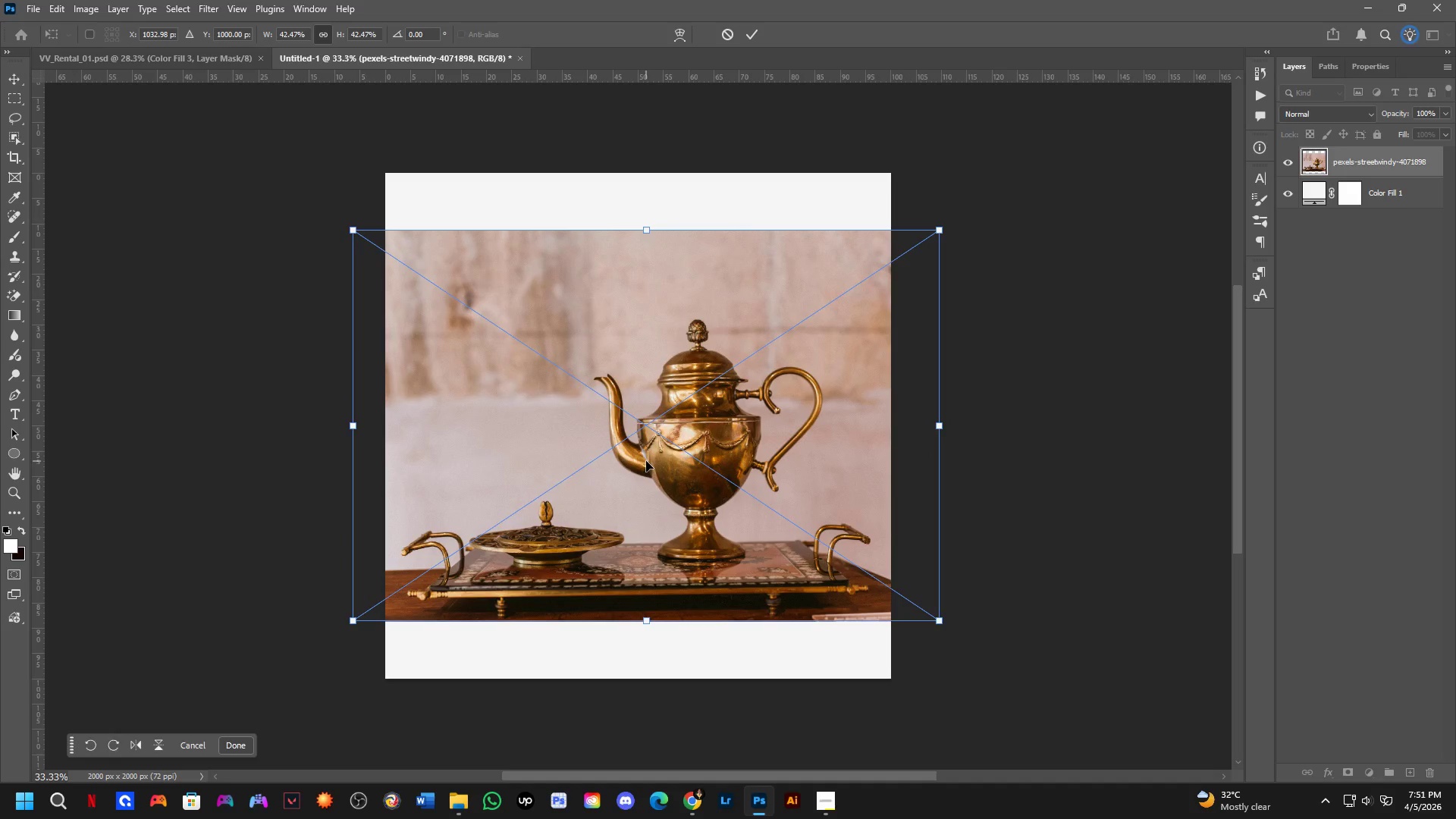 
left_click_drag(start_coordinate=[646, 461], to_coordinate=[641, 450])
 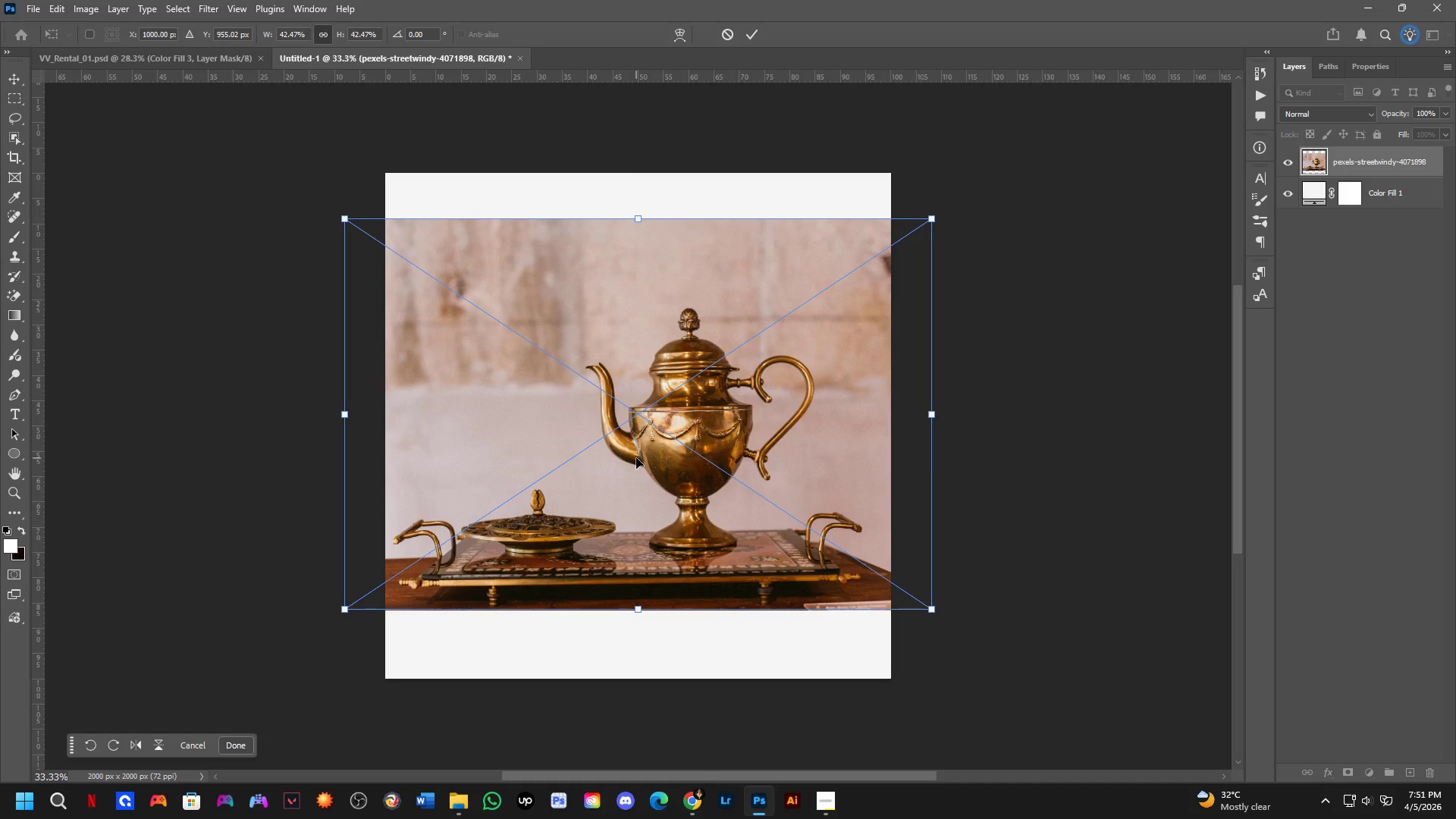 
key(NumpadEnter)
 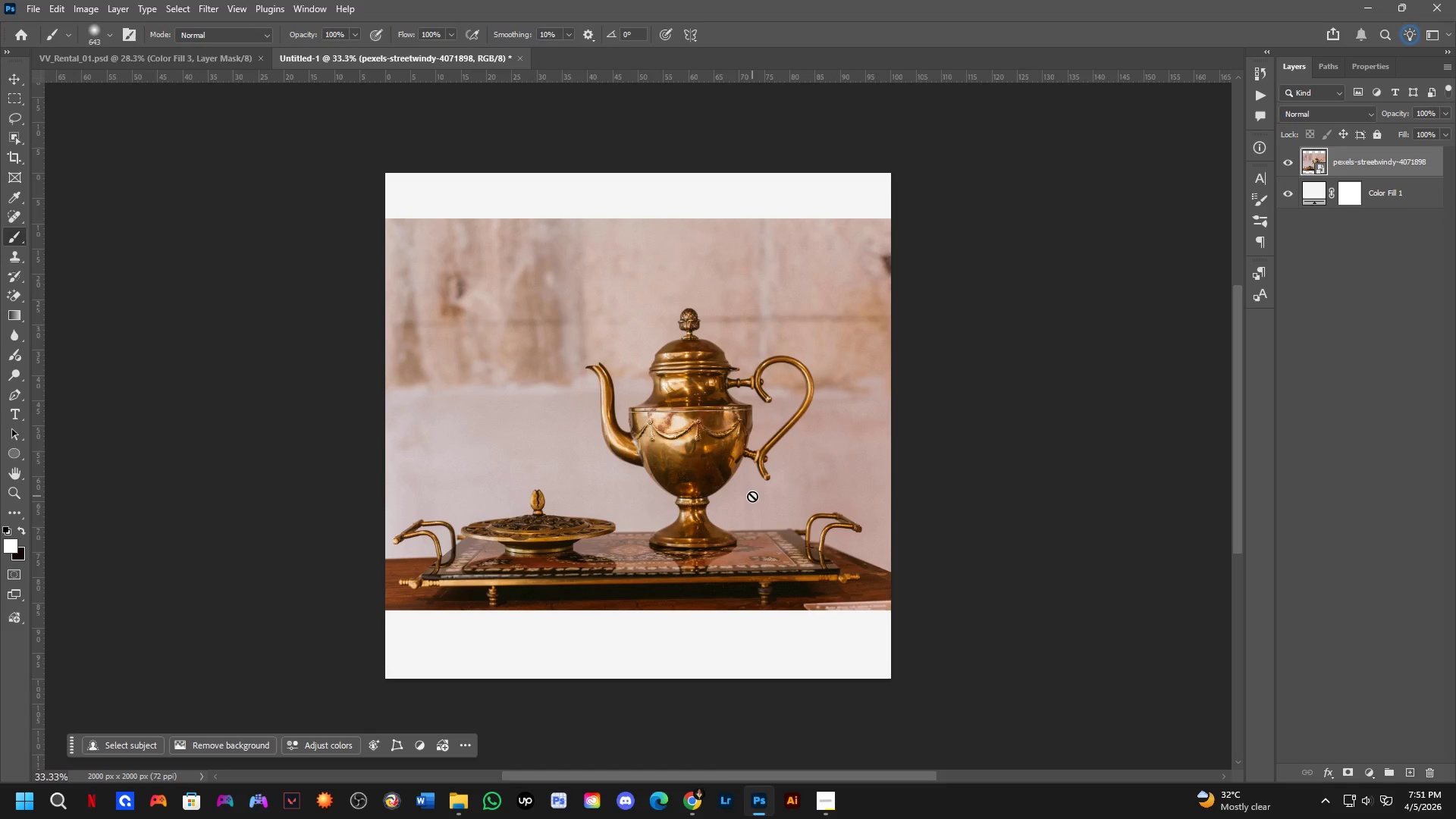 
hold_key(key=Space, duration=0.34)
 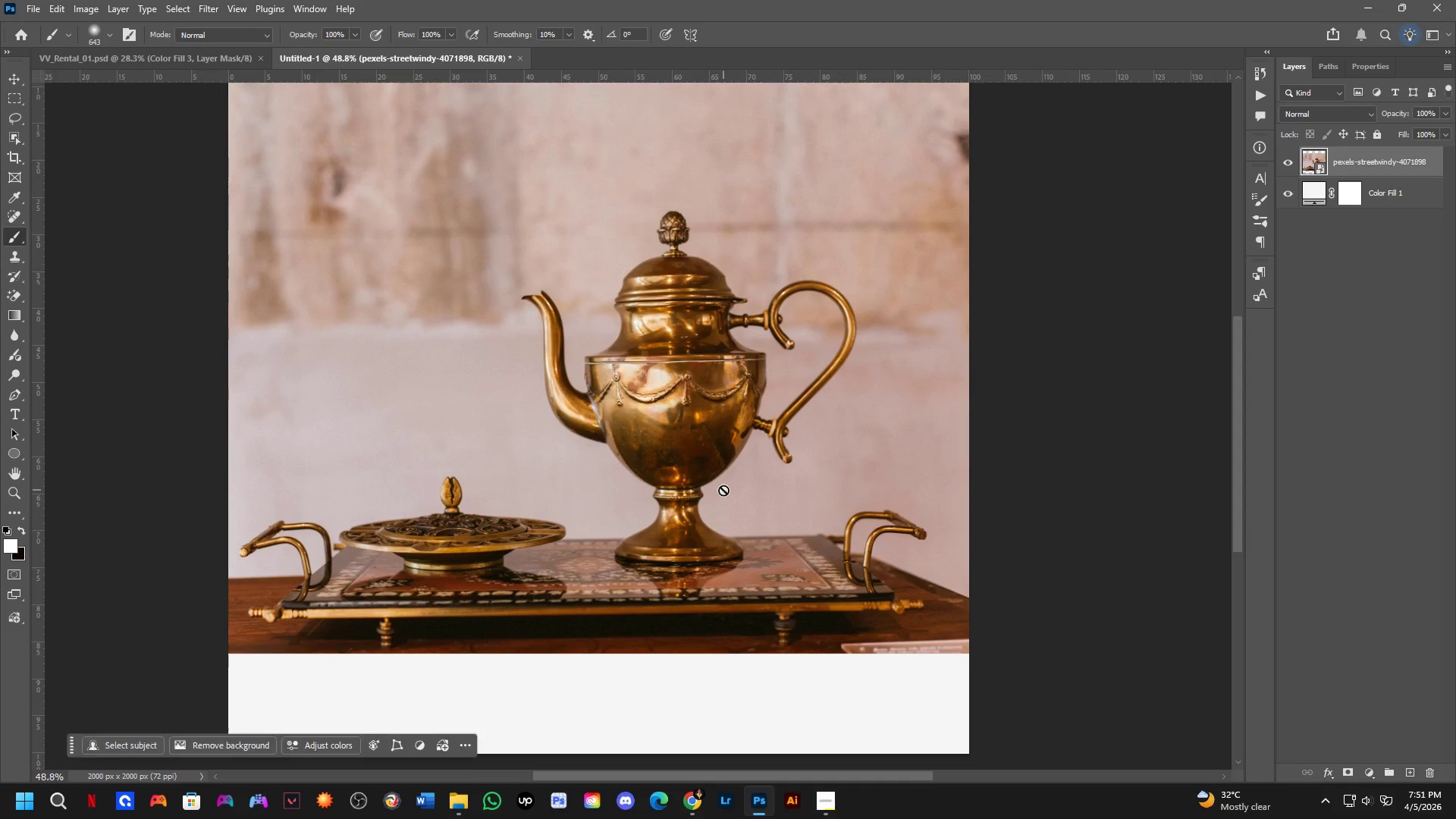 
scroll: coordinate [754, 482], scroll_direction: up, amount: 4.0
 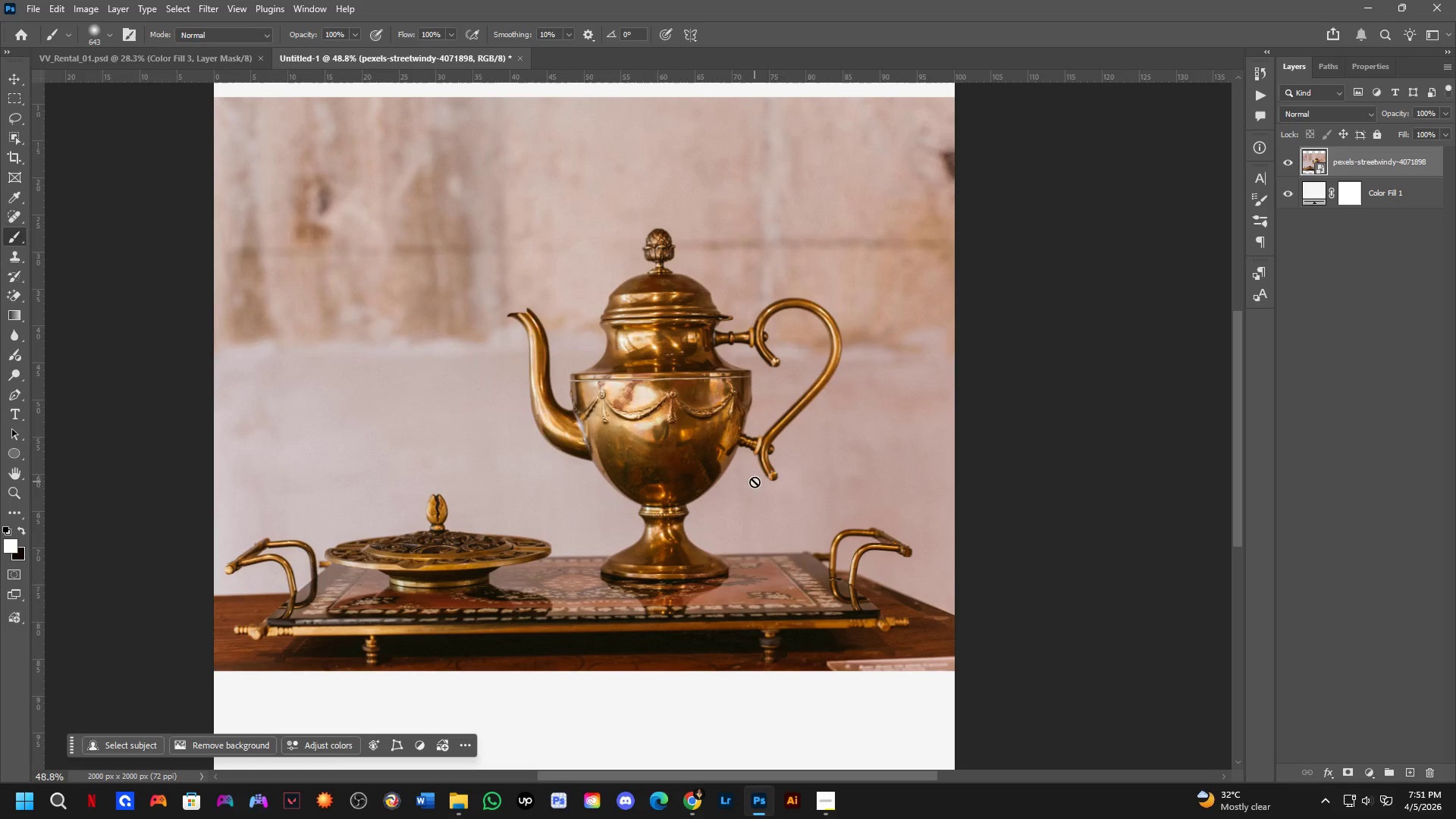 
left_click_drag(start_coordinate=[709, 507], to_coordinate=[723, 490])
 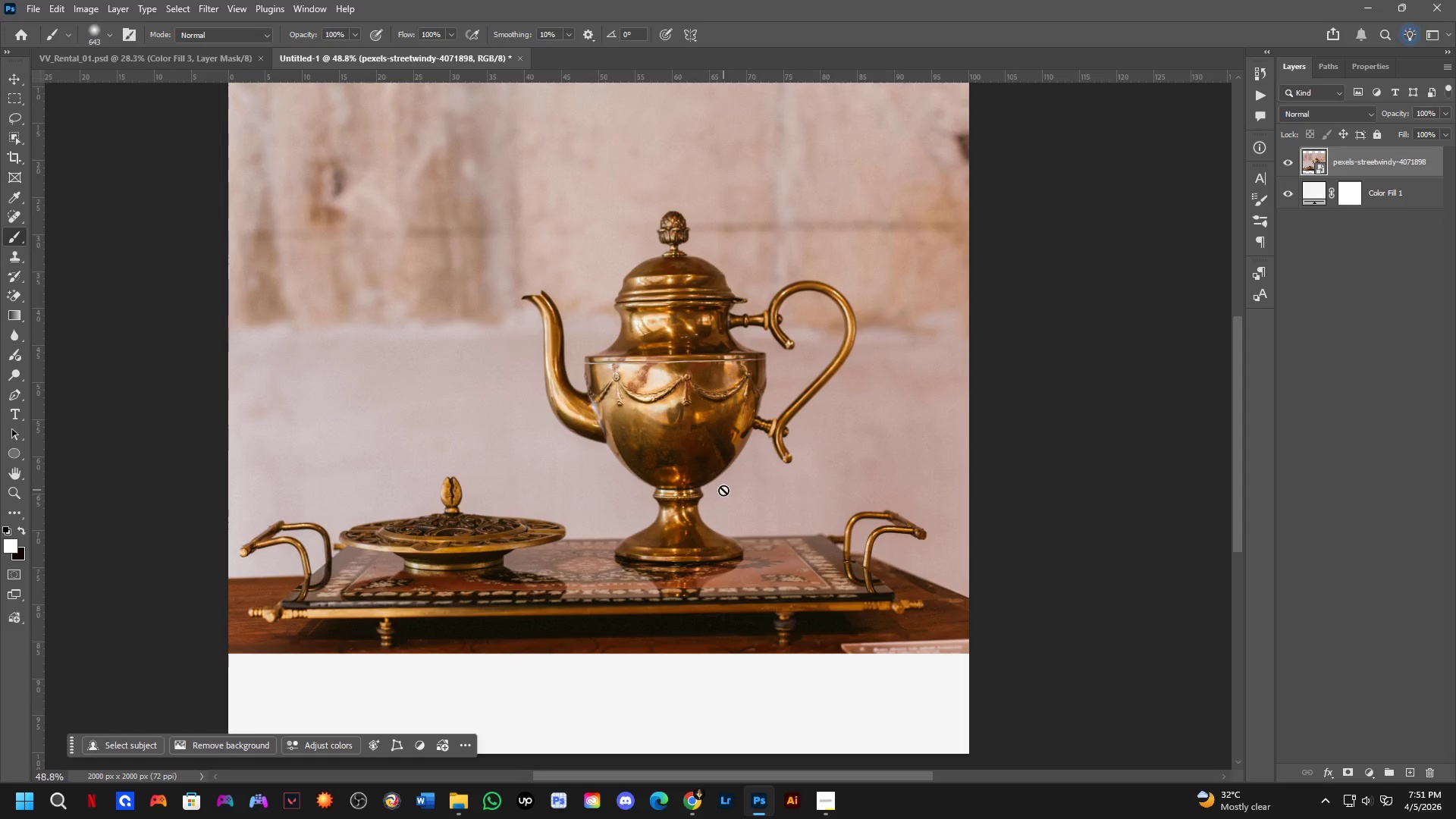 
hold_key(key=Space, duration=0.41)
 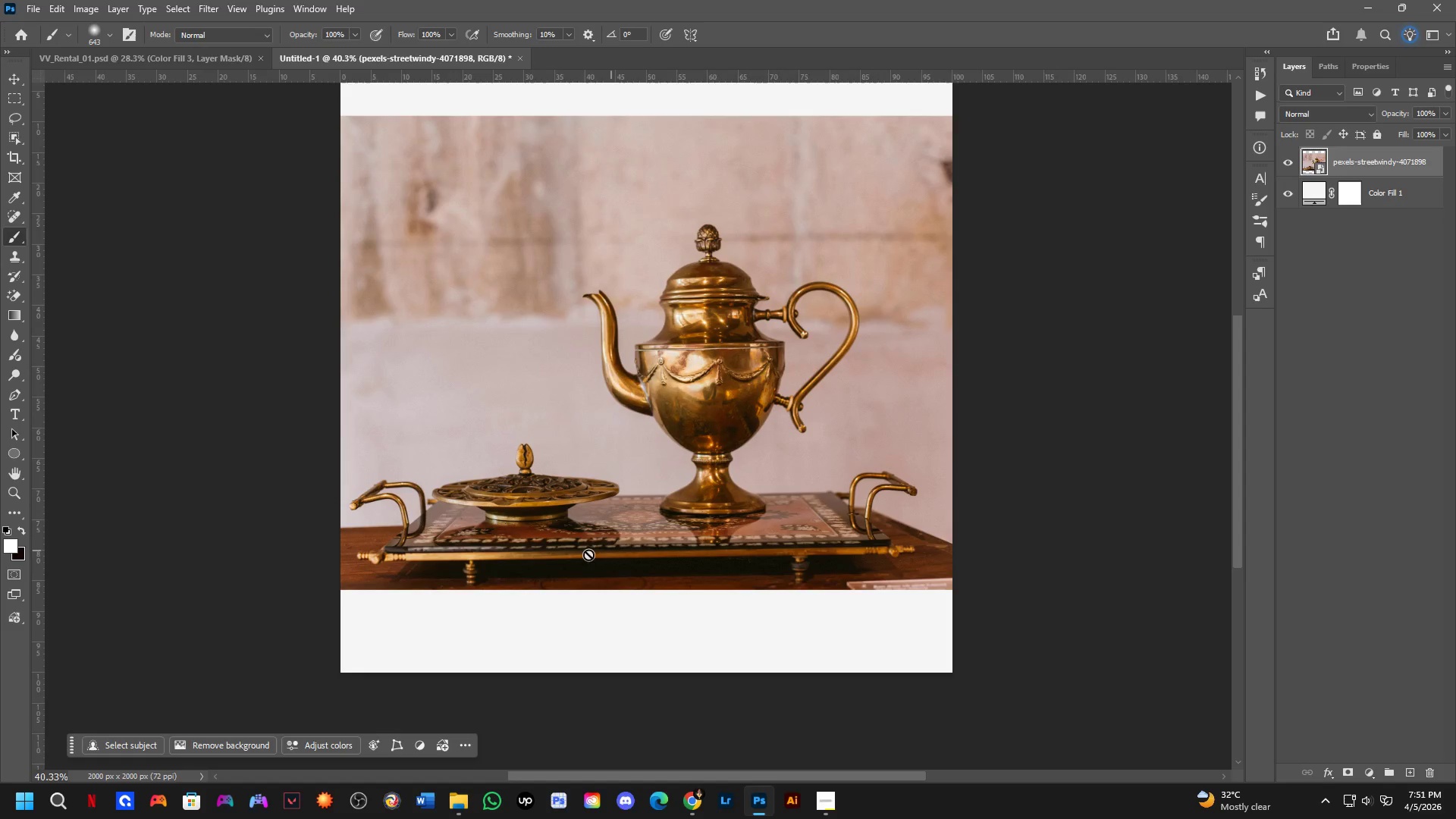 
left_click_drag(start_coordinate=[723, 490], to_coordinate=[749, 455])
 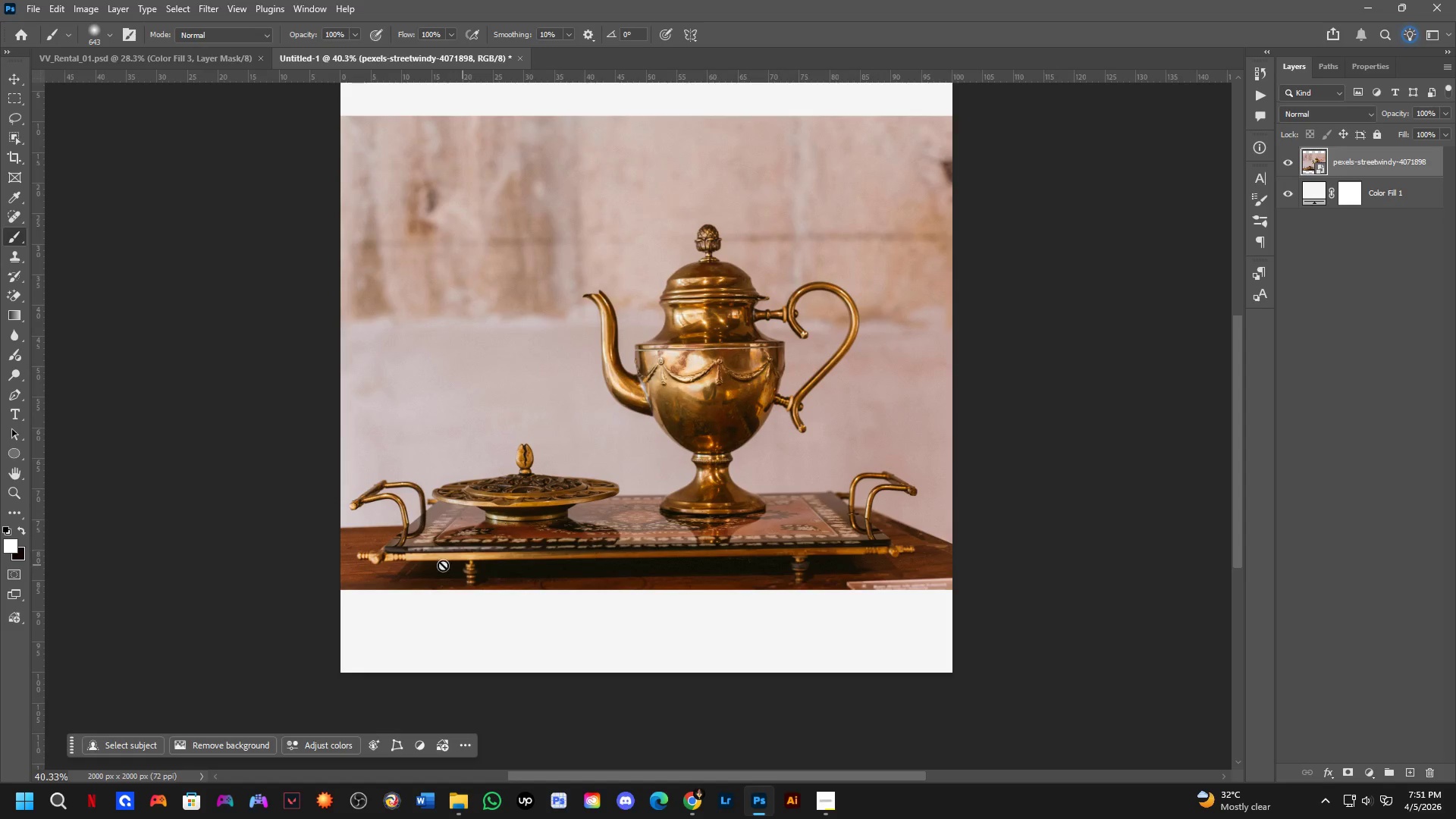 
scroll: coordinate [723, 490], scroll_direction: down, amount: 2.0
 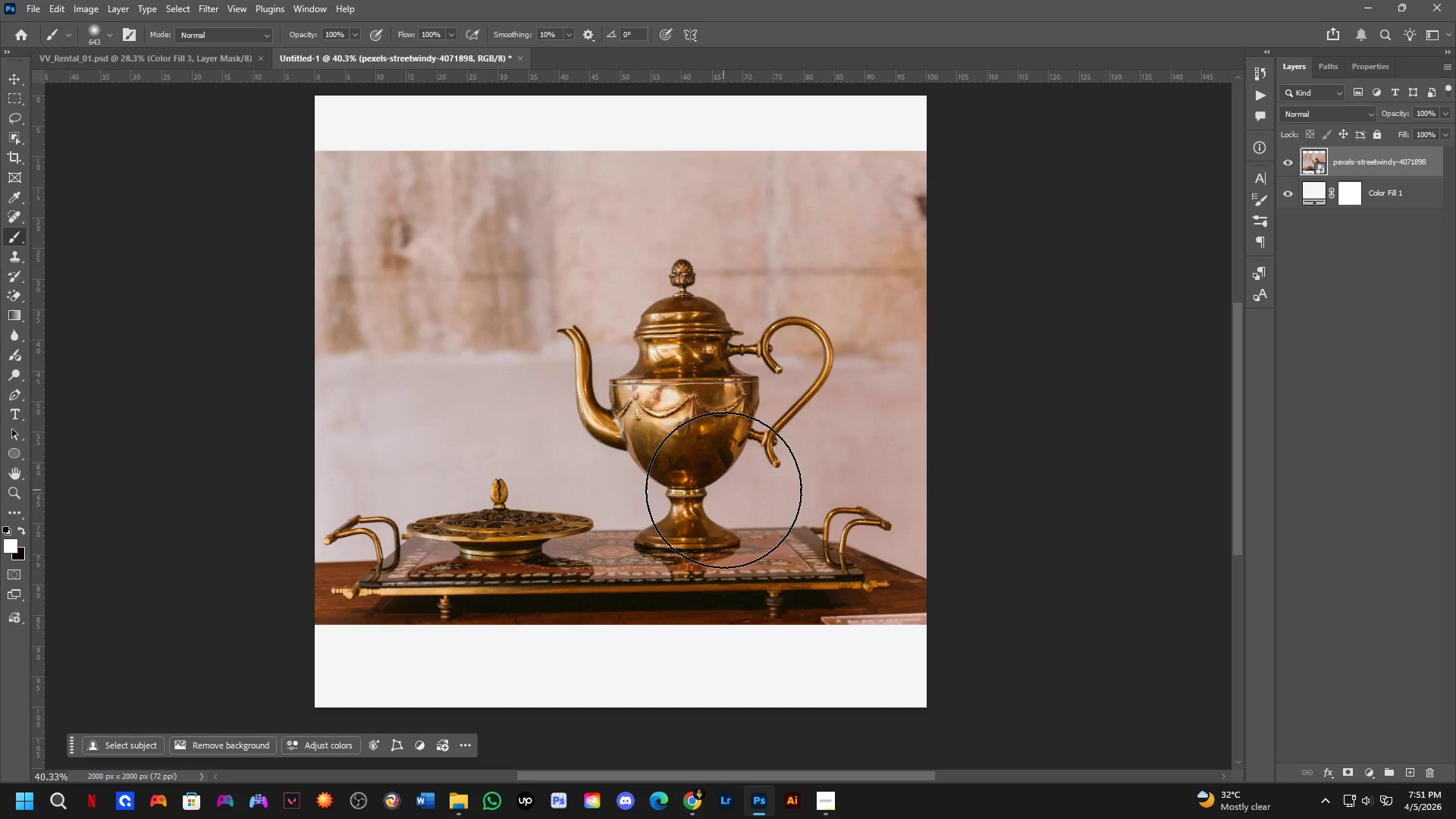 
key(Shift+ShiftLeft)
 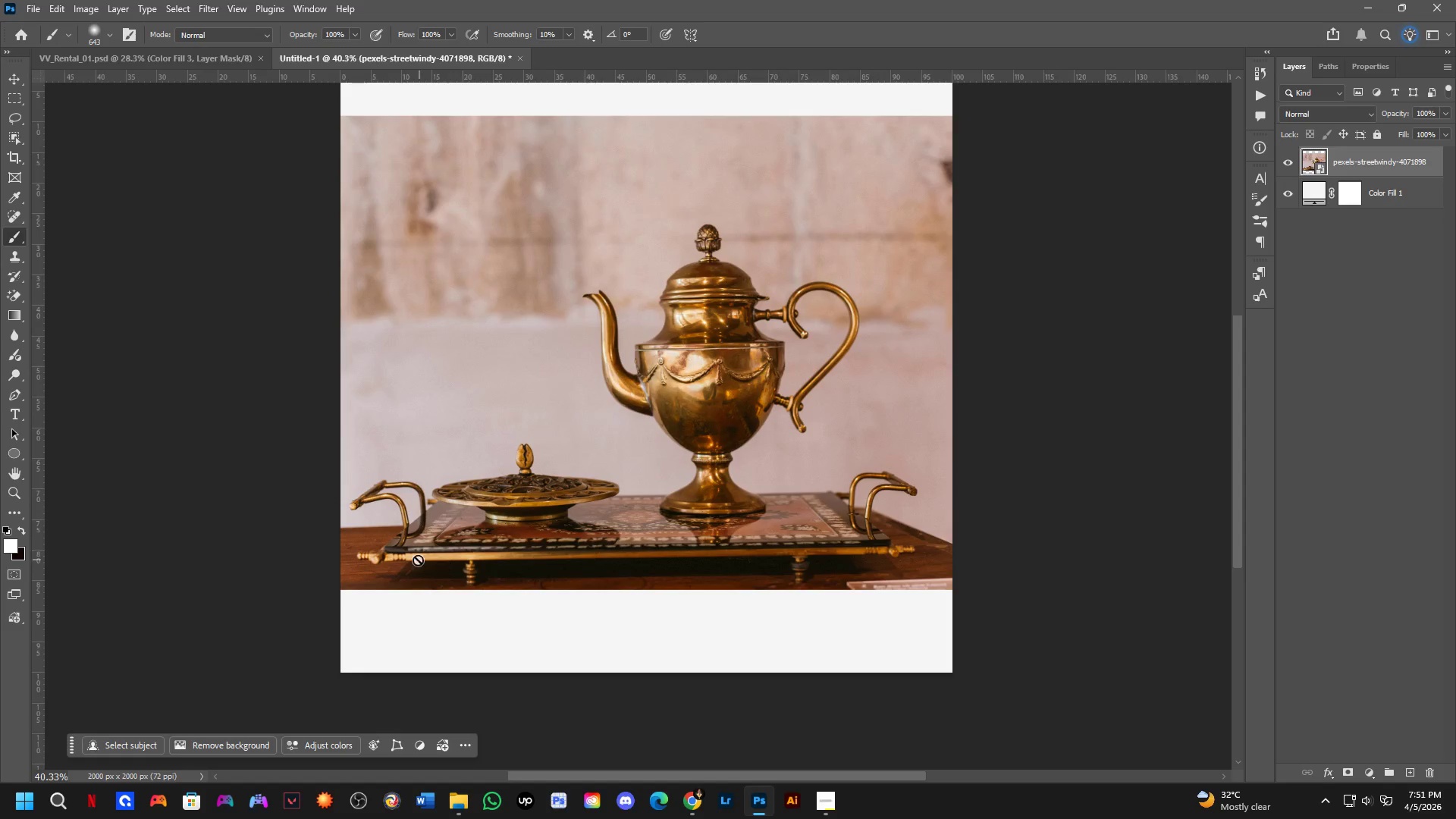 
hold_key(key=Space, duration=0.47)
 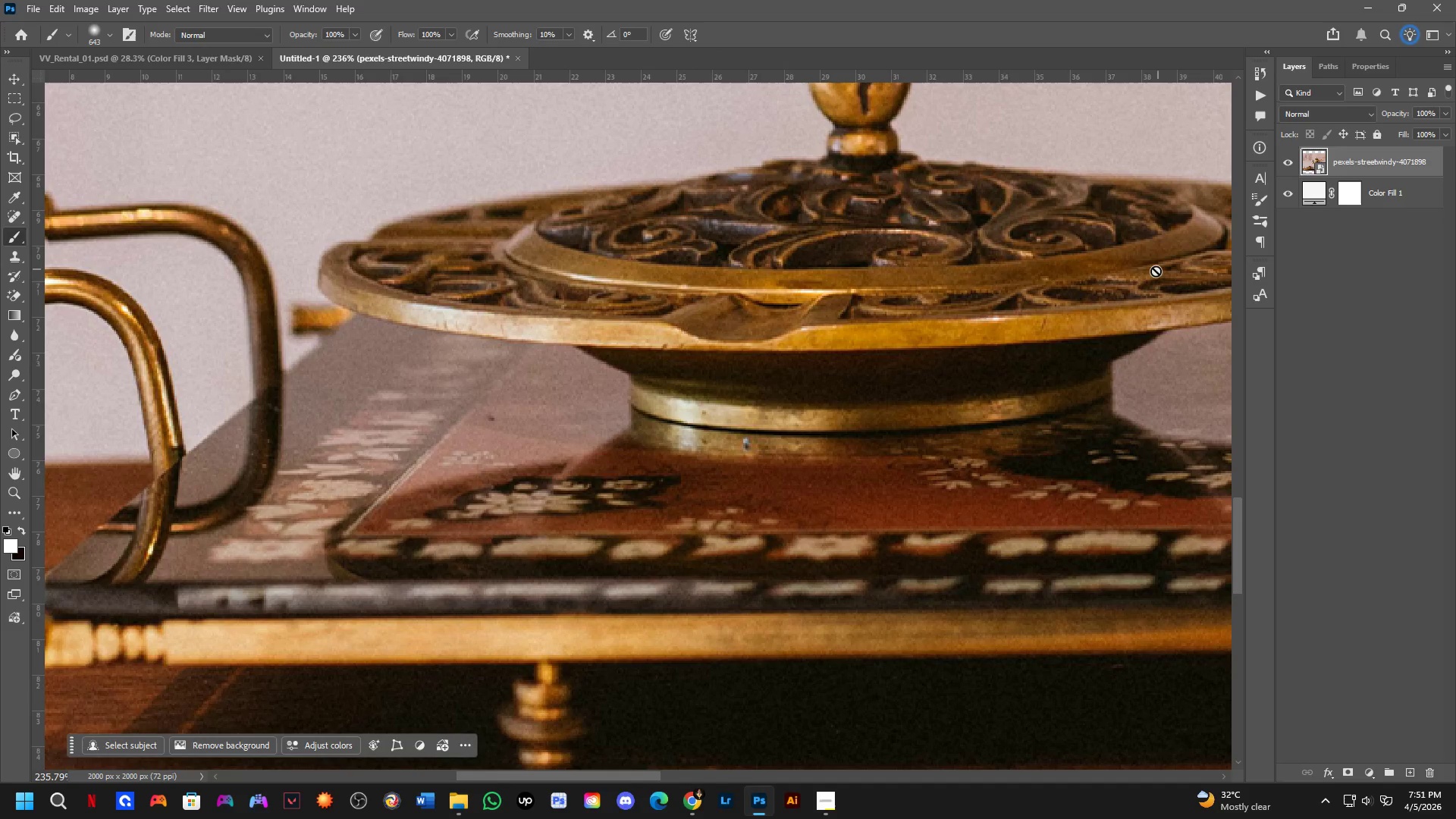 
left_click_drag(start_coordinate=[812, 460], to_coordinate=[682, 447])
 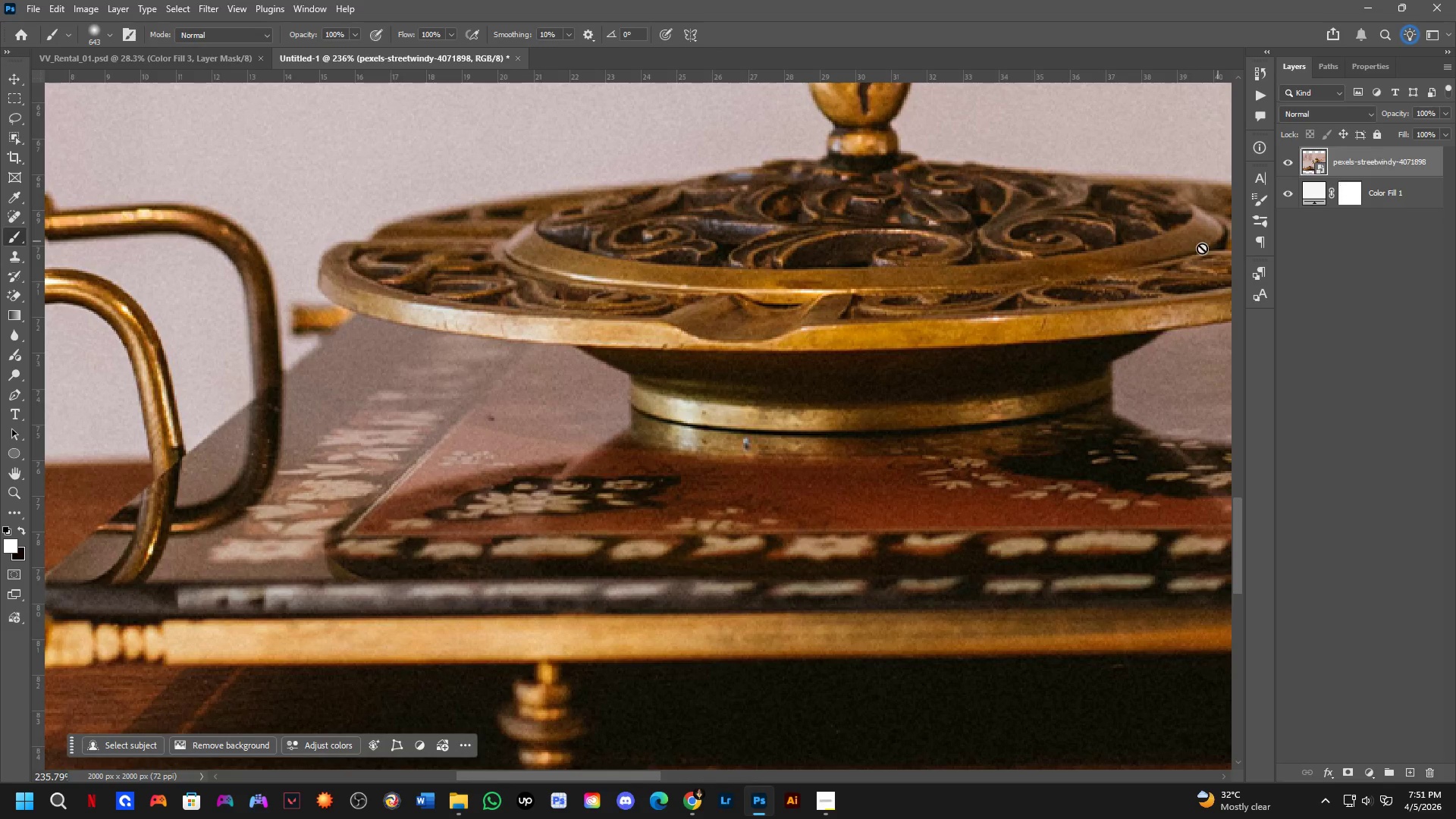 
scroll: coordinate [683, 431], scroll_direction: up, amount: 12.0
 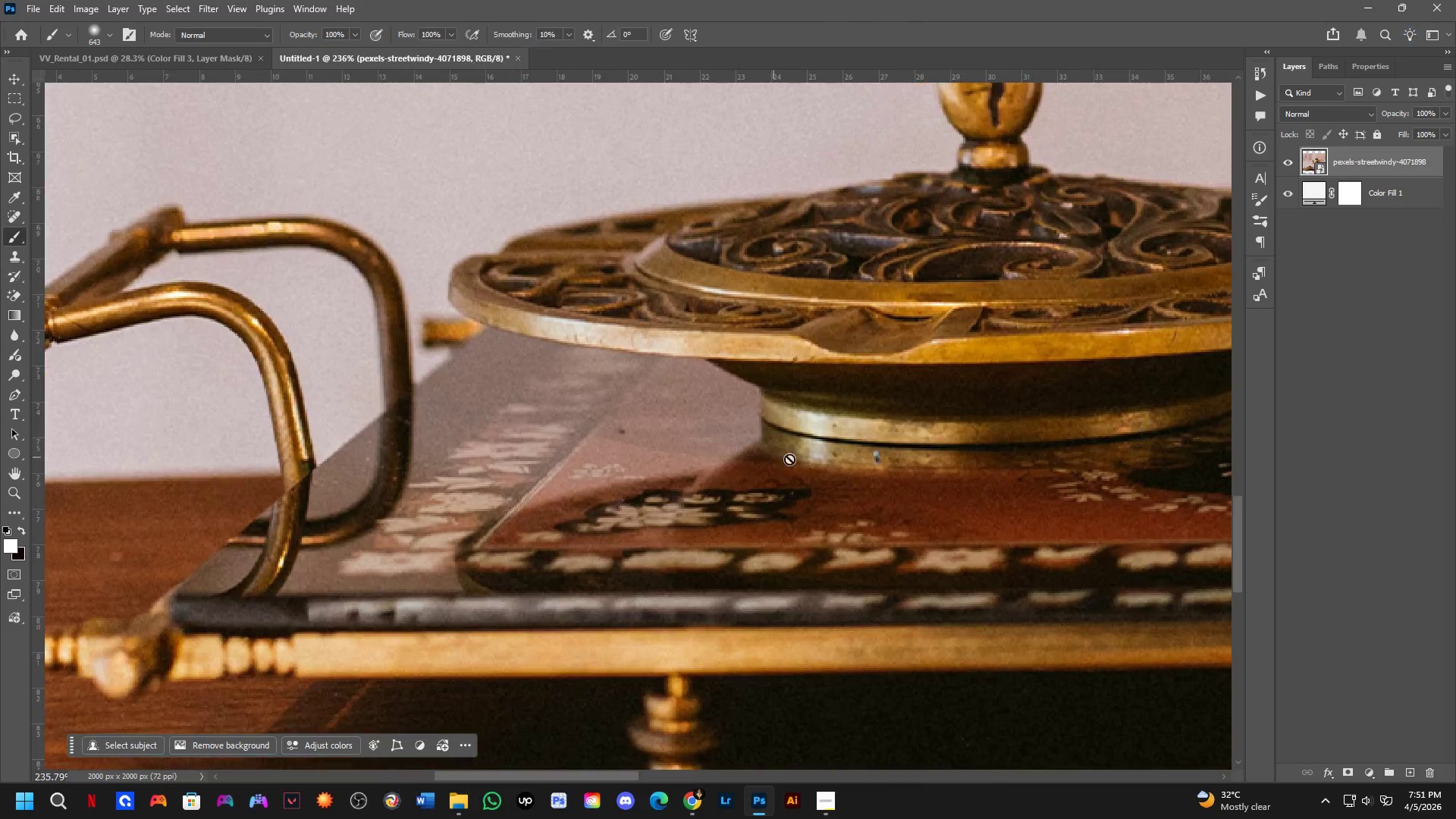 
key(Control+J)
 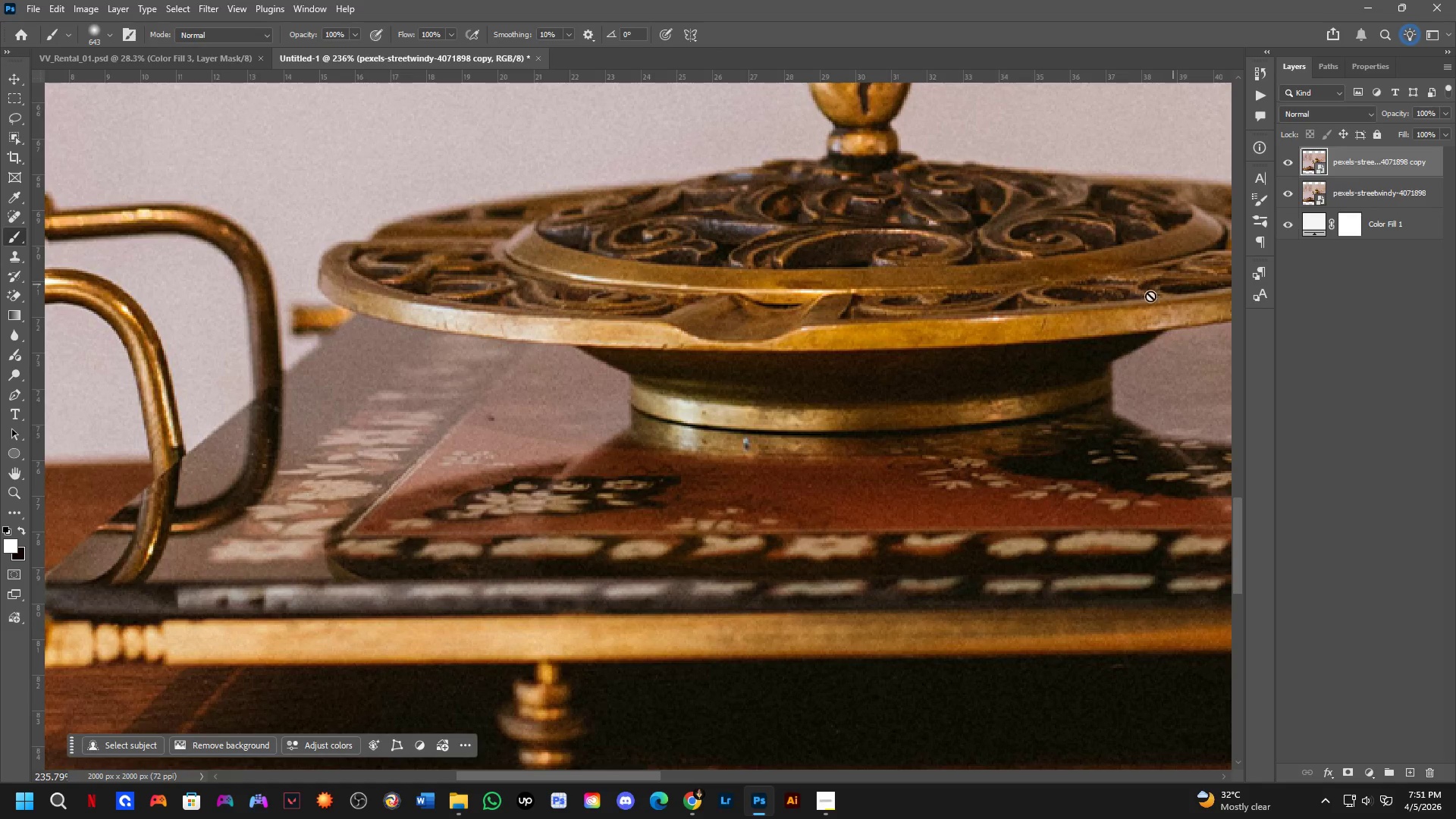 
key(B)
 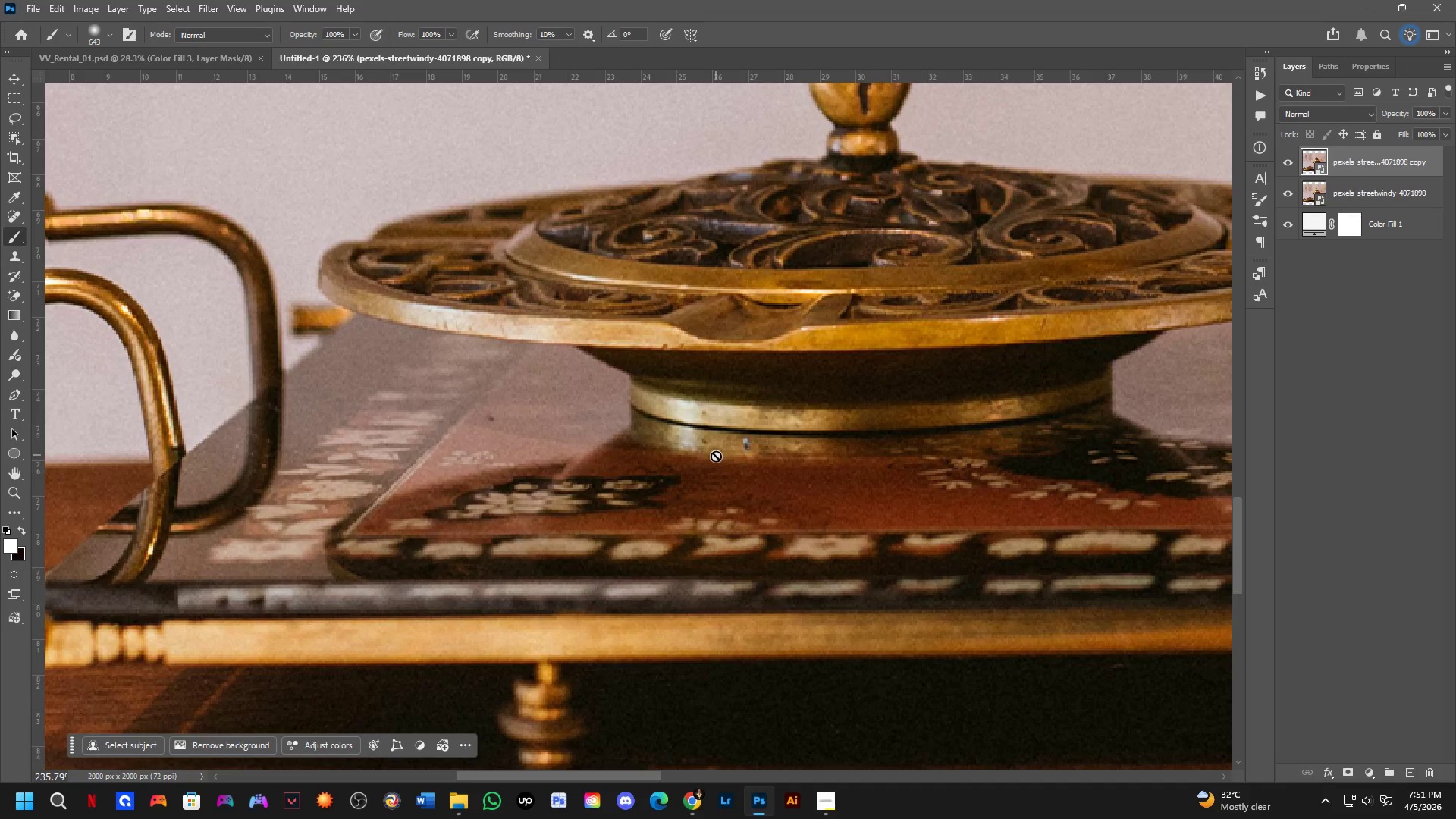 
key(Space)
 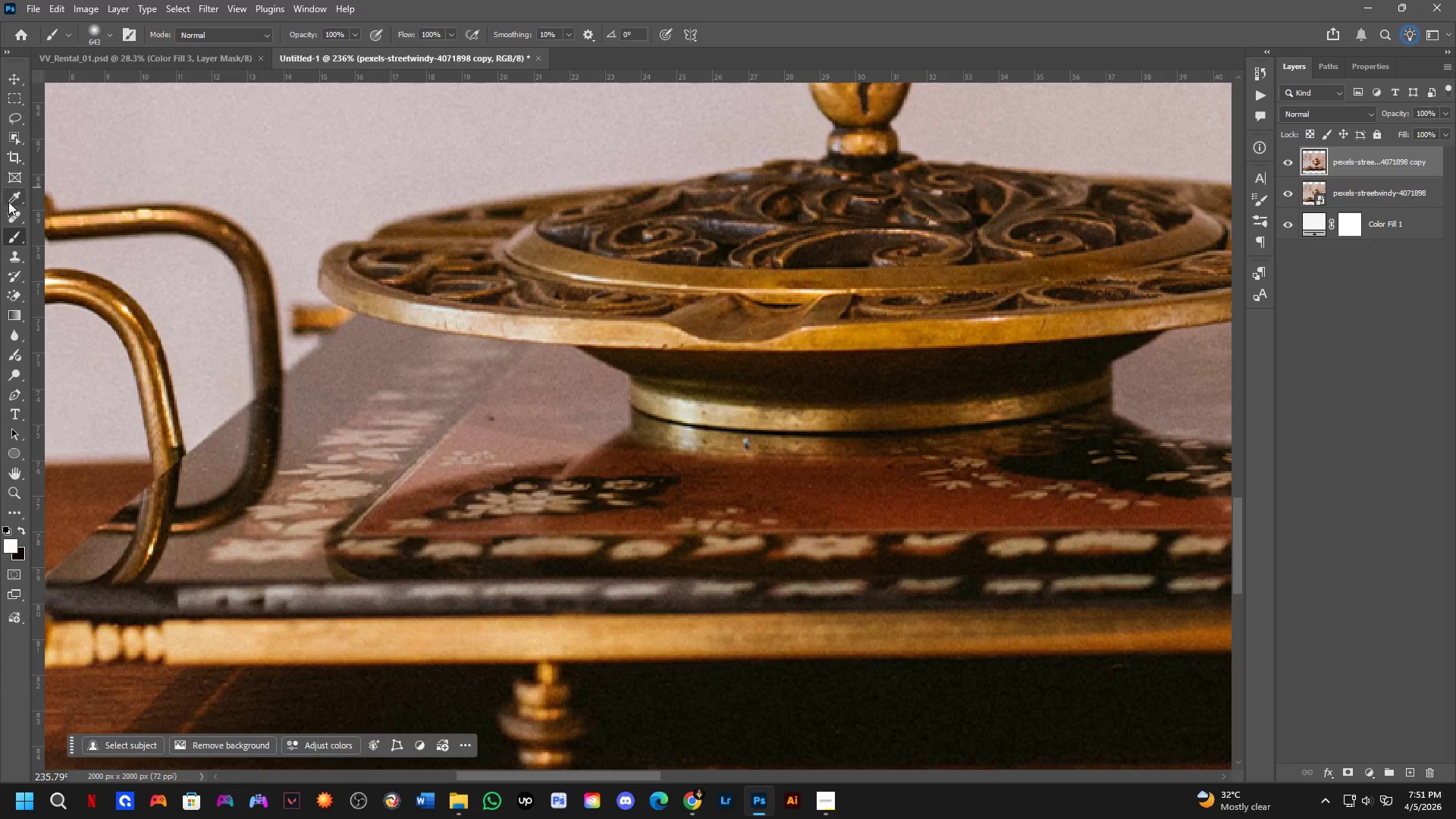 
left_click([12, 224])
 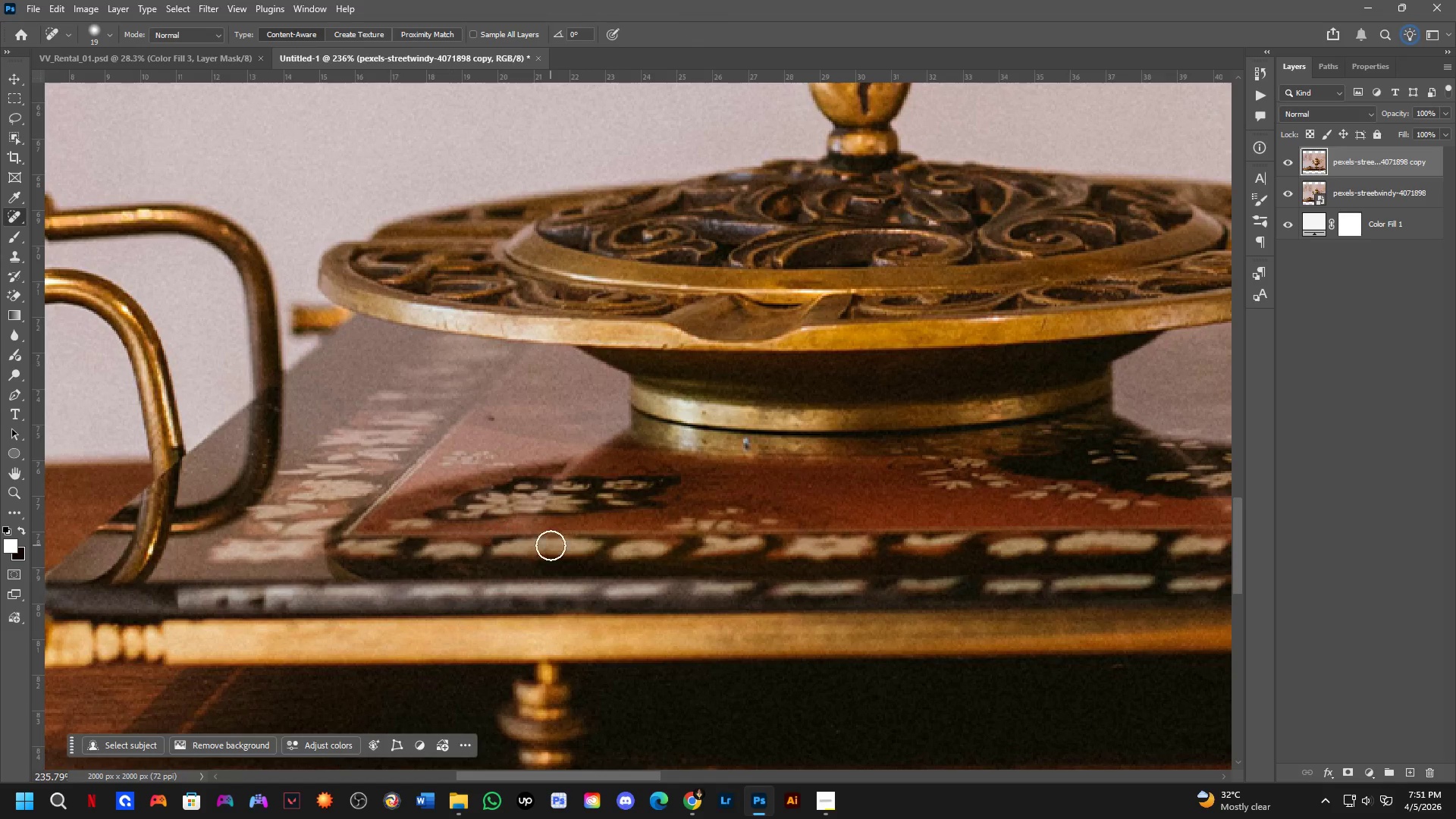 
hold_key(key=AltLeft, duration=0.98)
 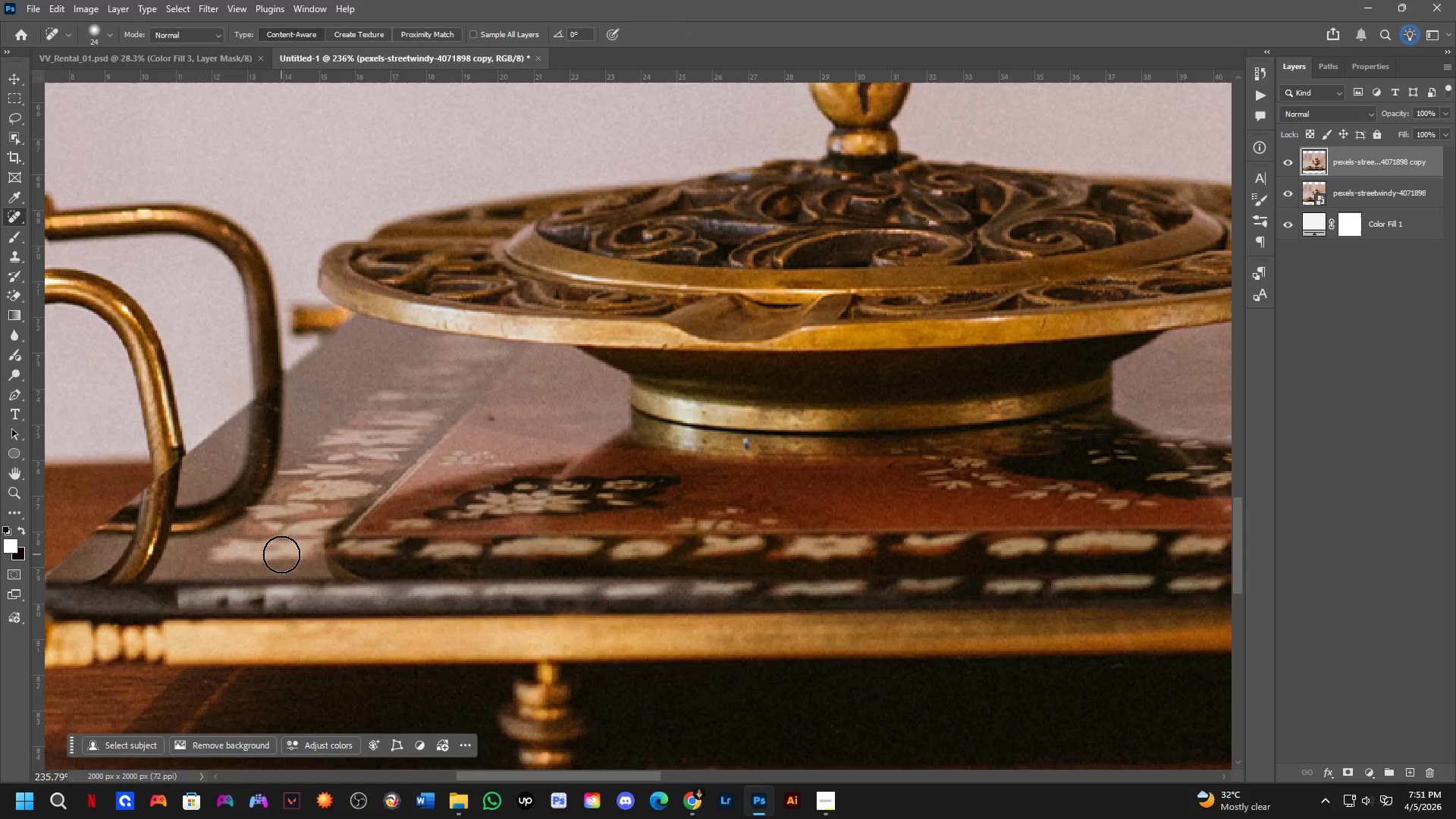 
hold_key(key=AltLeft, duration=0.84)
 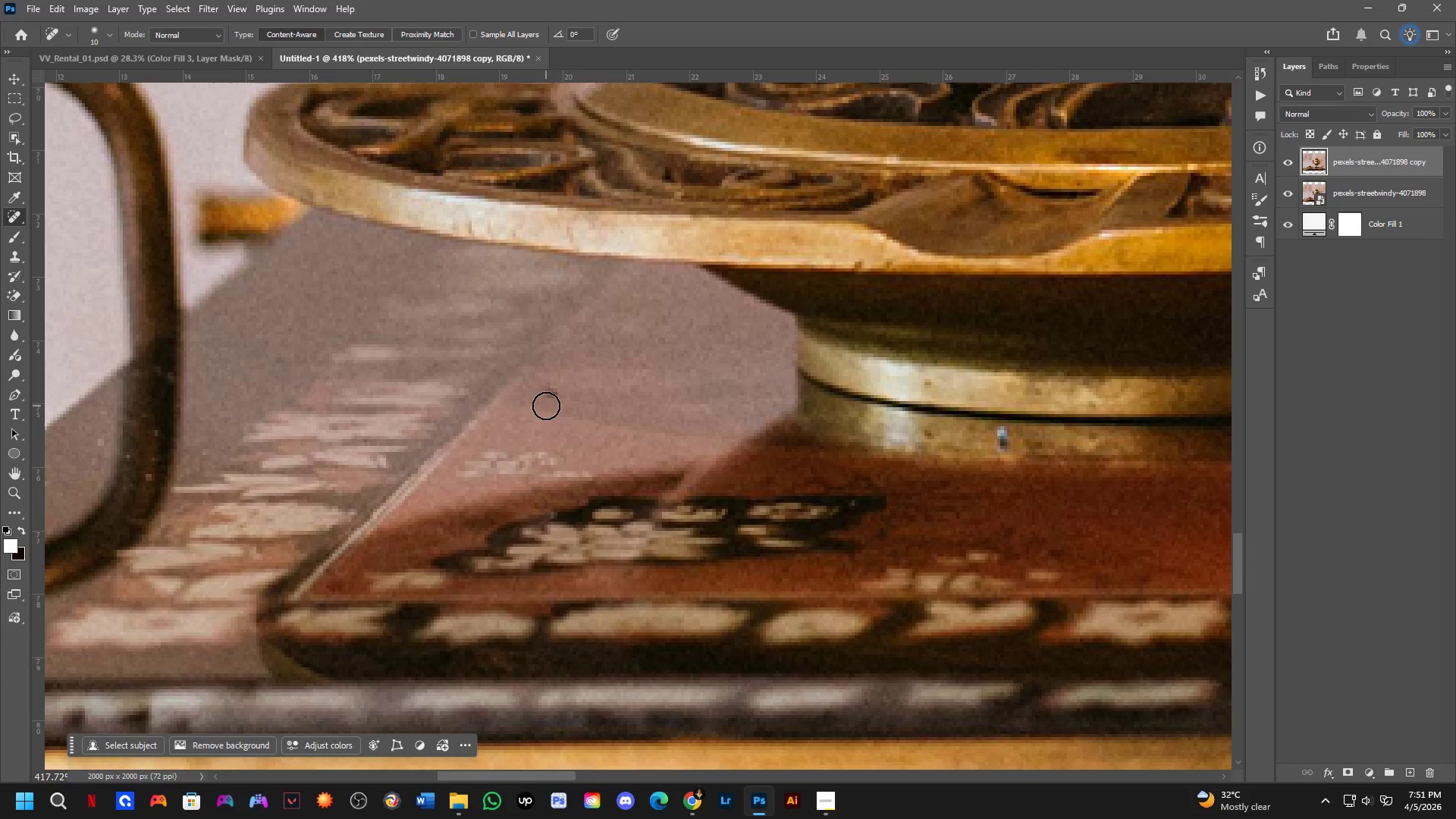 
scroll: coordinate [577, 416], scroll_direction: up, amount: 6.0
 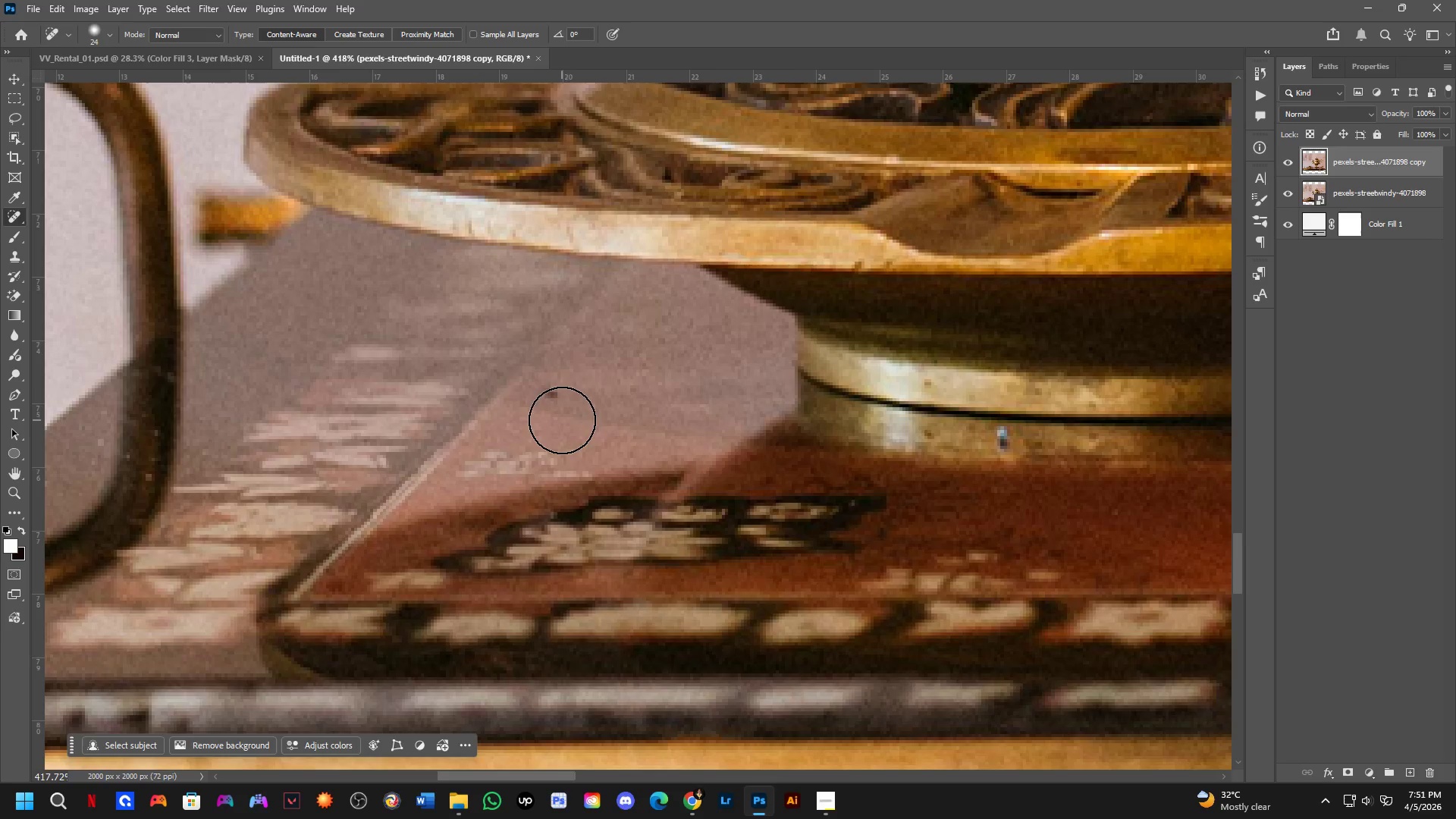 
left_click_drag(start_coordinate=[549, 403], to_coordinate=[536, 380])
 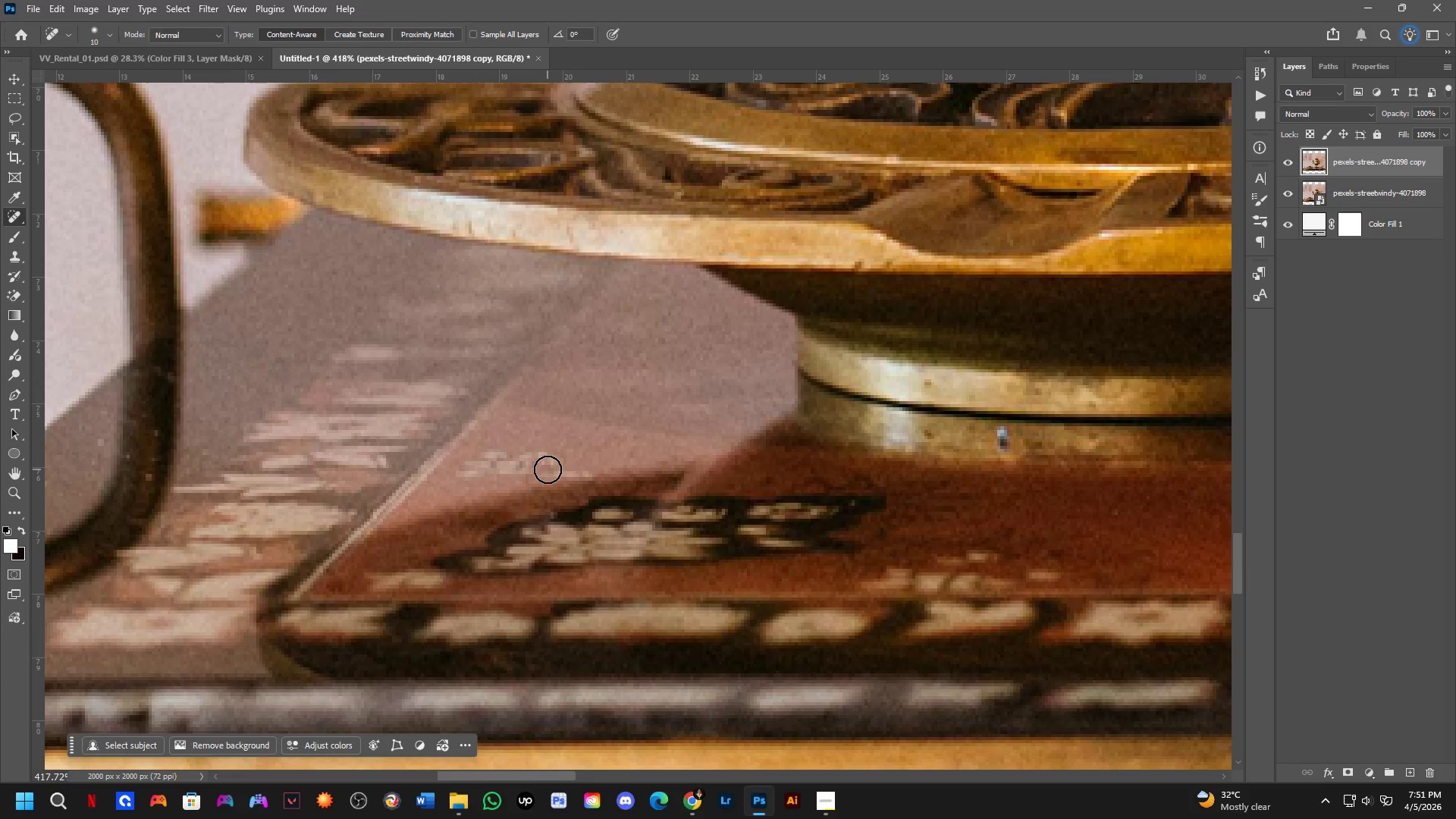 
key(Shift+ShiftLeft)
 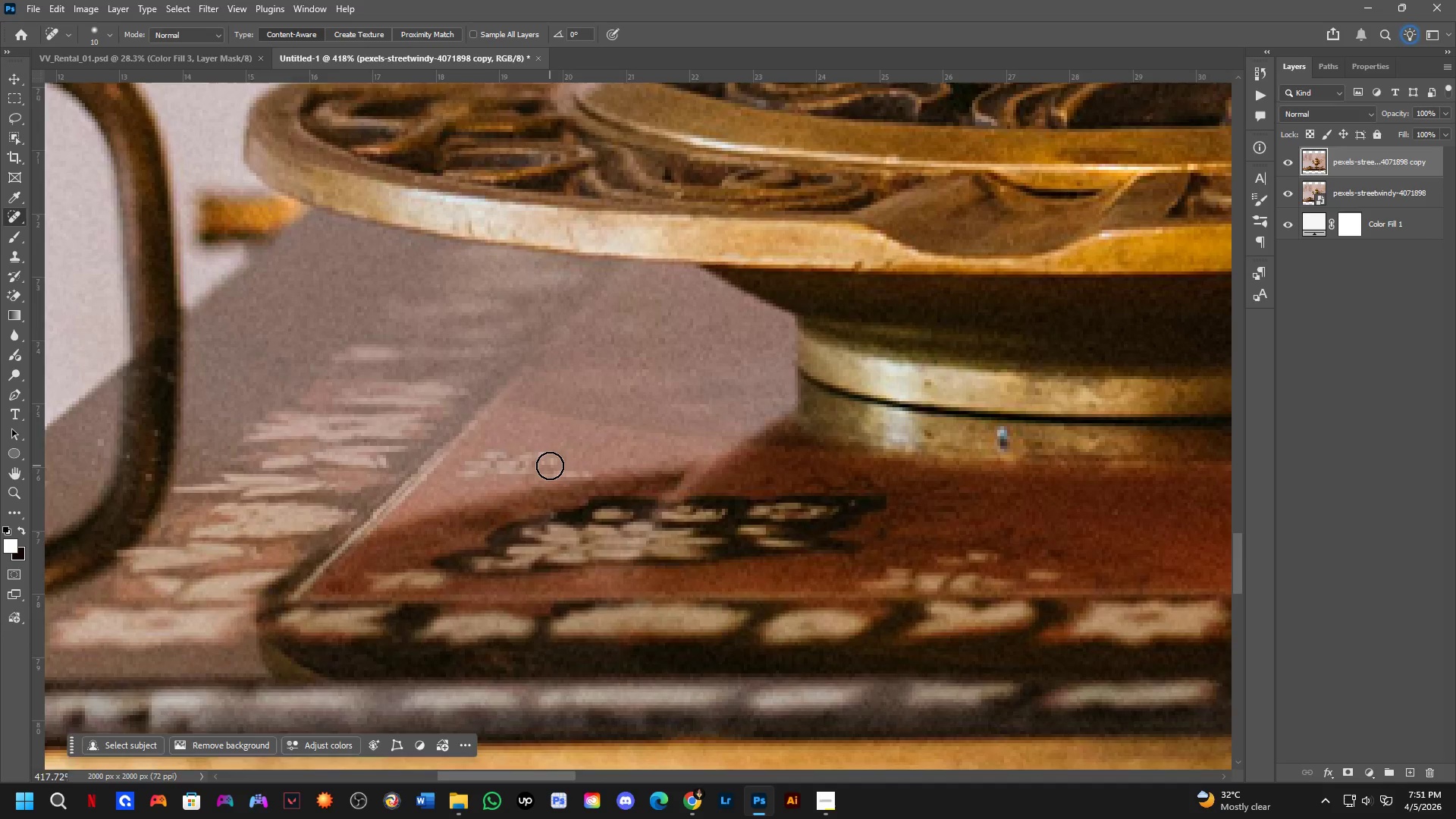 
key(Shift+ShiftLeft)
 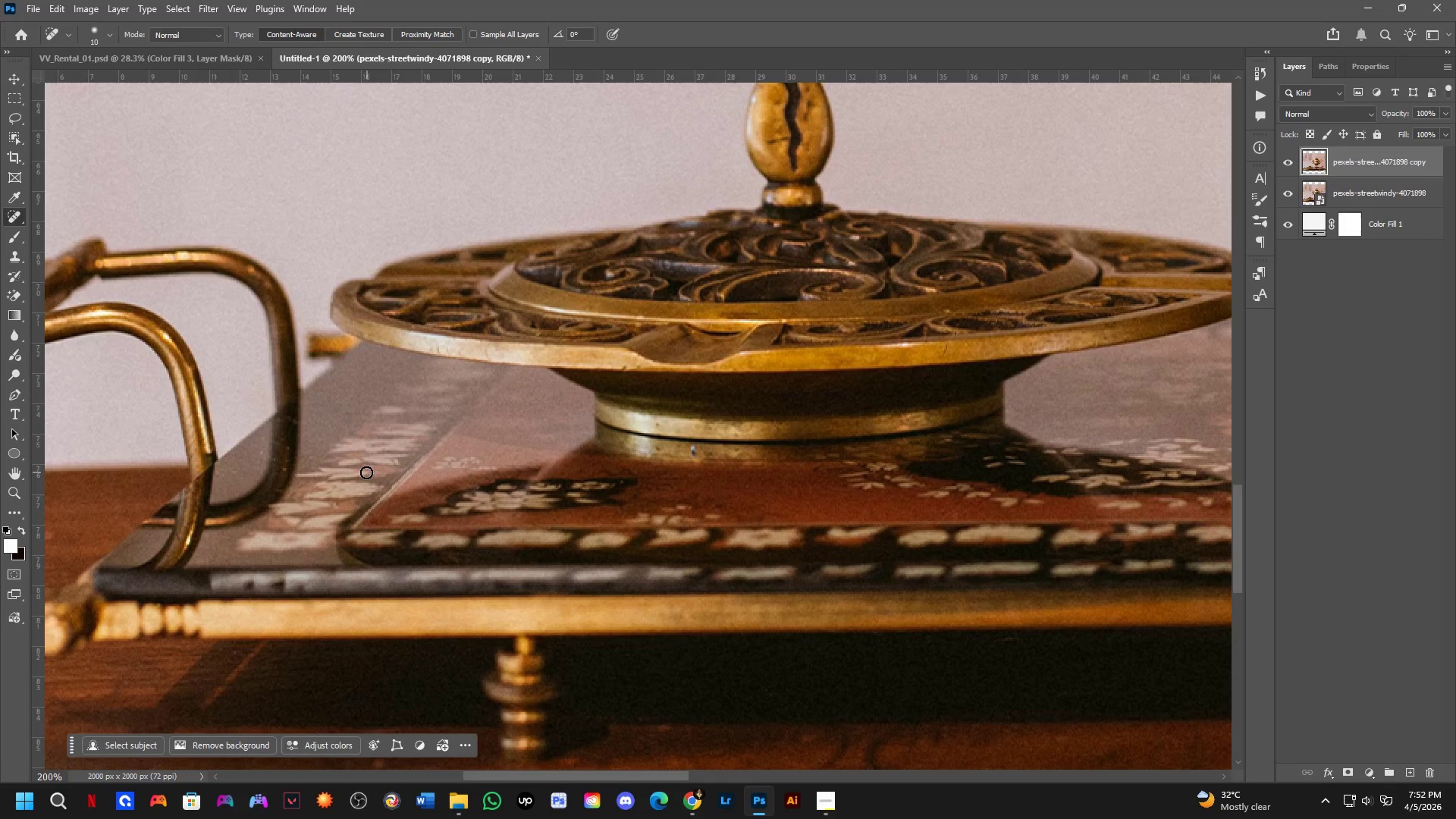 
hold_key(key=Space, duration=0.59)
 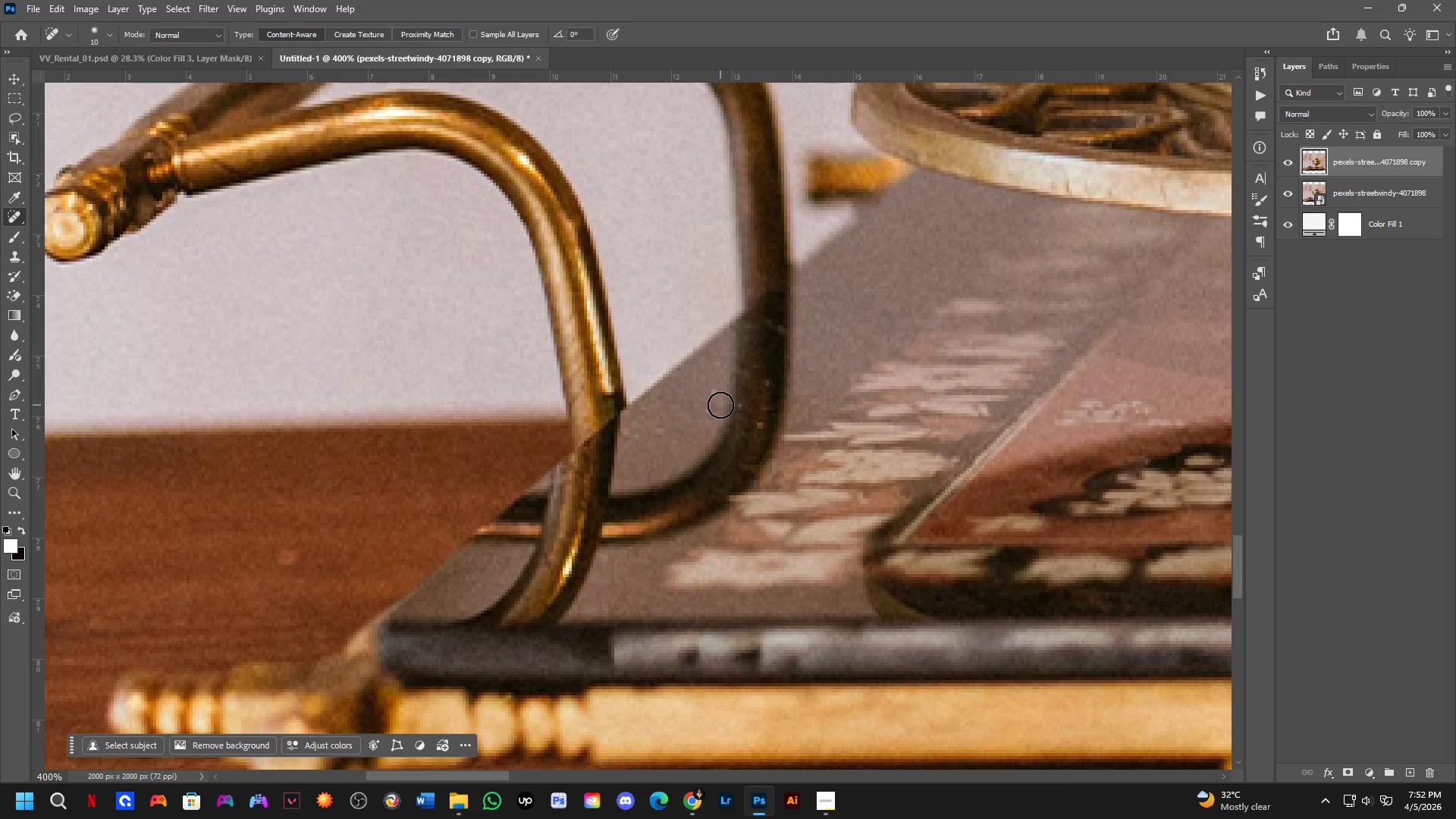 
left_click_drag(start_coordinate=[360, 473], to_coordinate=[817, 419])
 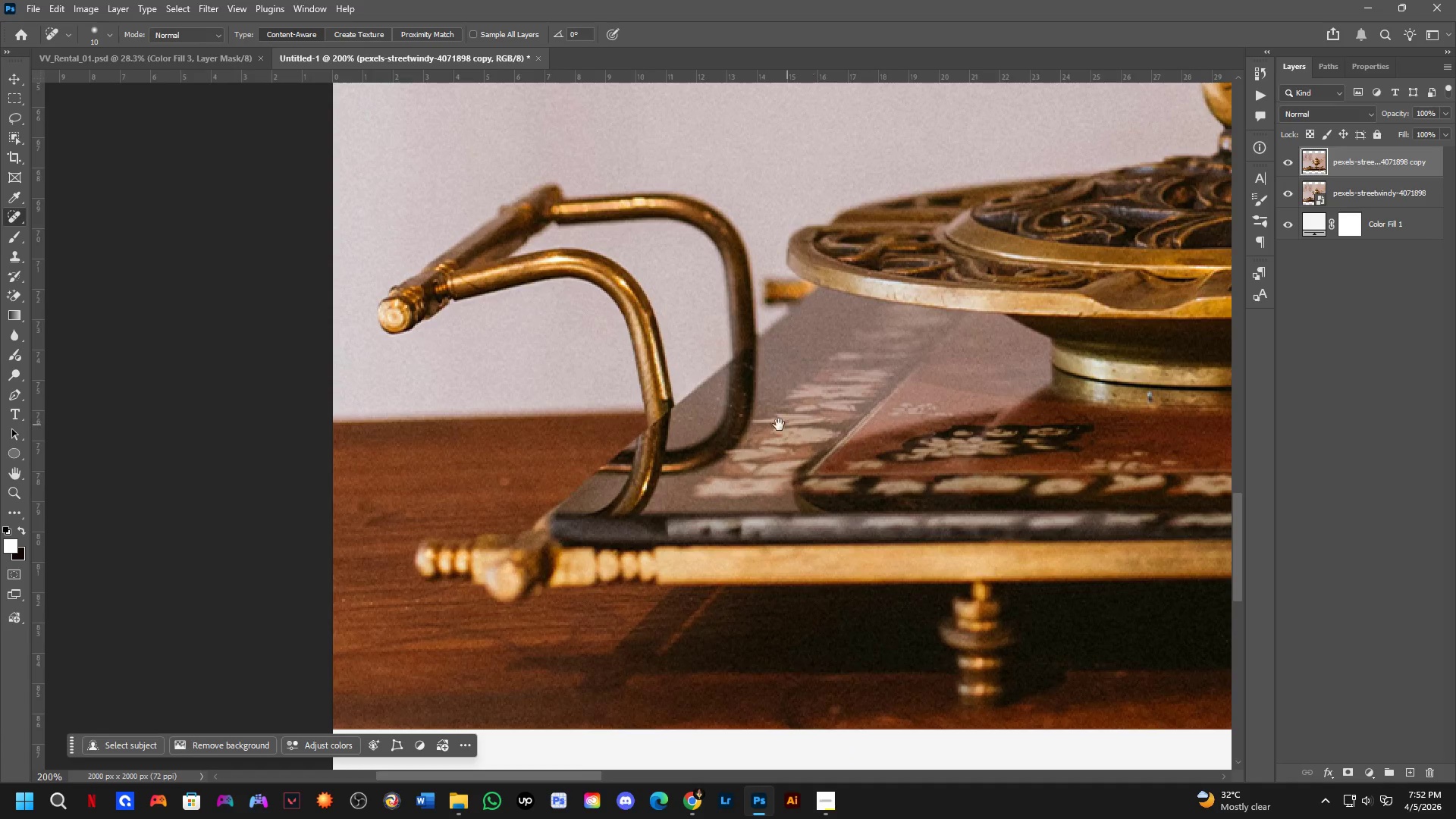 
scroll: coordinate [403, 462], scroll_direction: down, amount: 3.0
 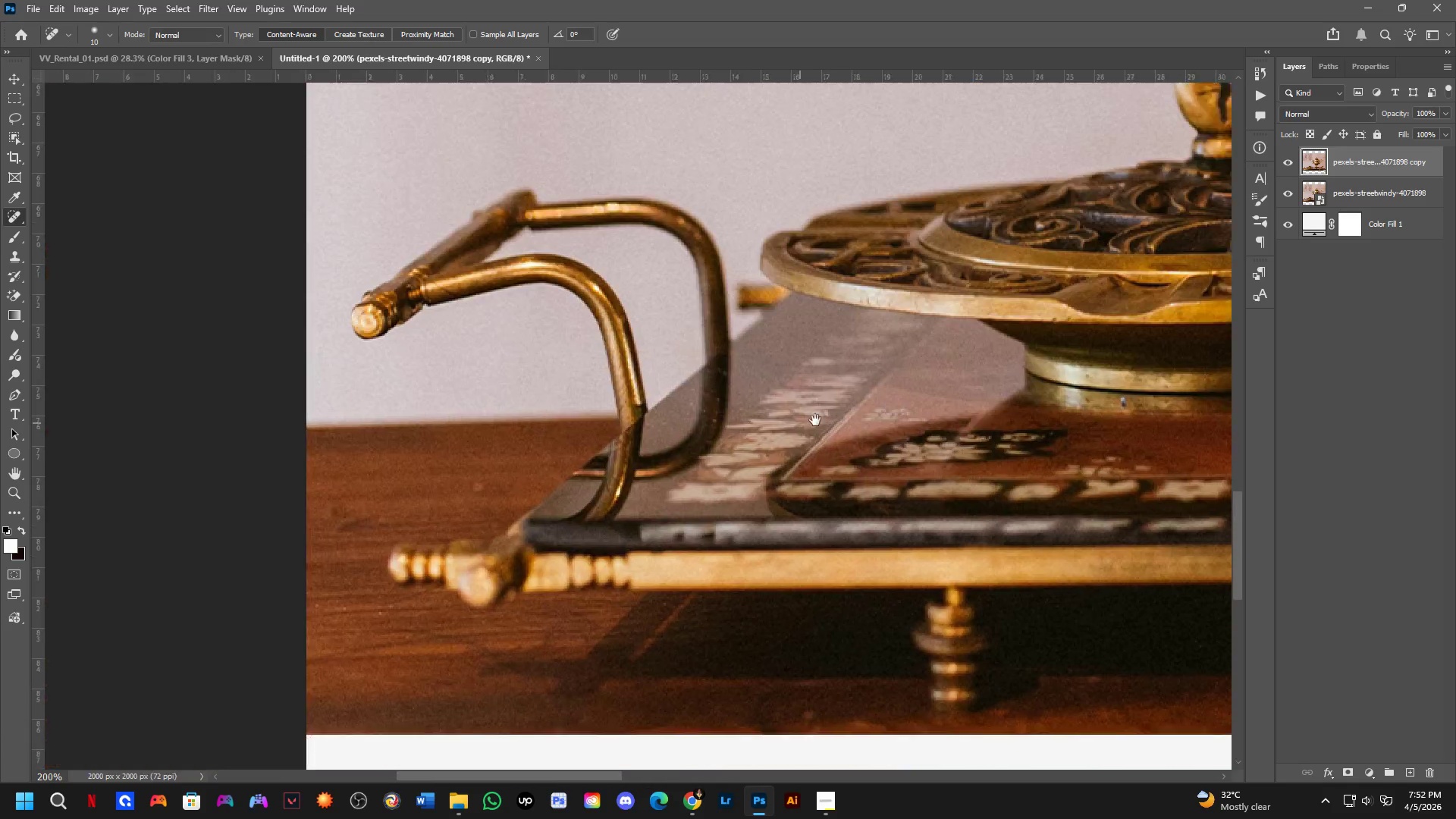 
key(Shift+ShiftLeft)
 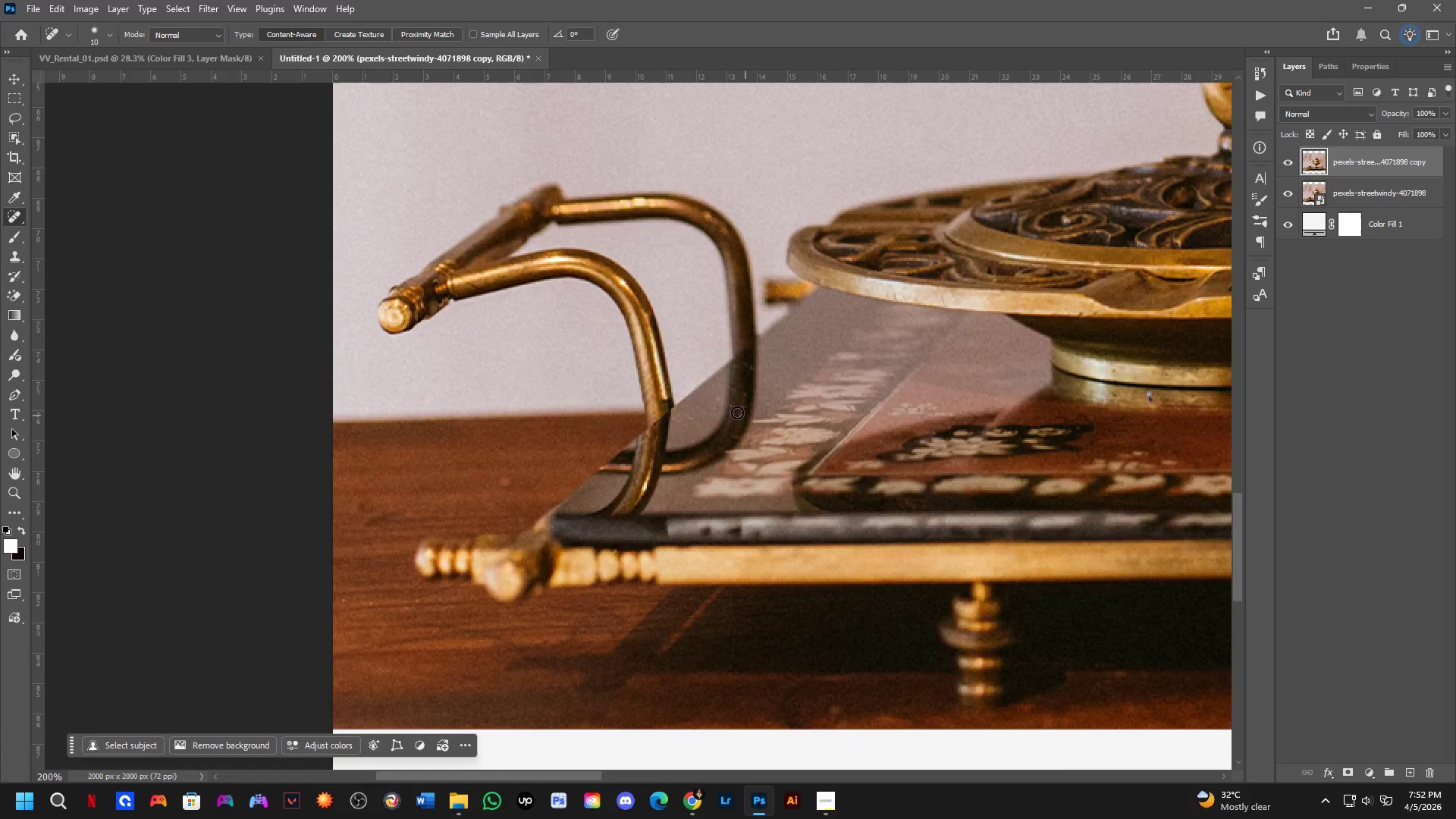 
scroll: coordinate [720, 405], scroll_direction: up, amount: 2.0
 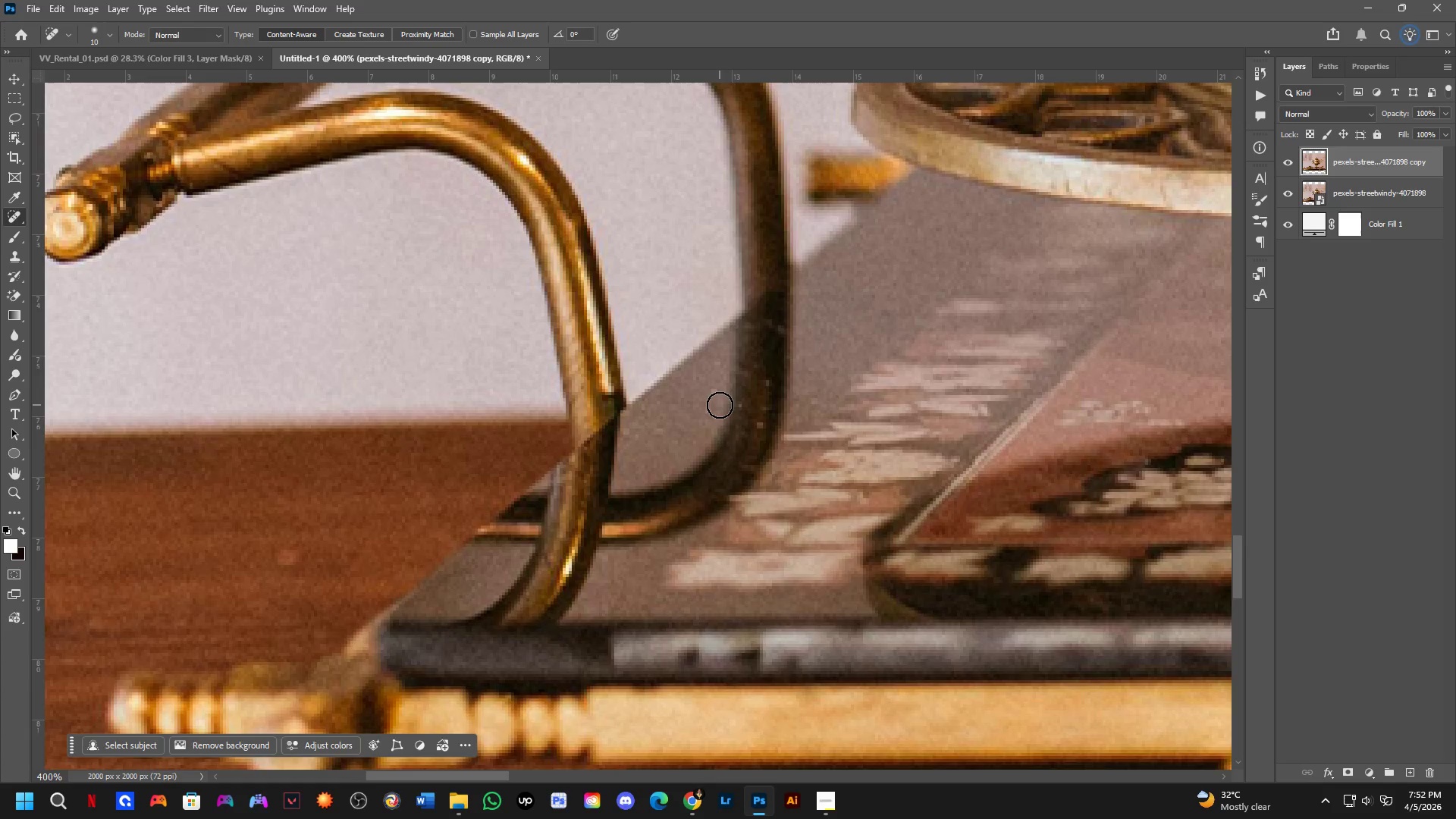 
key(Shift+ShiftLeft)
 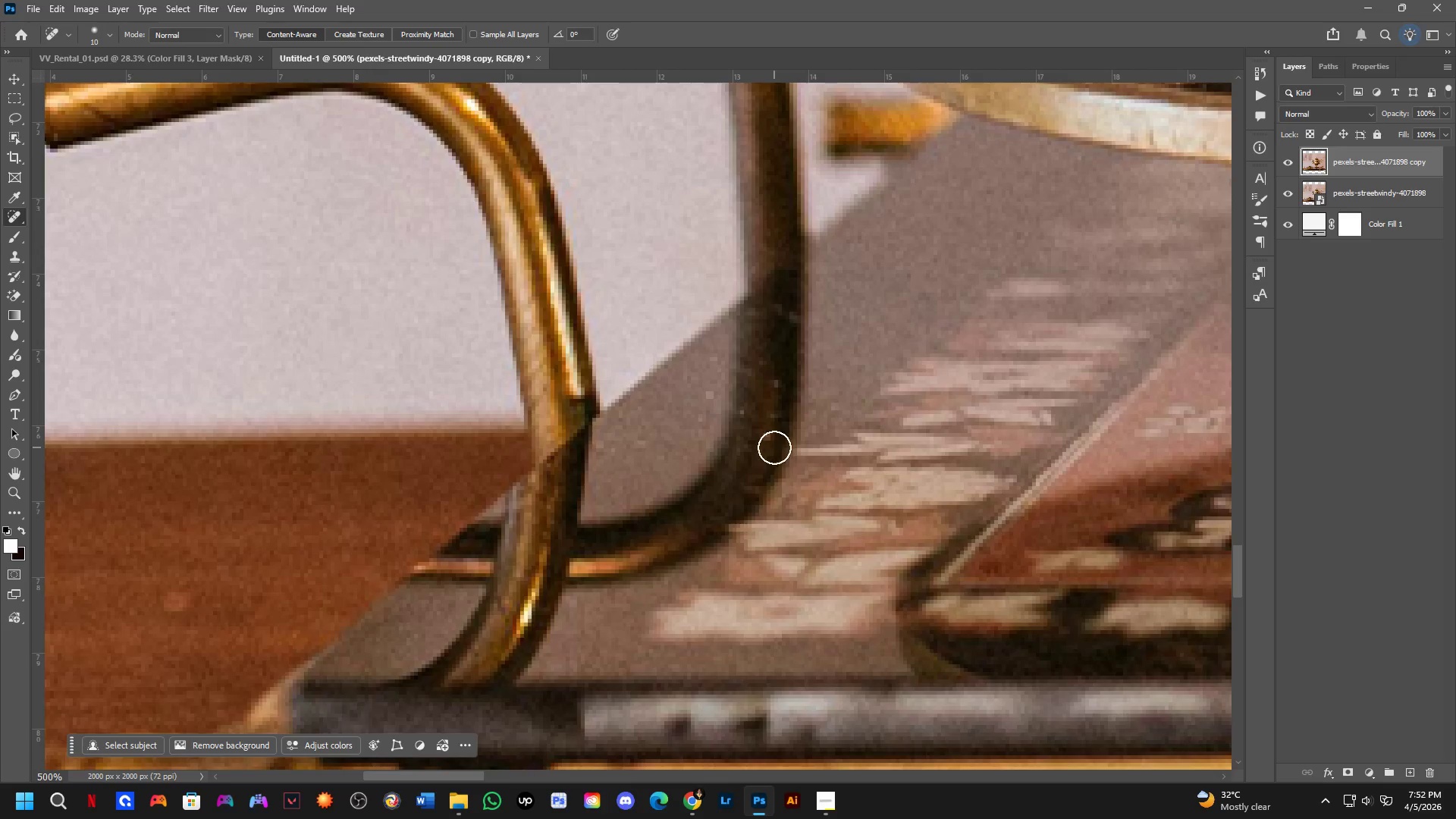 
scroll: coordinate [725, 394], scroll_direction: down, amount: 1.0
 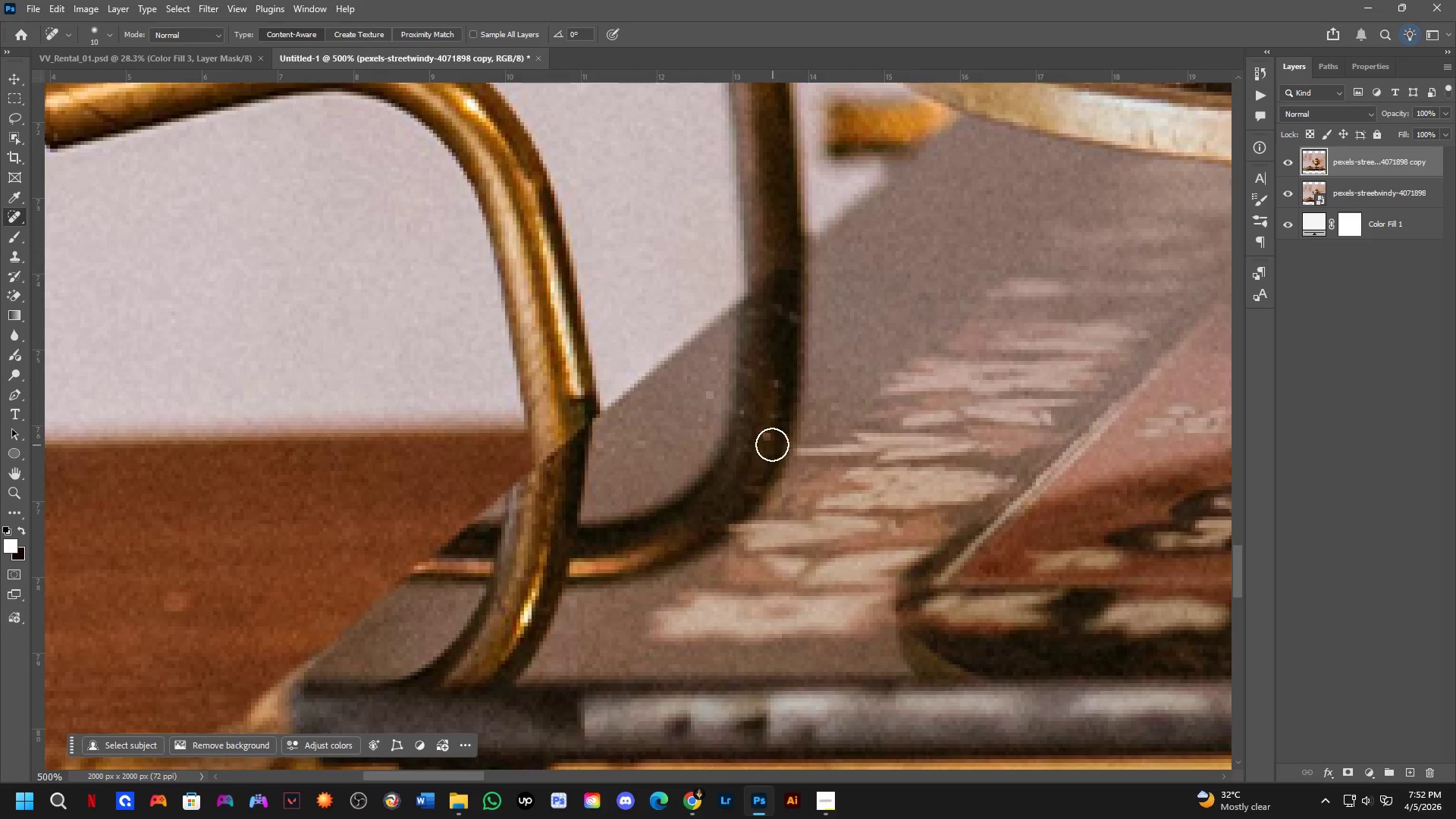 
left_click_drag(start_coordinate=[770, 442], to_coordinate=[755, 442])
 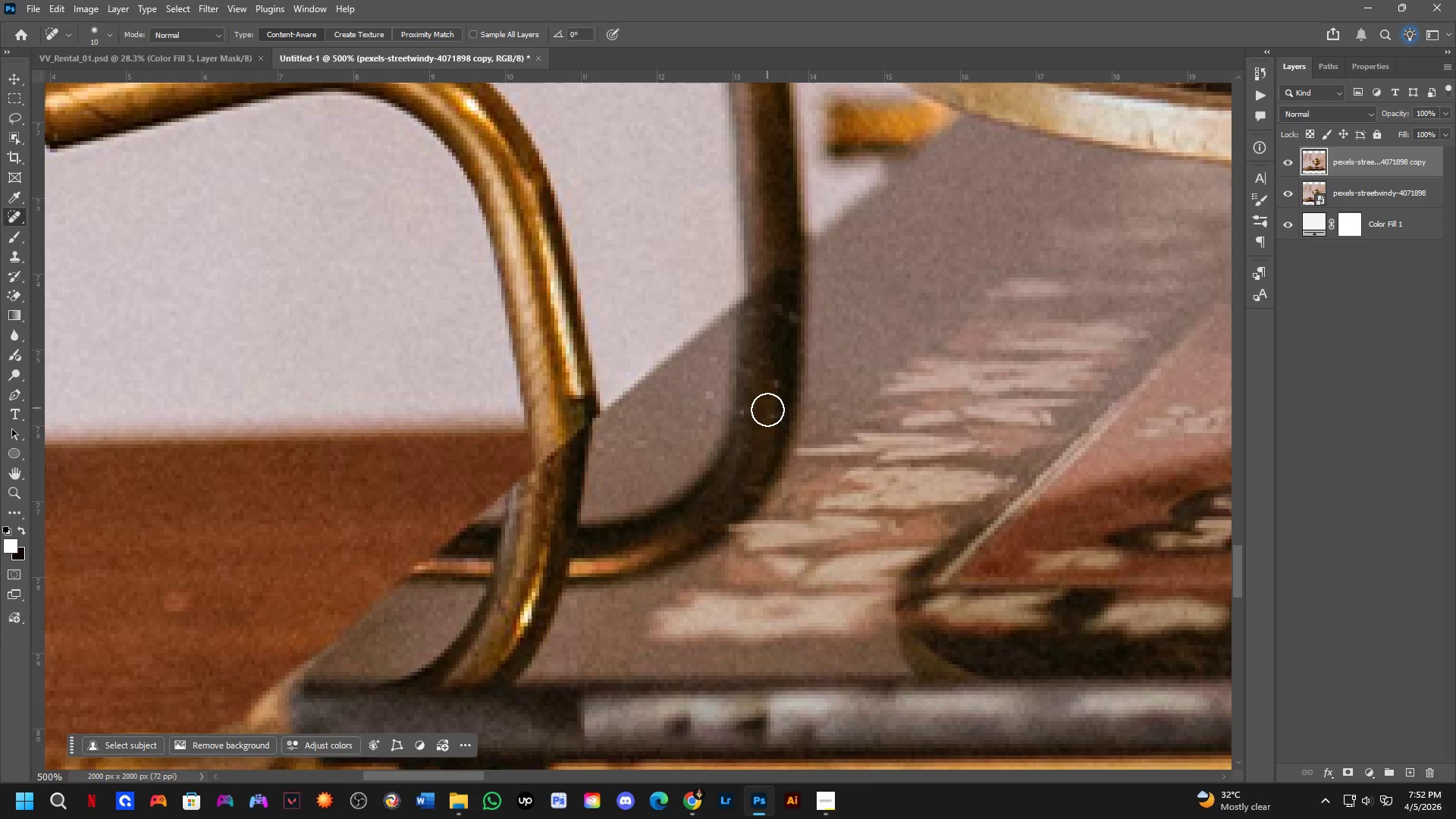 
left_click([767, 421])
 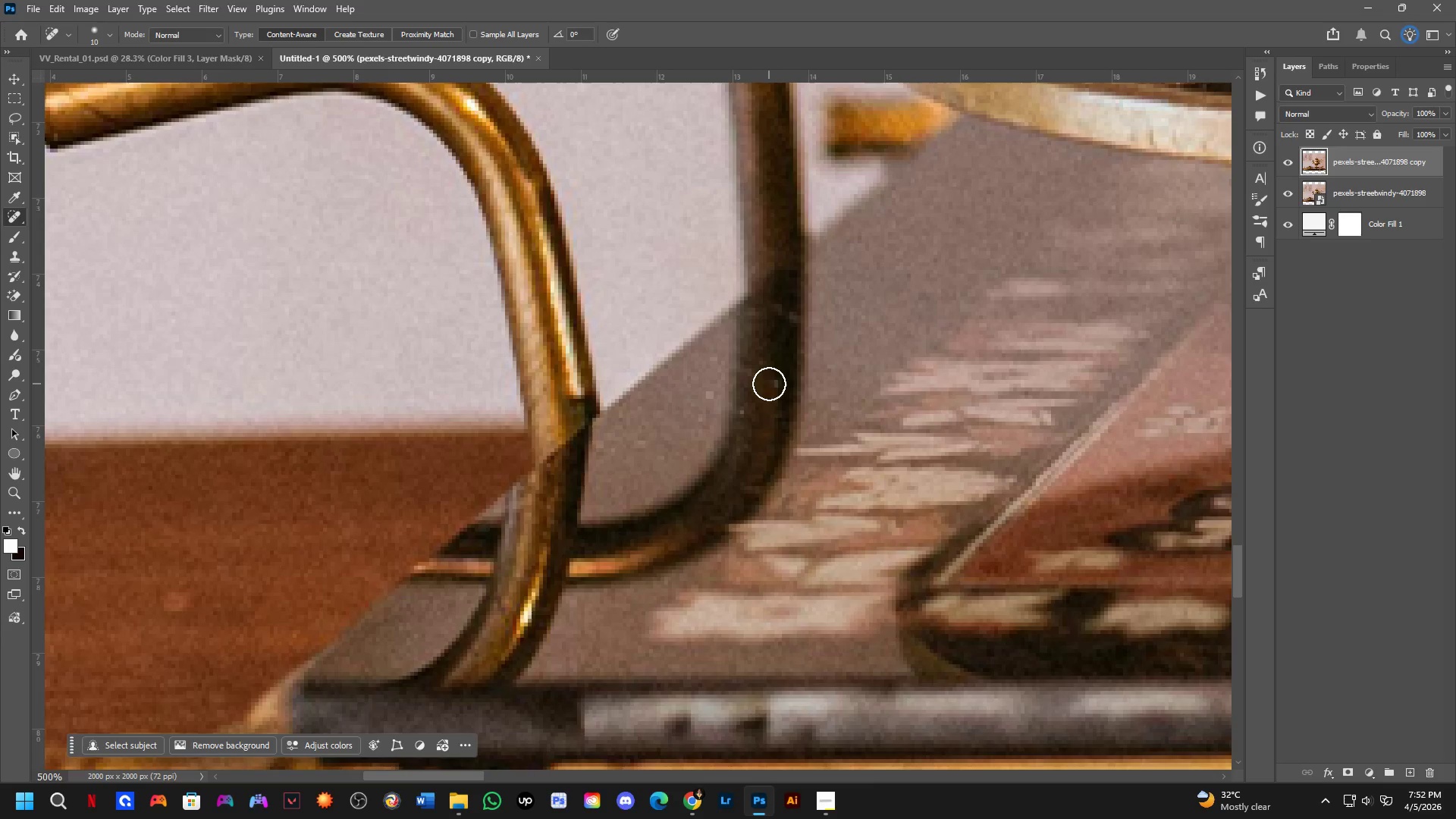 
left_click_drag(start_coordinate=[770, 384], to_coordinate=[771, 391])
 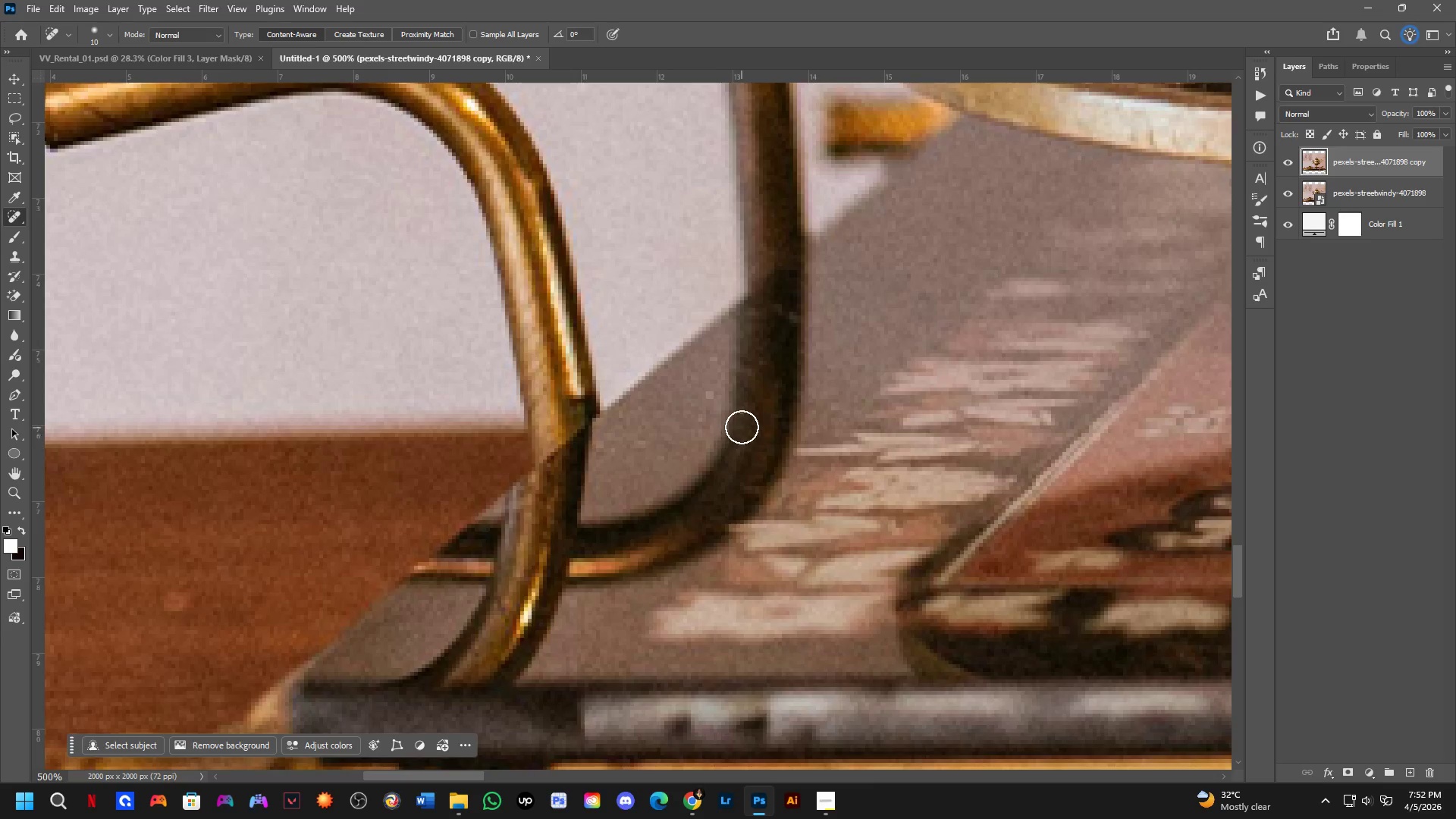 
left_click([743, 415])
 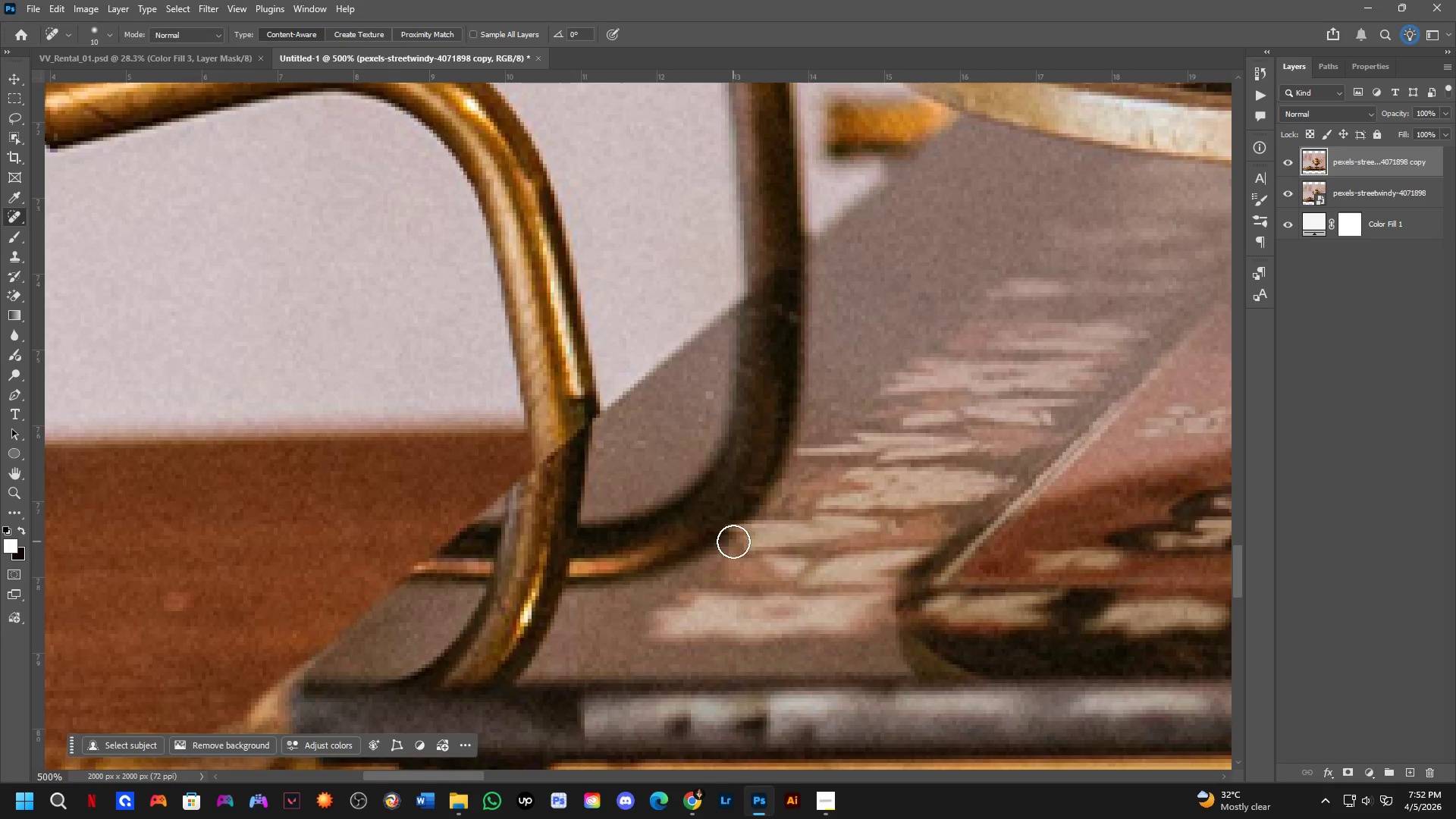 
key(Shift+ShiftLeft)
 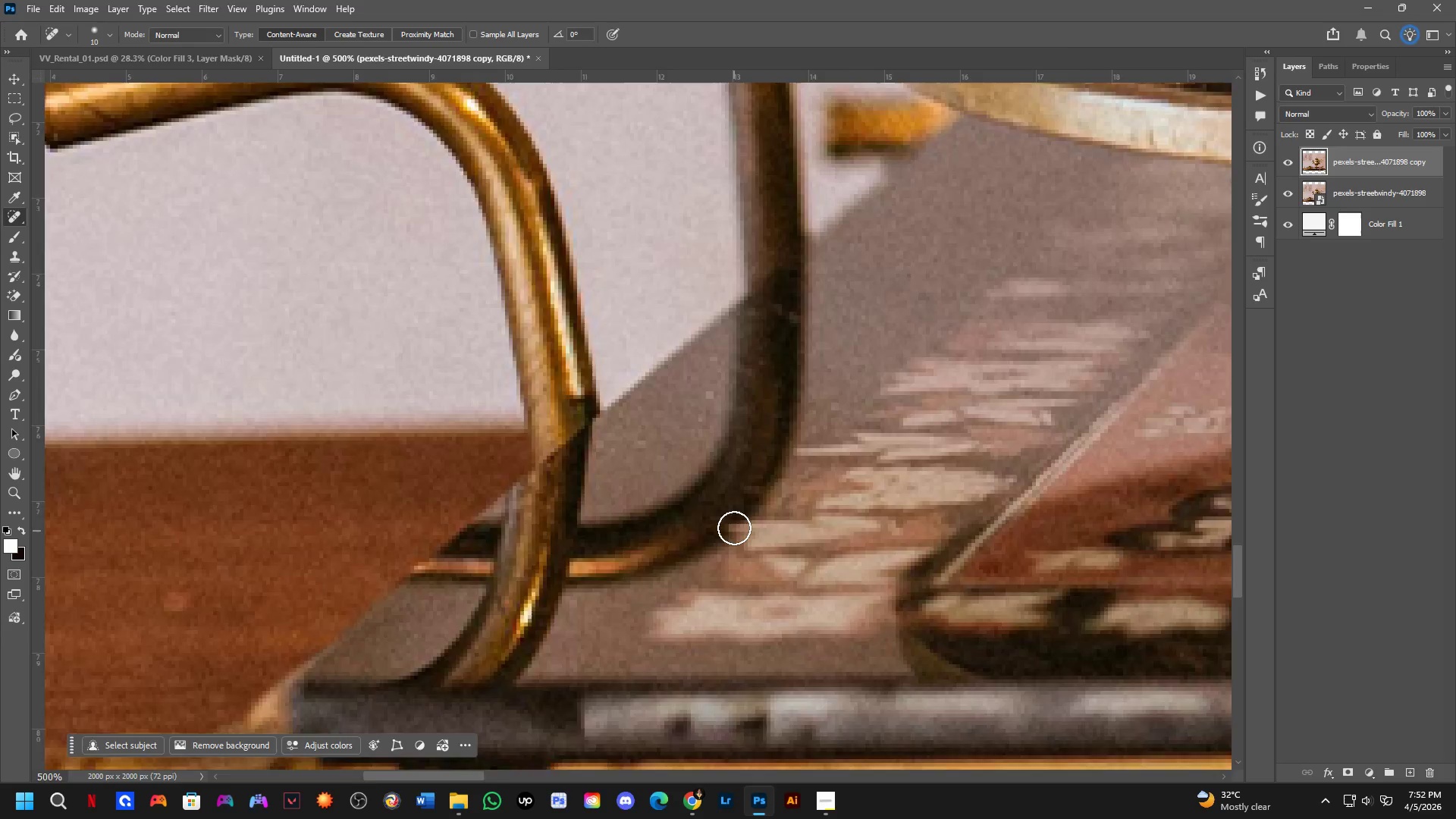 
hold_key(key=ShiftLeft, duration=0.36)
 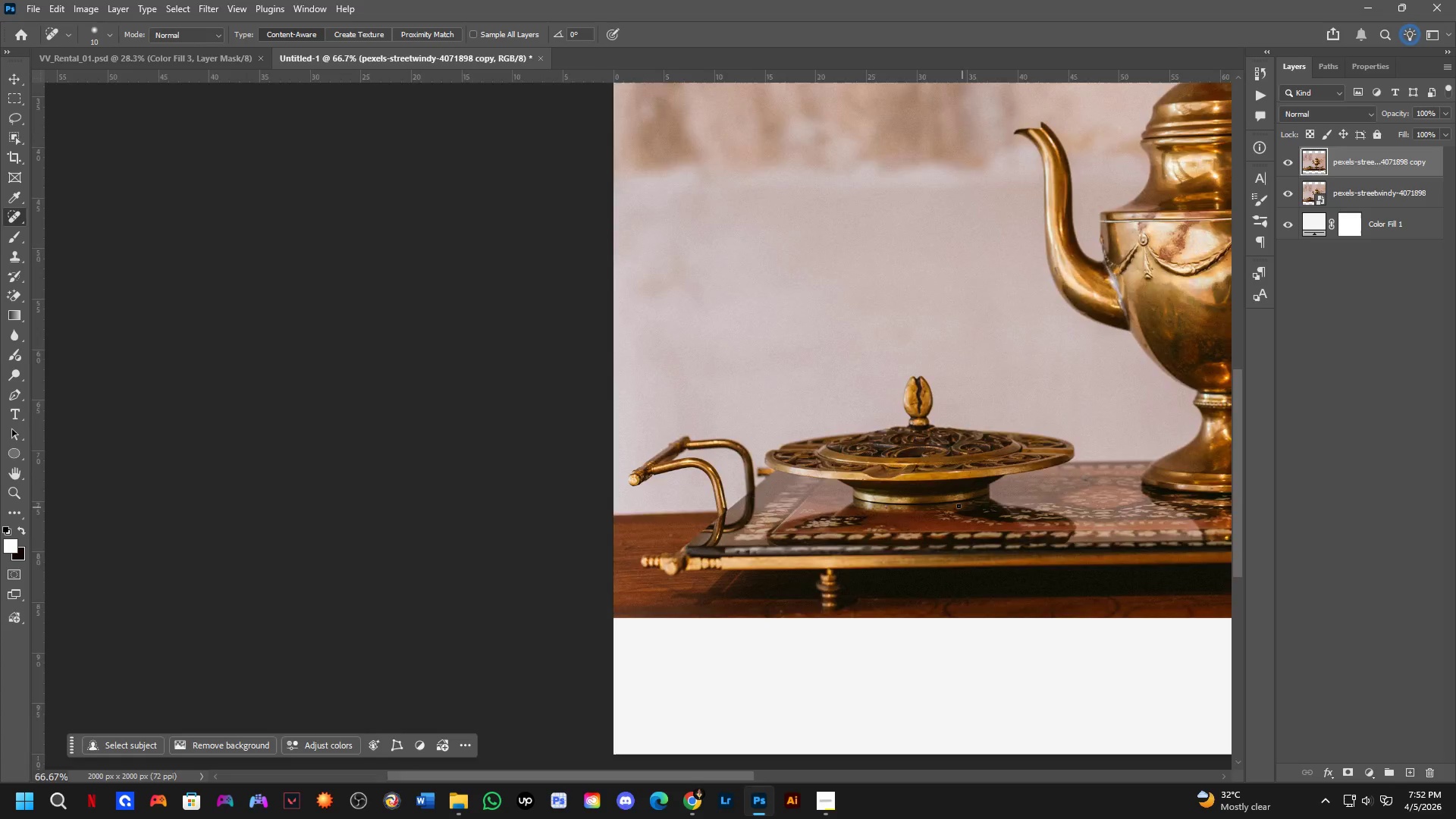 
scroll: coordinate [751, 525], scroll_direction: down, amount: 5.0
 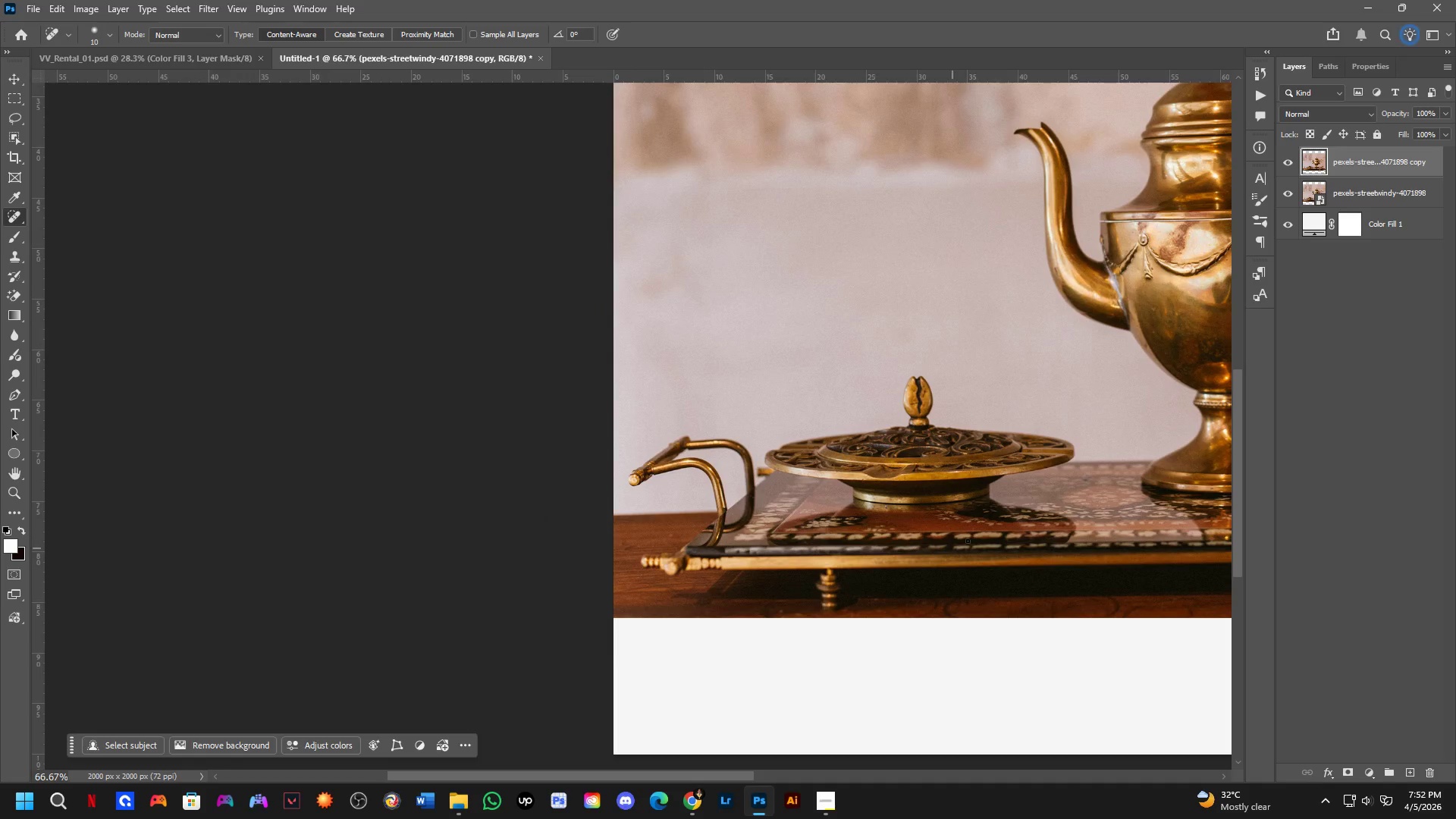 
key(Shift+ShiftLeft)
 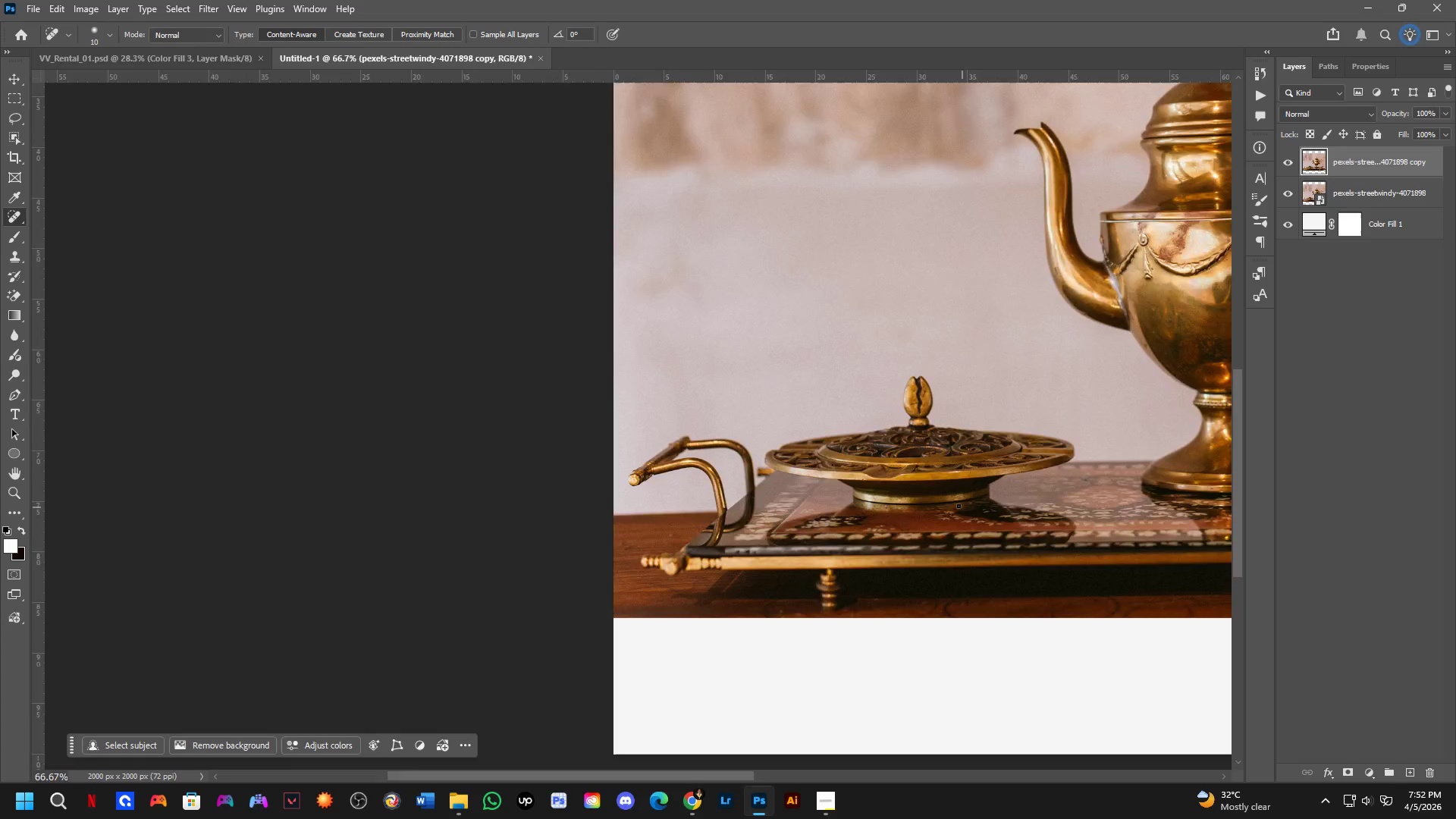 
scroll: coordinate [935, 490], scroll_direction: up, amount: 3.0
 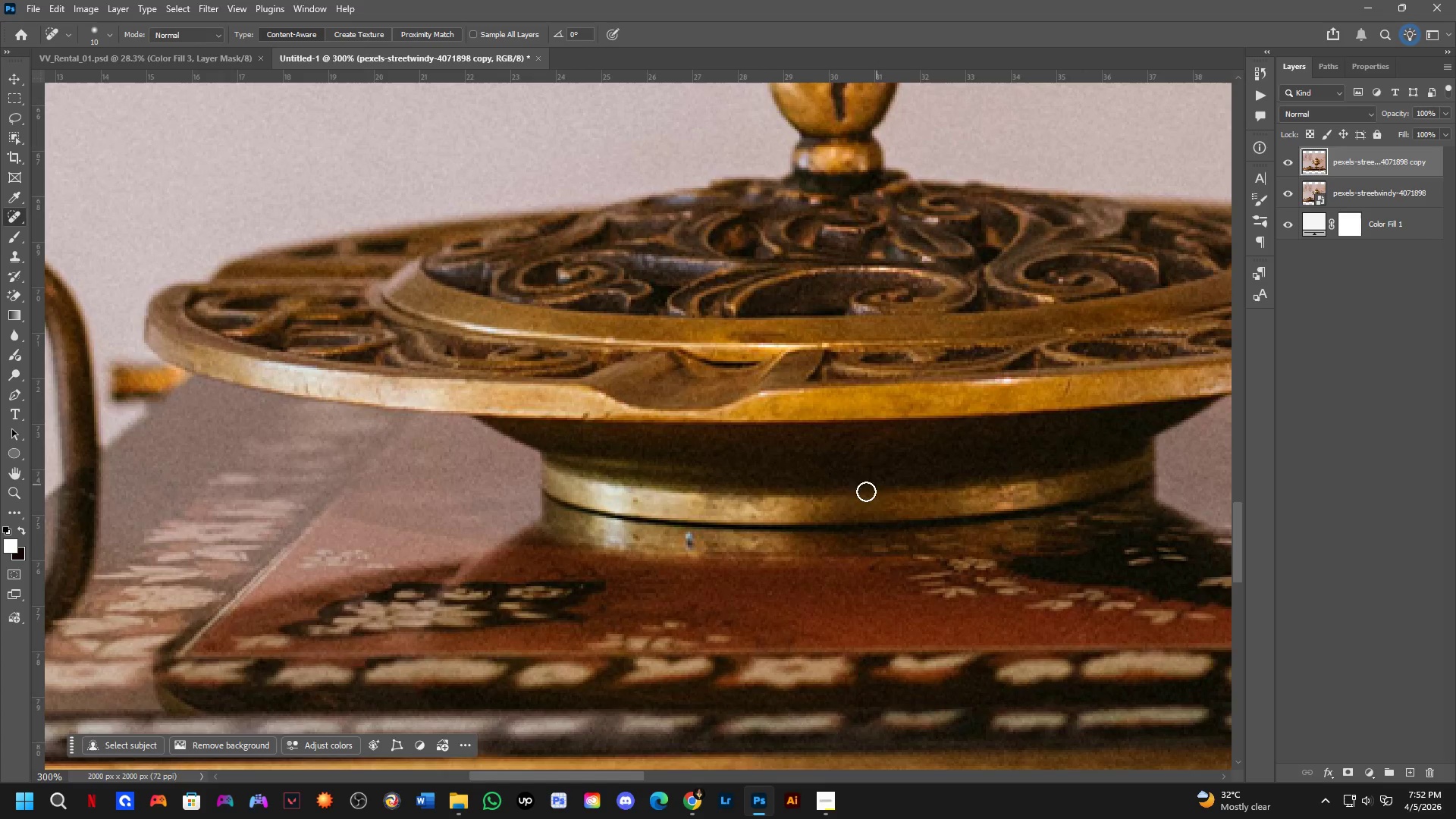 
key(Shift+ShiftLeft)
 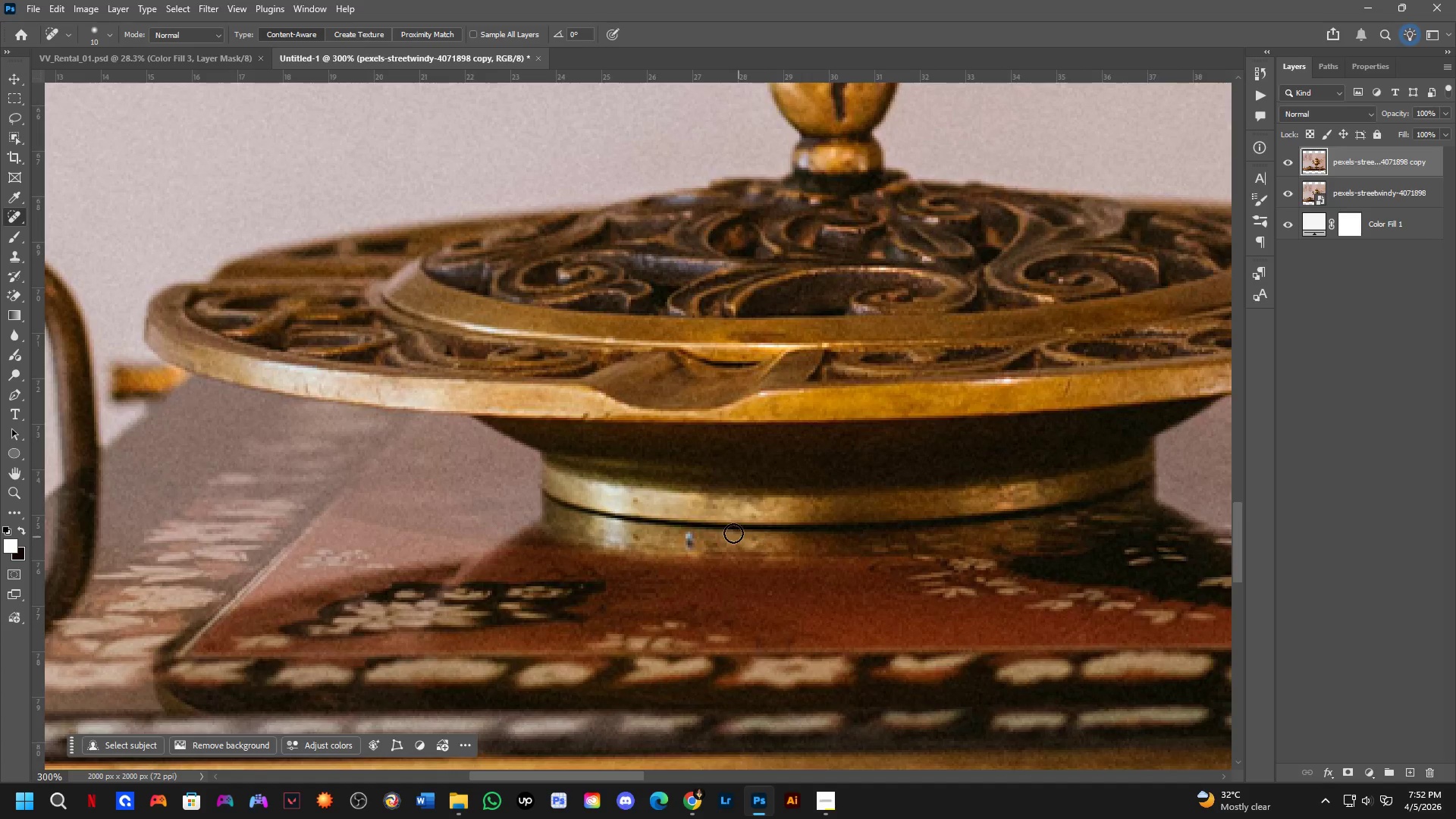 
key(Shift+ShiftLeft)
 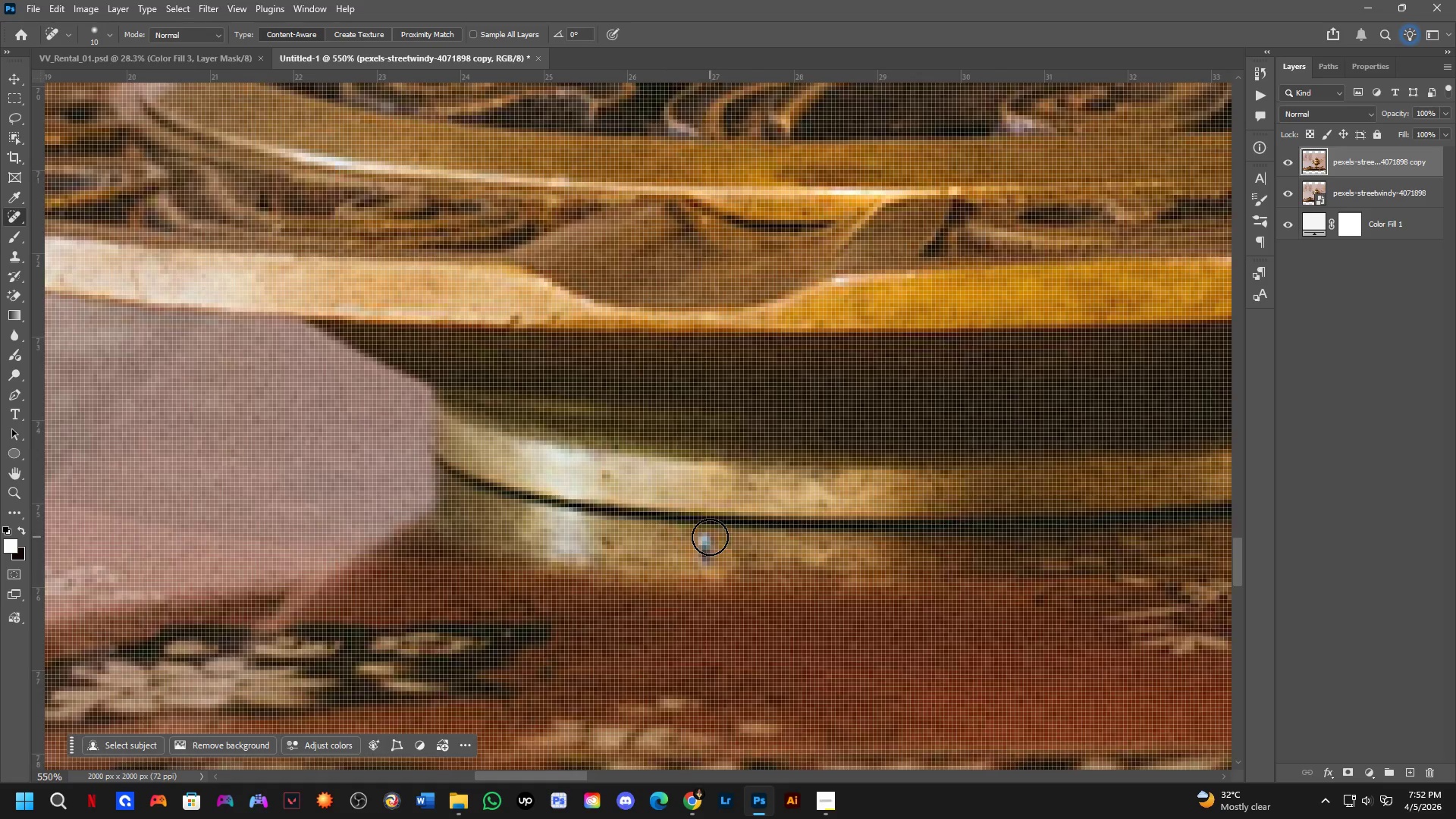 
scroll: coordinate [665, 529], scroll_direction: up, amount: 3.0
 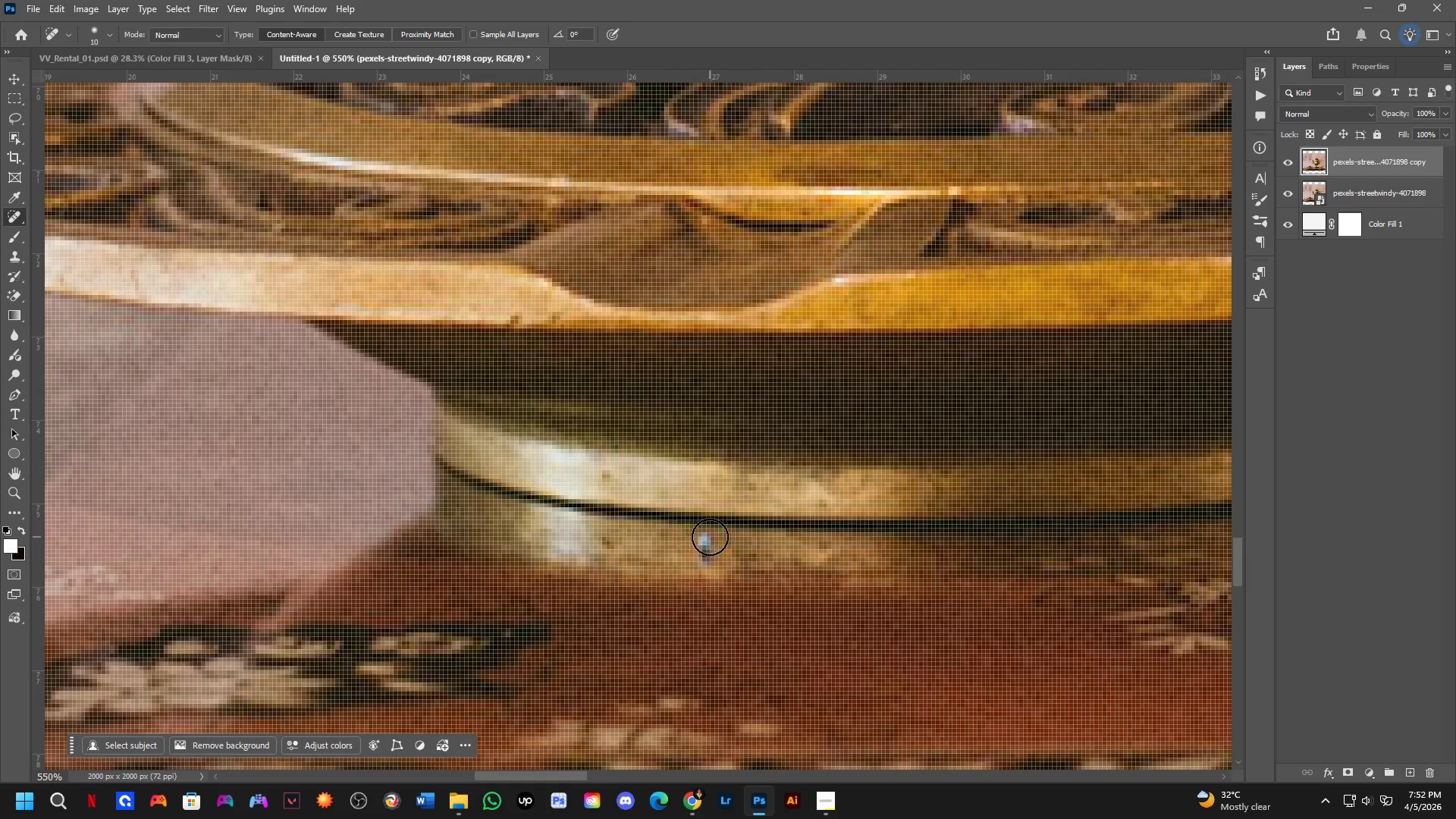 
scroll: coordinate [710, 537], scroll_direction: down, amount: 2.0
 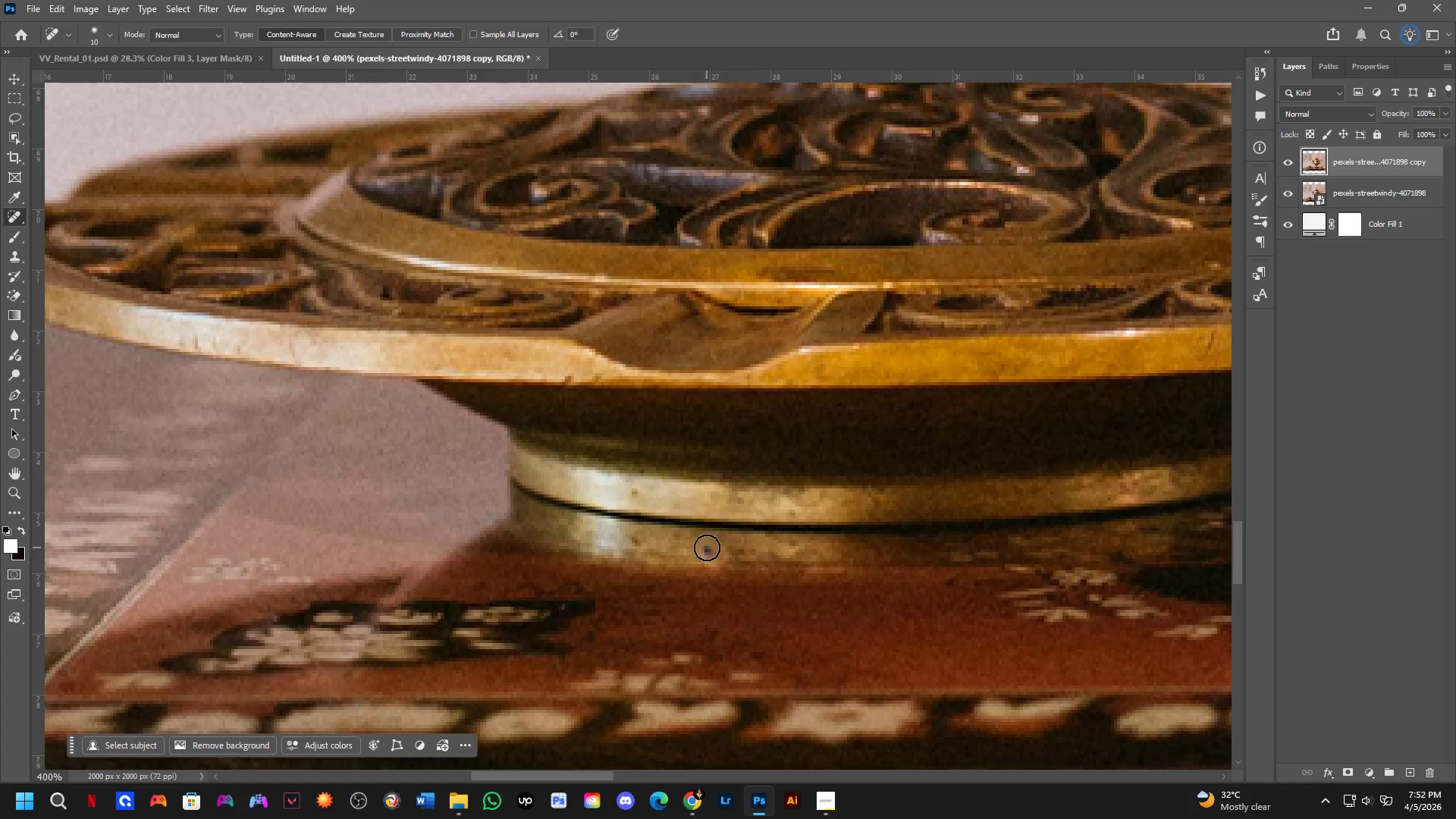 
left_click_drag(start_coordinate=[708, 548], to_coordinate=[709, 551])
 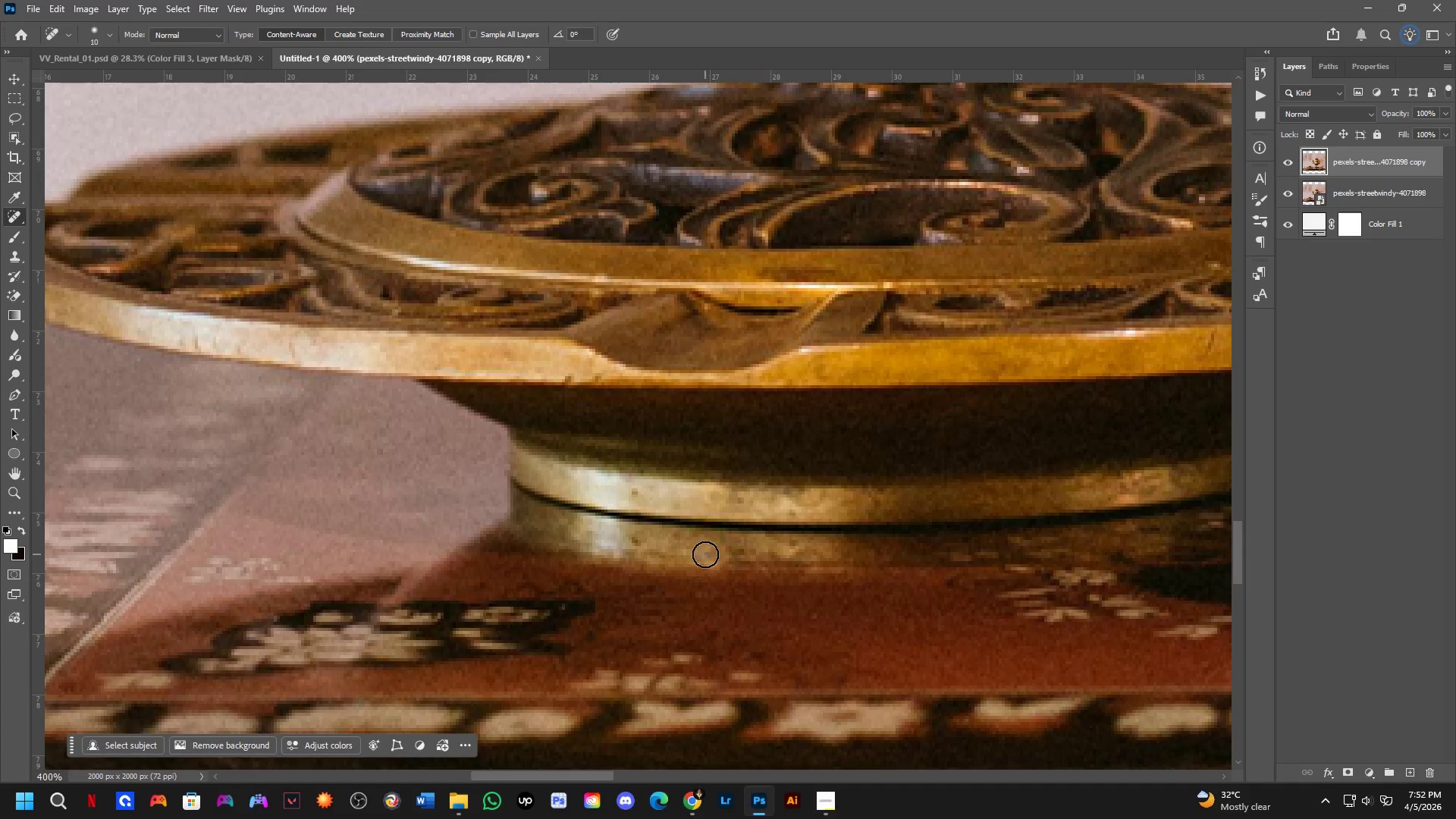 
left_click_drag(start_coordinate=[704, 554], to_coordinate=[712, 554])
 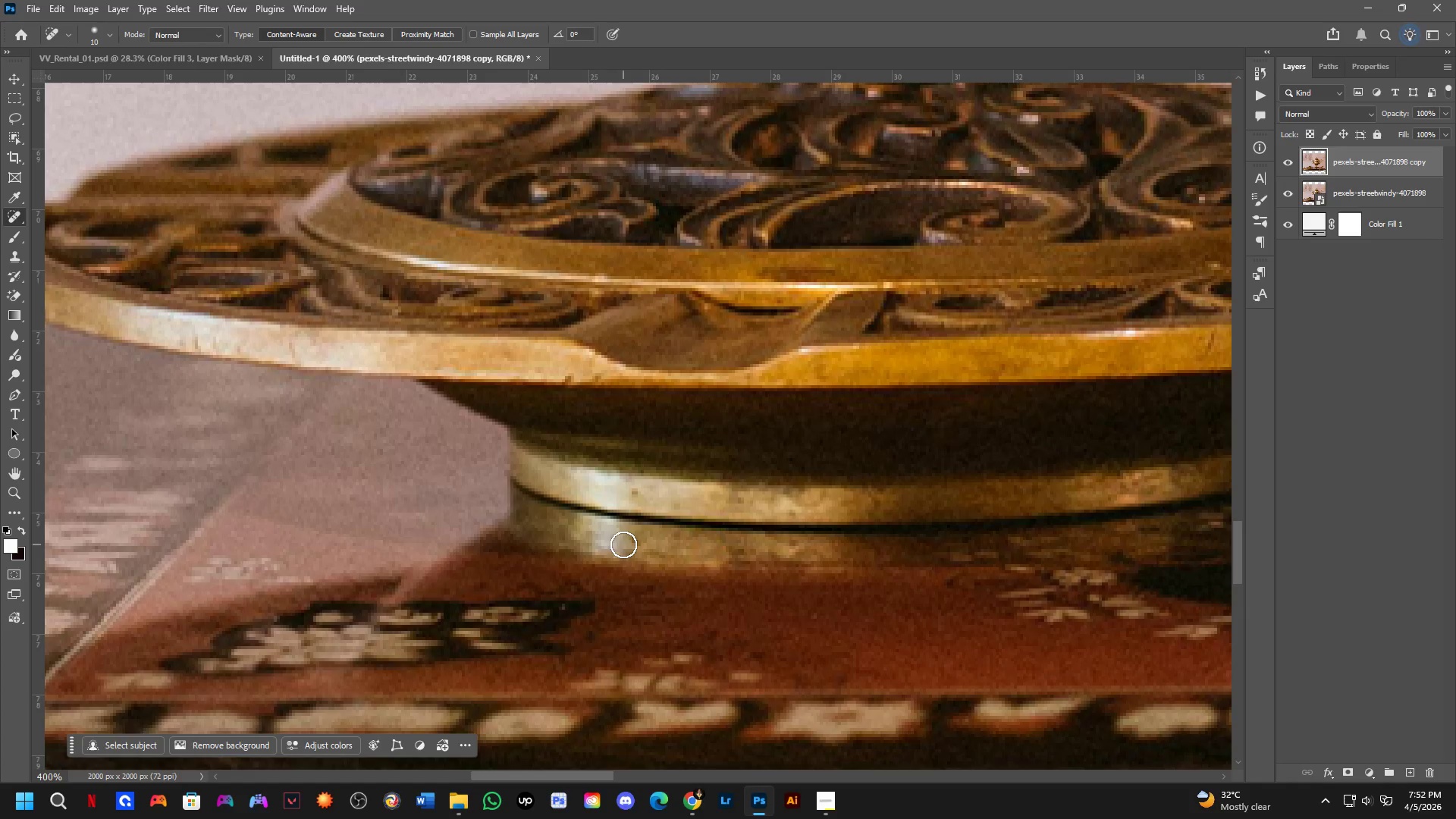 
left_click_drag(start_coordinate=[633, 543], to_coordinate=[623, 544])
 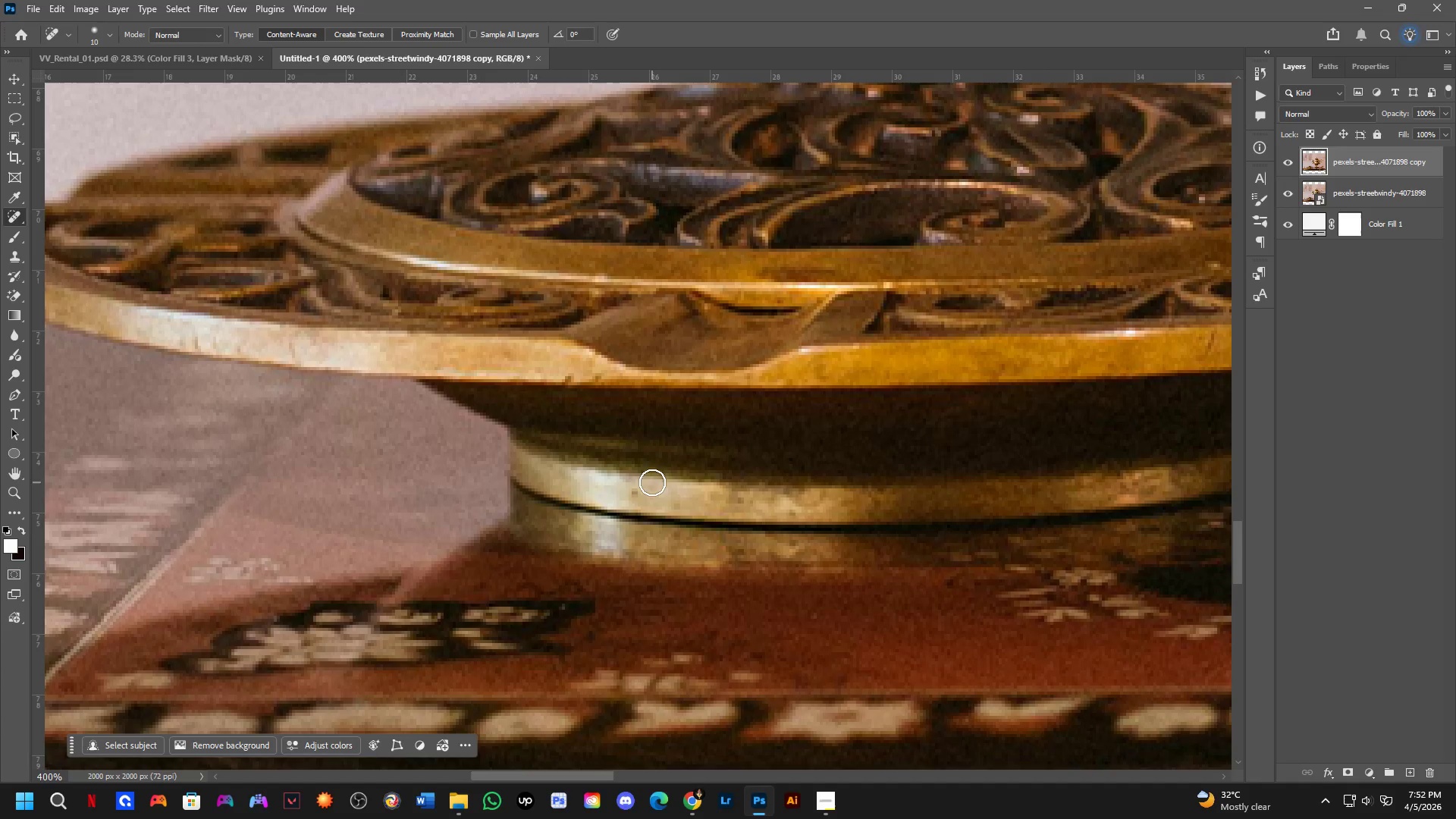 
left_click_drag(start_coordinate=[645, 492], to_coordinate=[629, 491])
 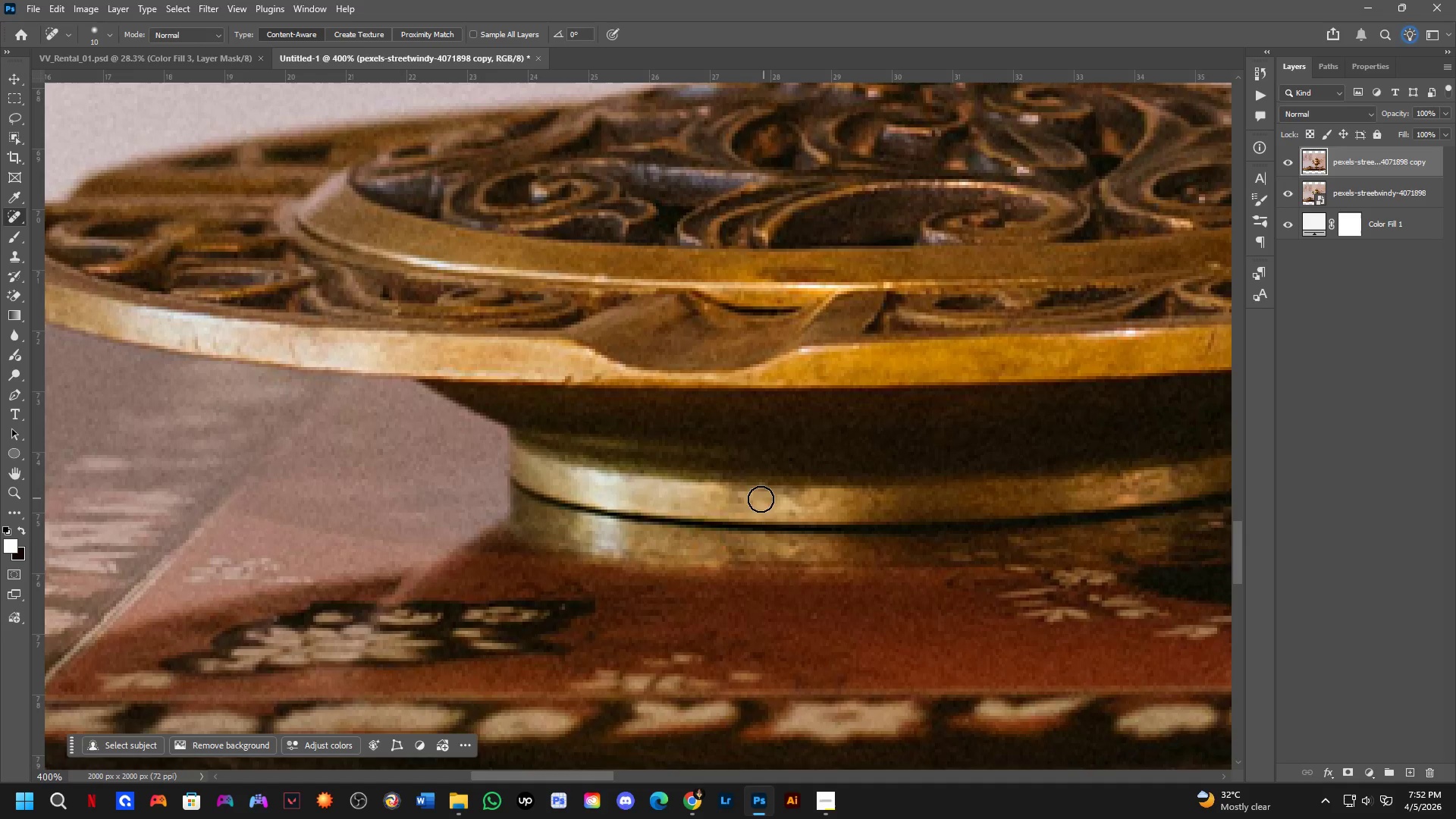 
left_click_drag(start_coordinate=[747, 502], to_coordinate=[730, 498])
 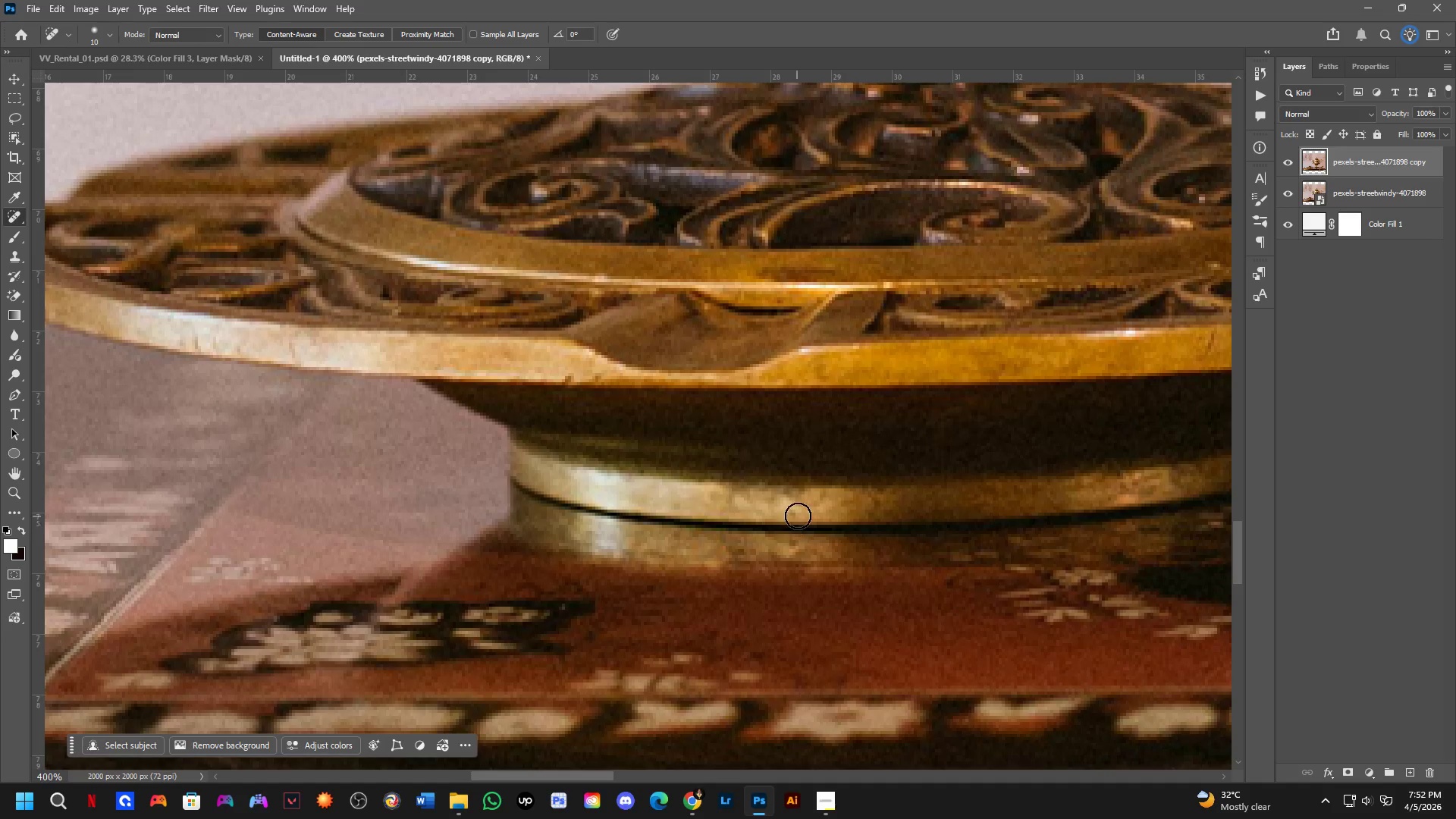 
left_click_drag(start_coordinate=[798, 513], to_coordinate=[781, 517])
 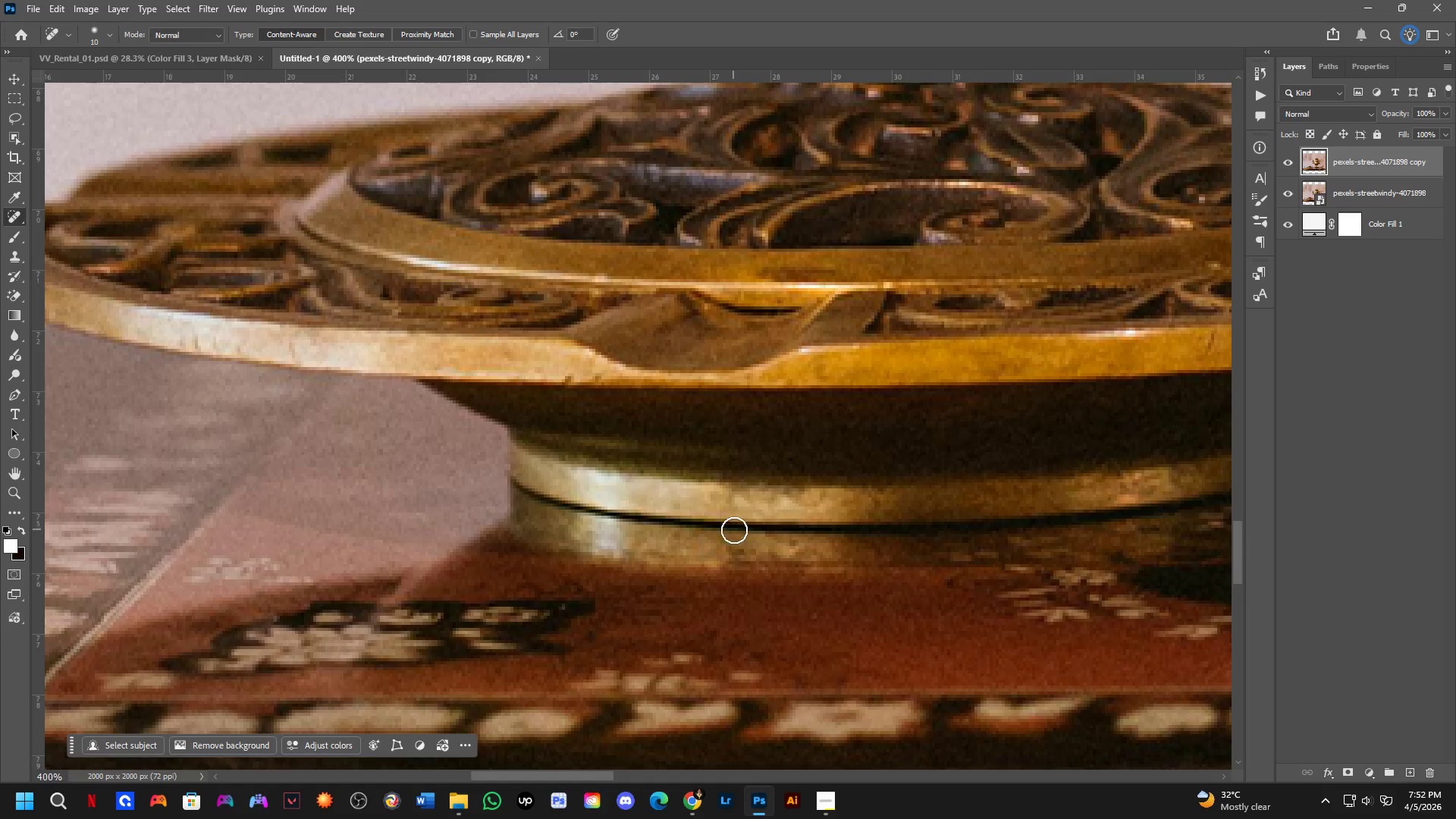 
hold_key(key=Space, duration=0.56)
 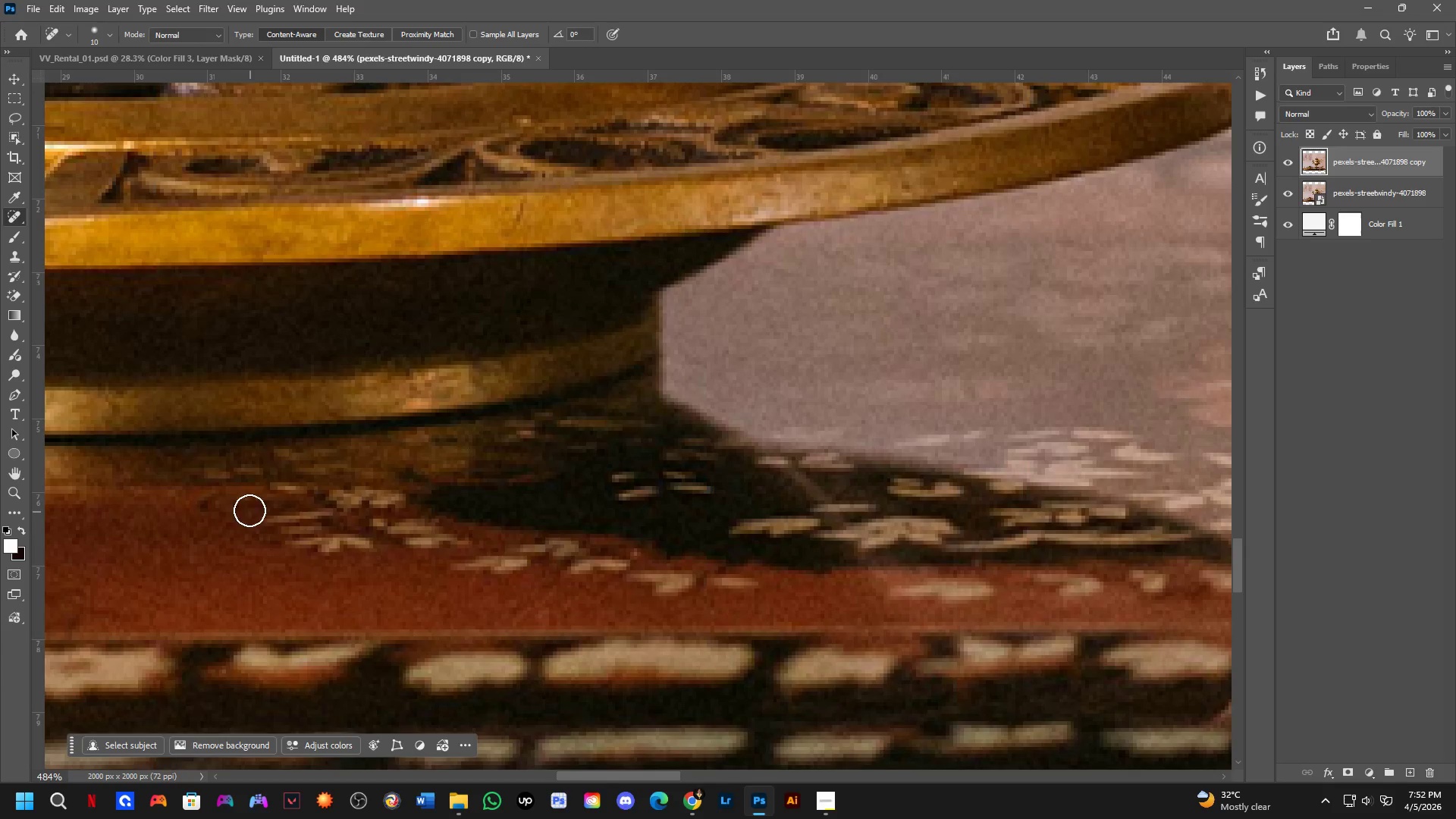 
left_click_drag(start_coordinate=[994, 576], to_coordinate=[314, 510])
 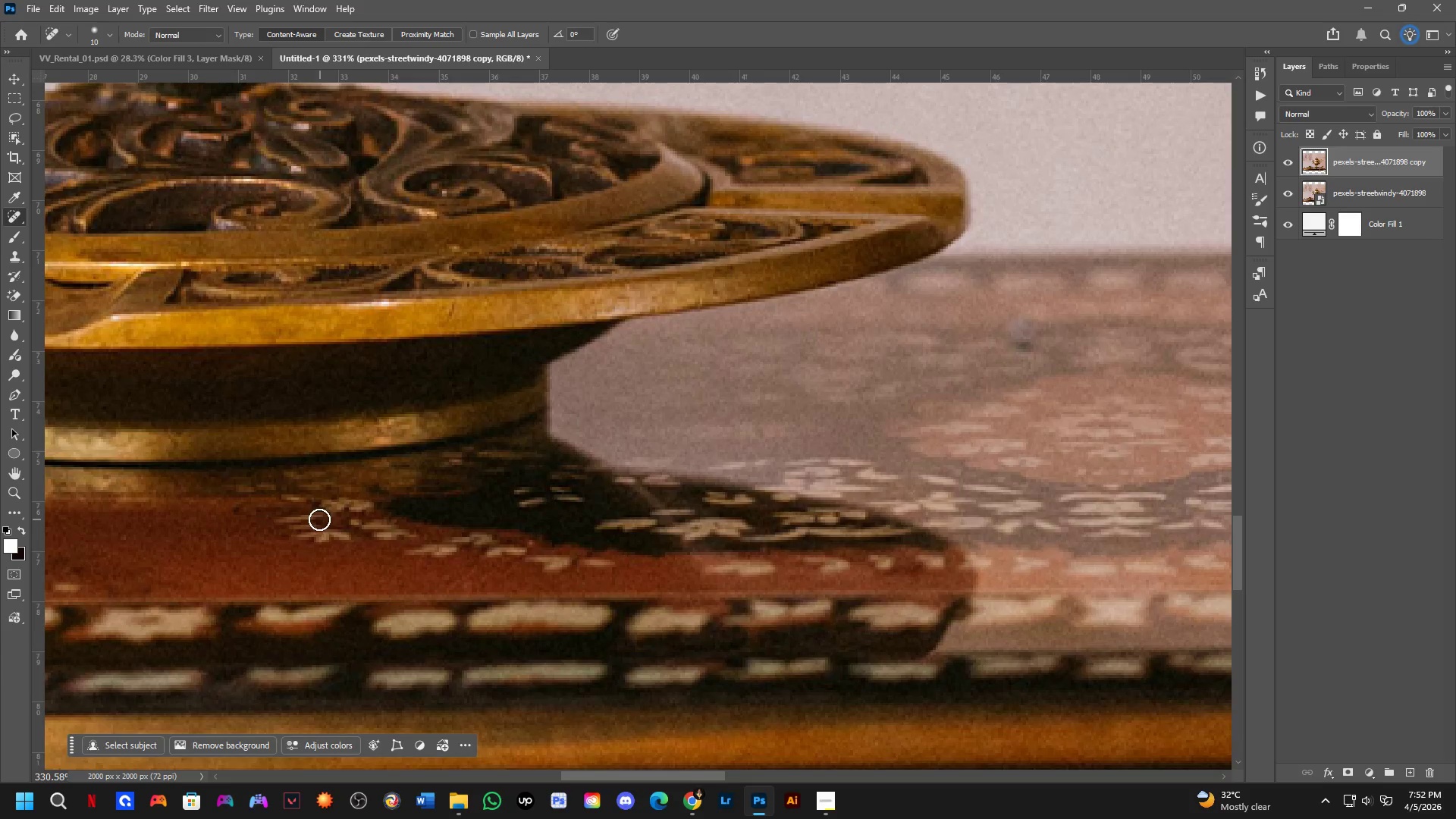 
scroll: coordinate [761, 541], scroll_direction: down, amount: 2.0
 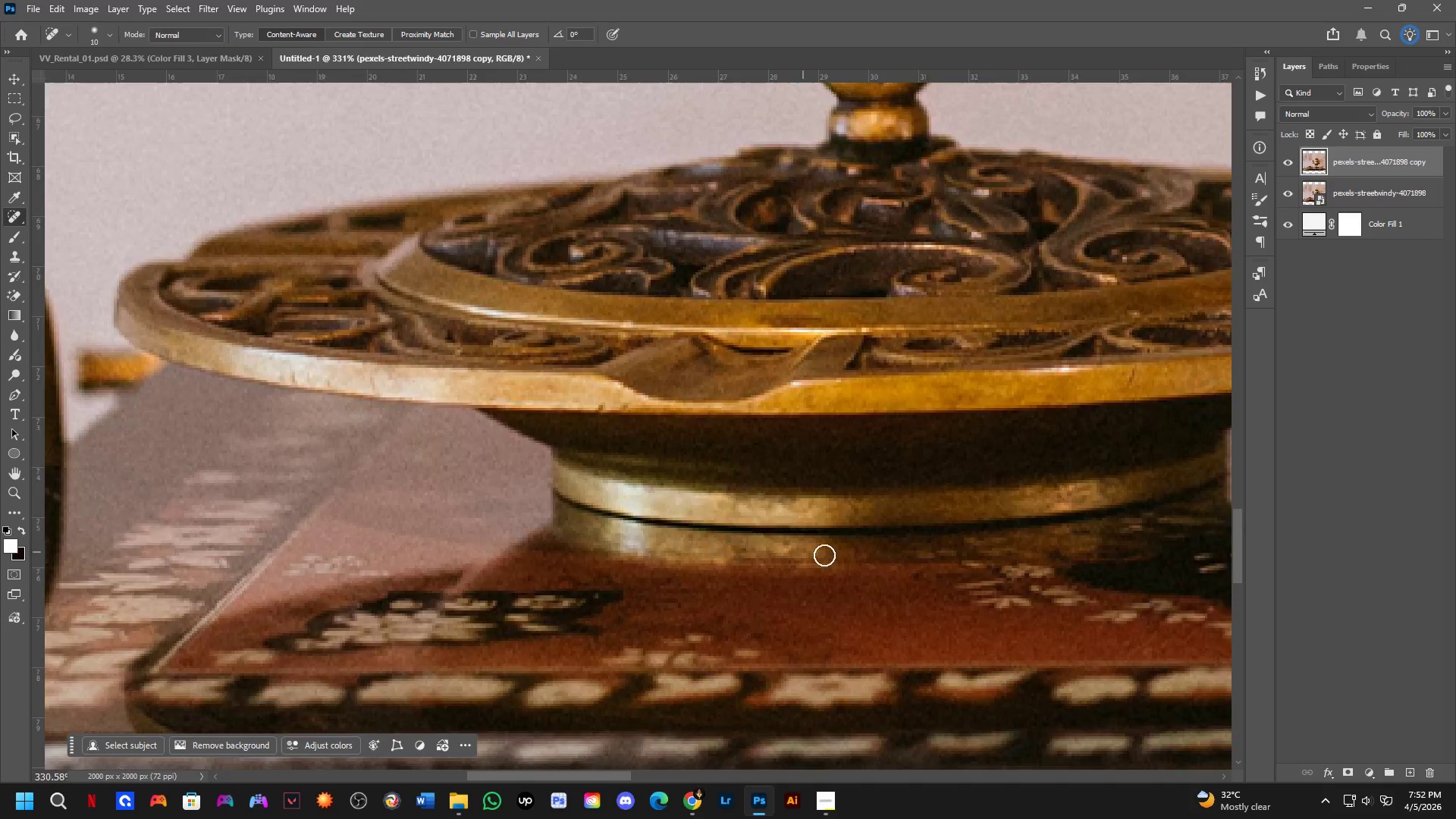 
scroll: coordinate [281, 519], scroll_direction: up, amount: 4.0
 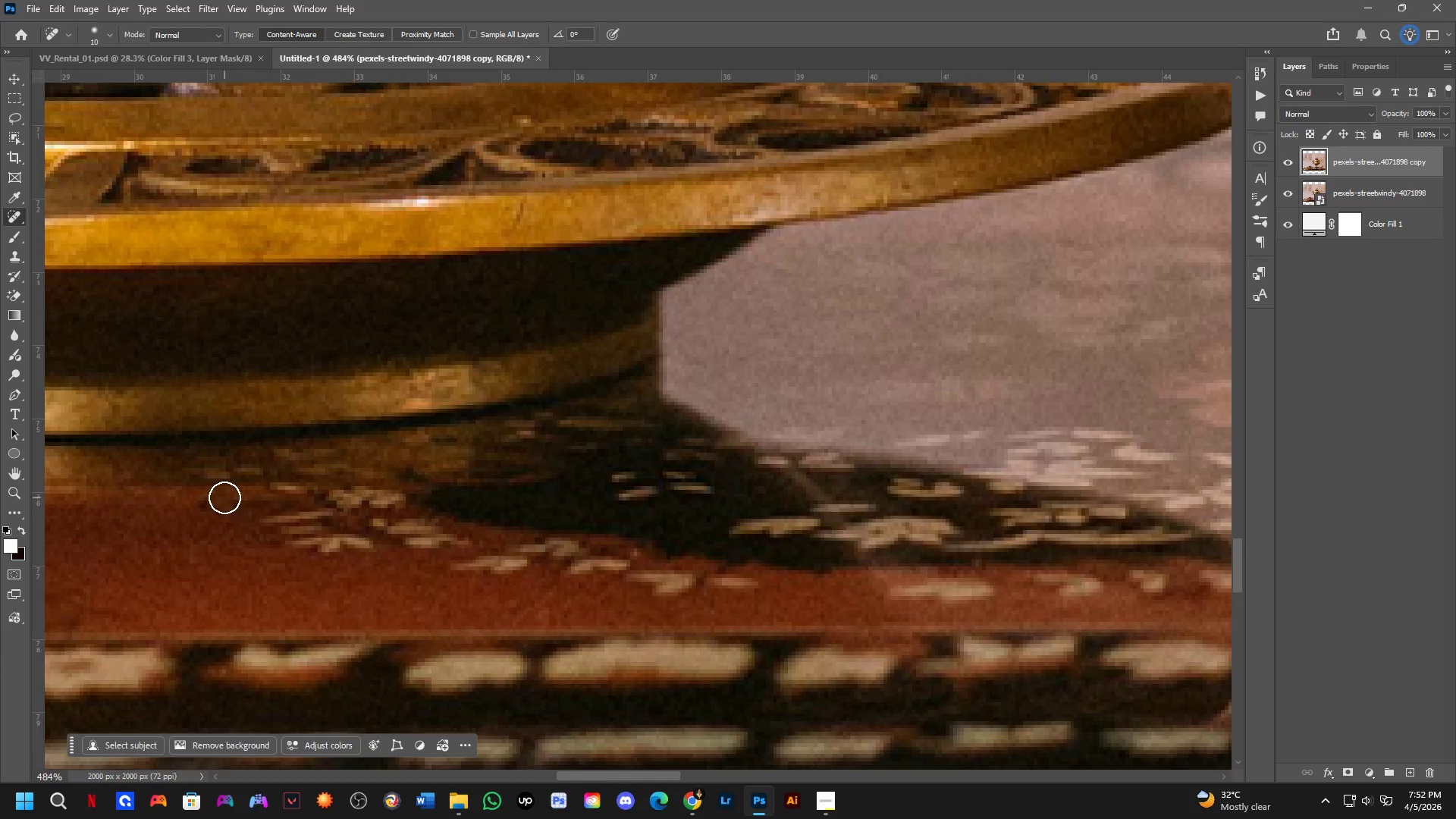 
left_click_drag(start_coordinate=[214, 500], to_coordinate=[159, 522])
 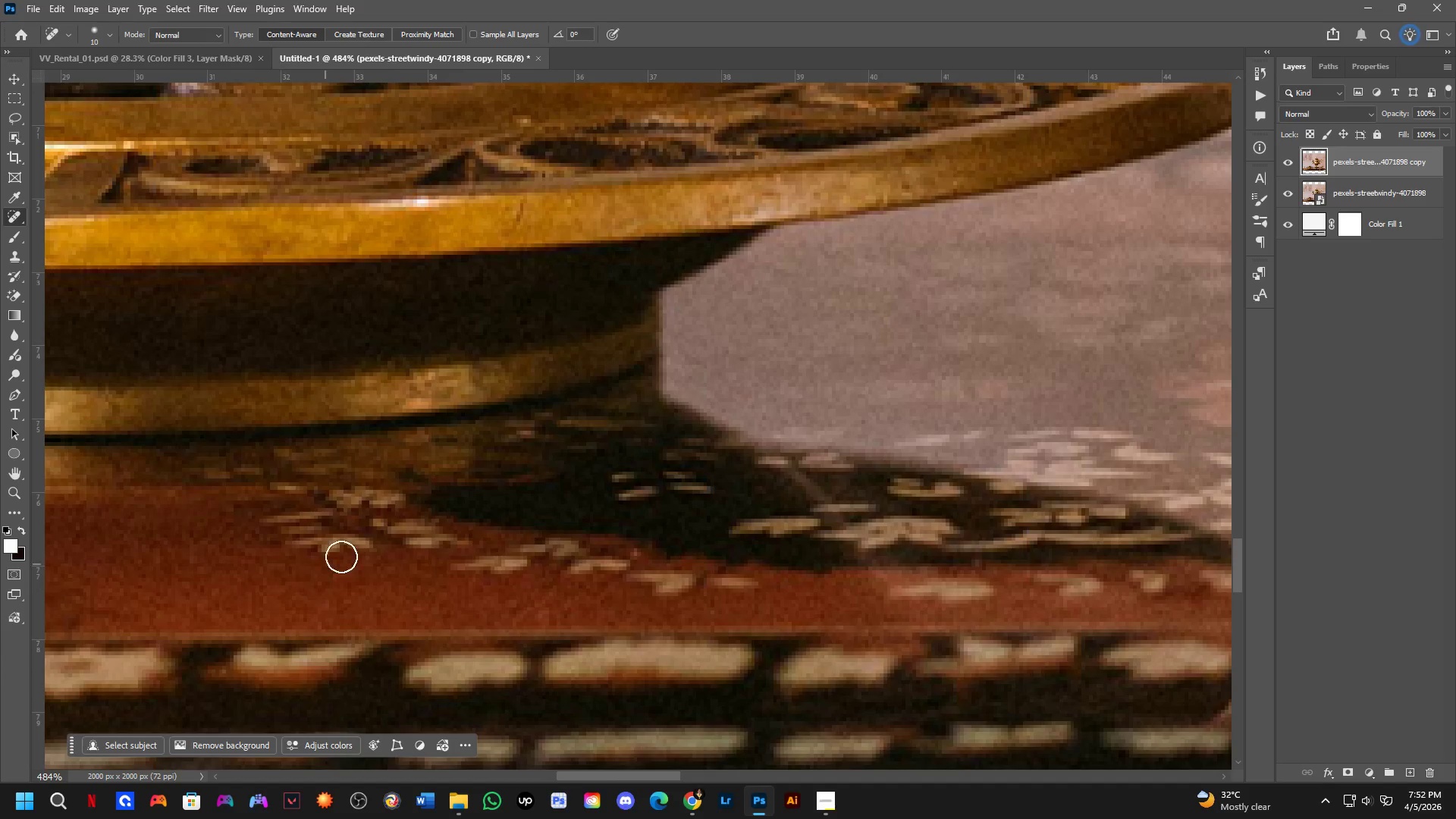 
hold_key(key=Space, duration=0.61)
 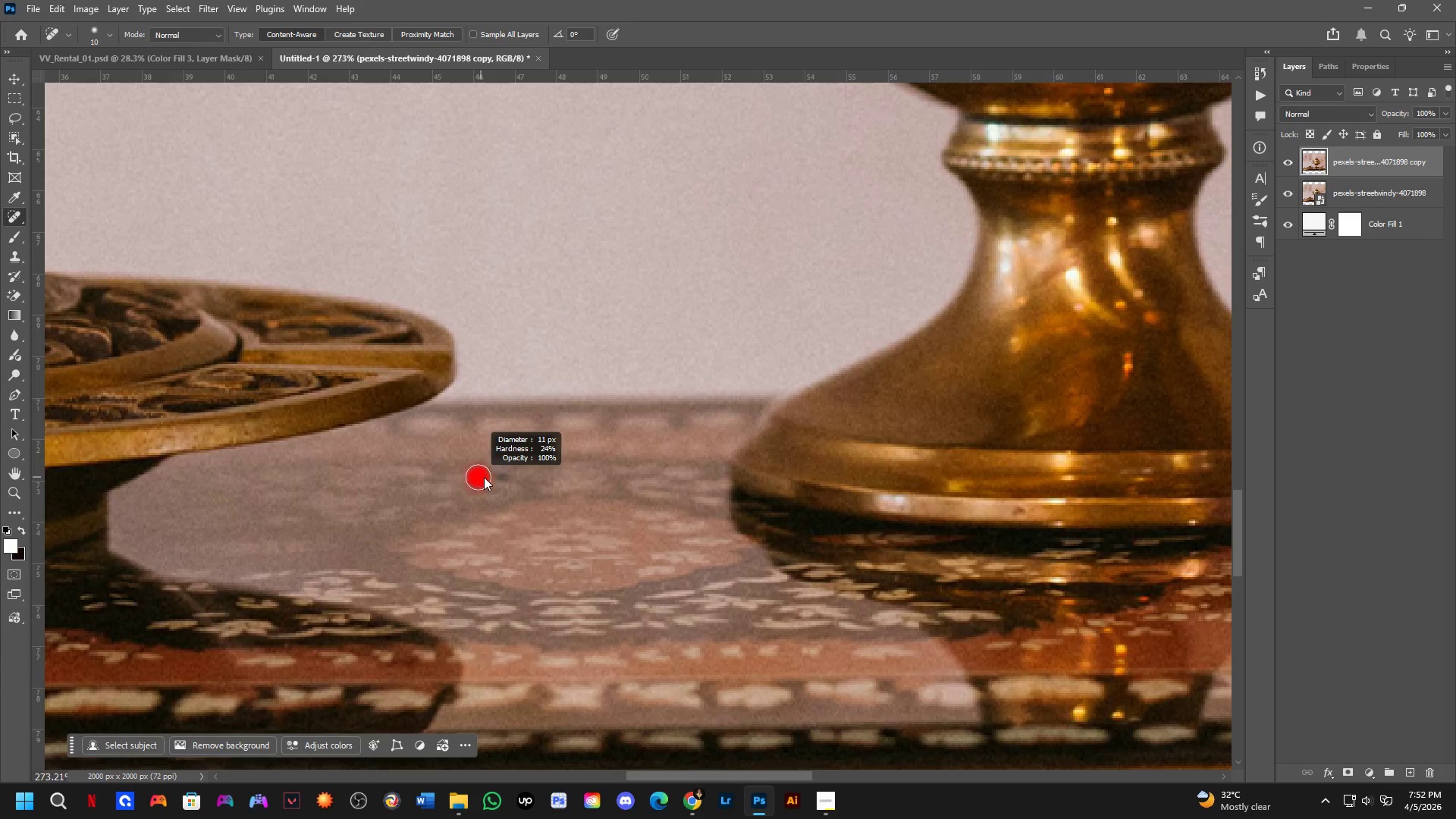 
left_click_drag(start_coordinate=[847, 491], to_coordinate=[438, 558])
 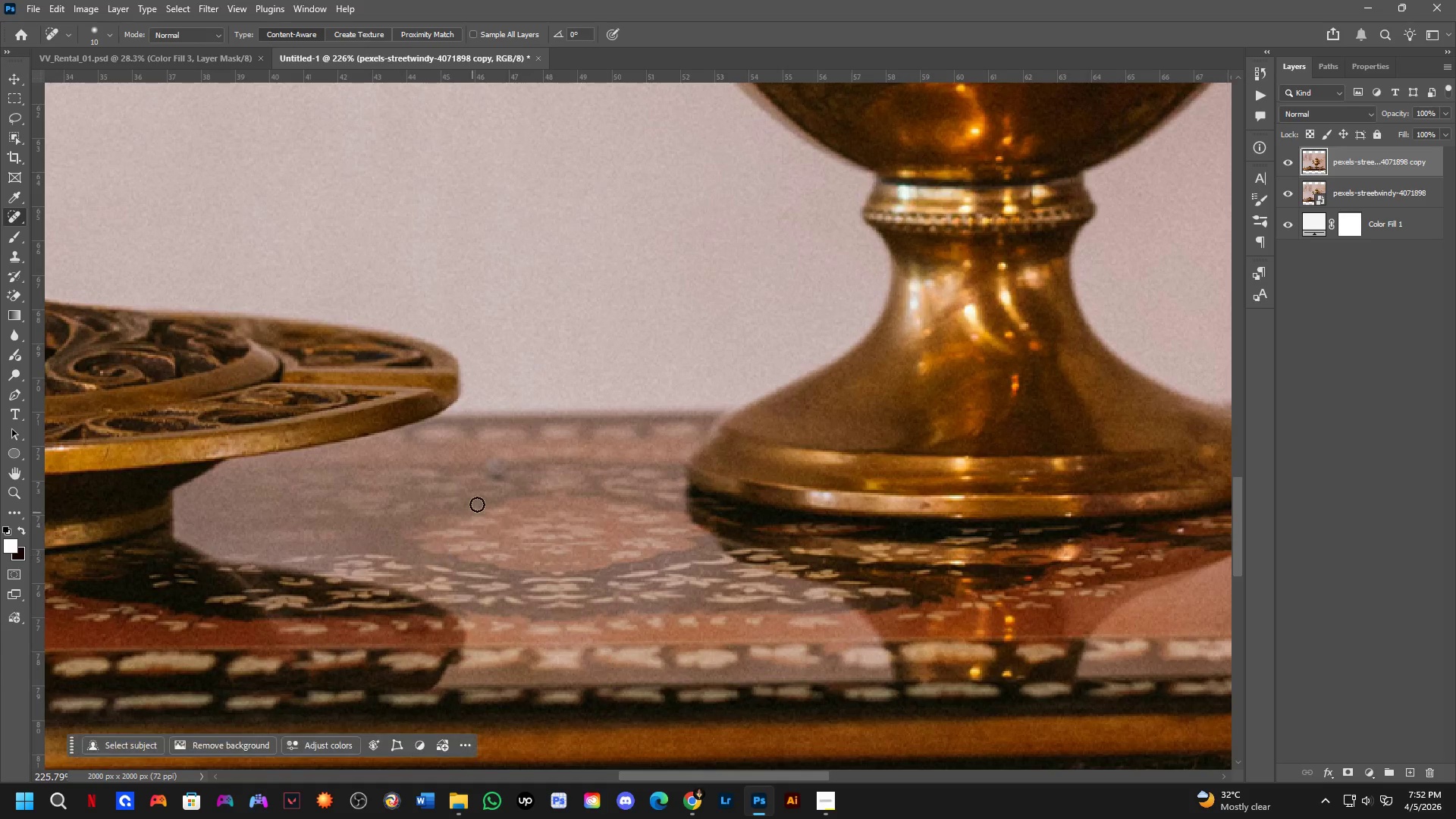 
scroll: coordinate [527, 540], scroll_direction: down, amount: 8.0
 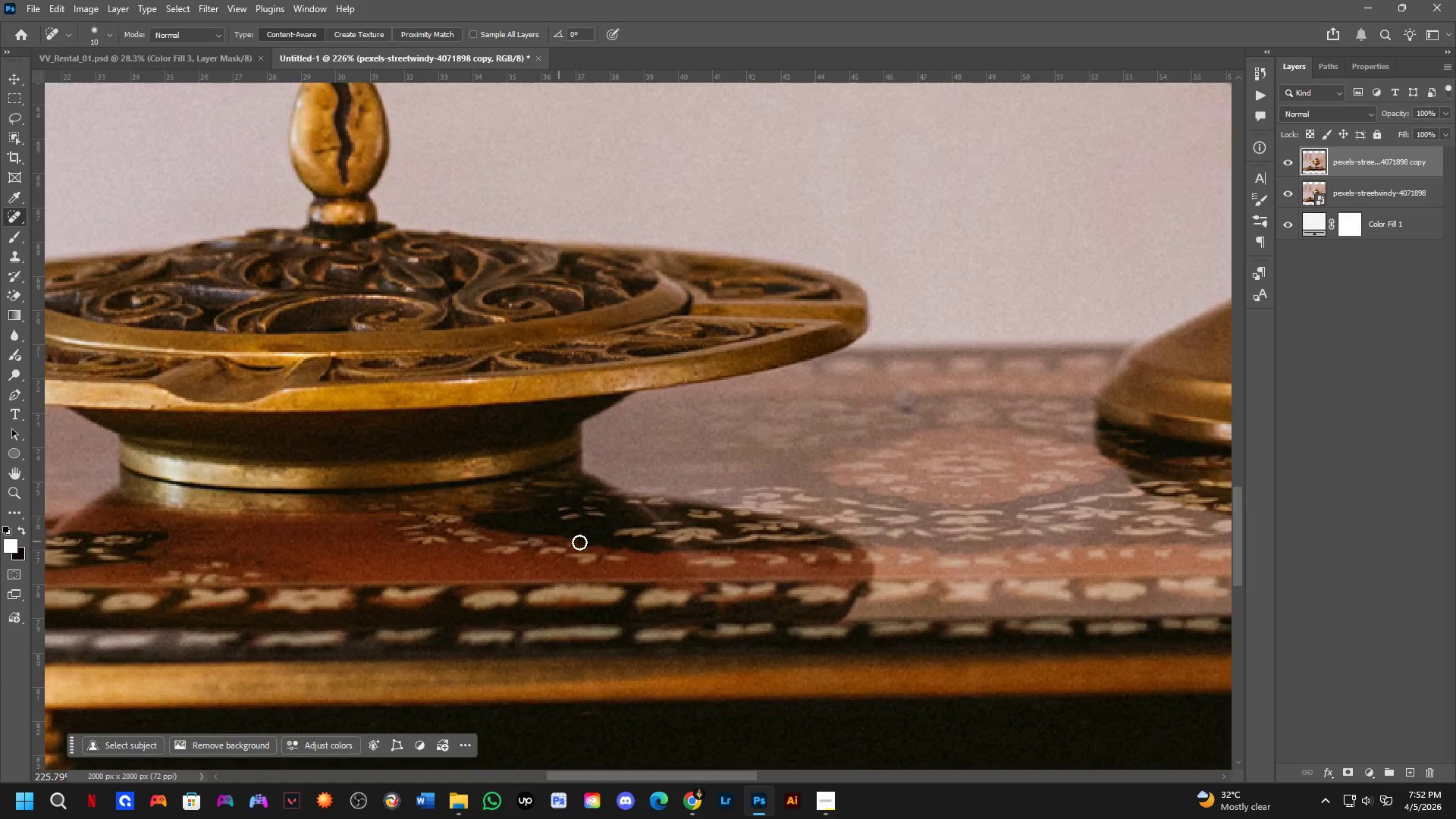 
hold_key(key=Space, duration=3.17)
 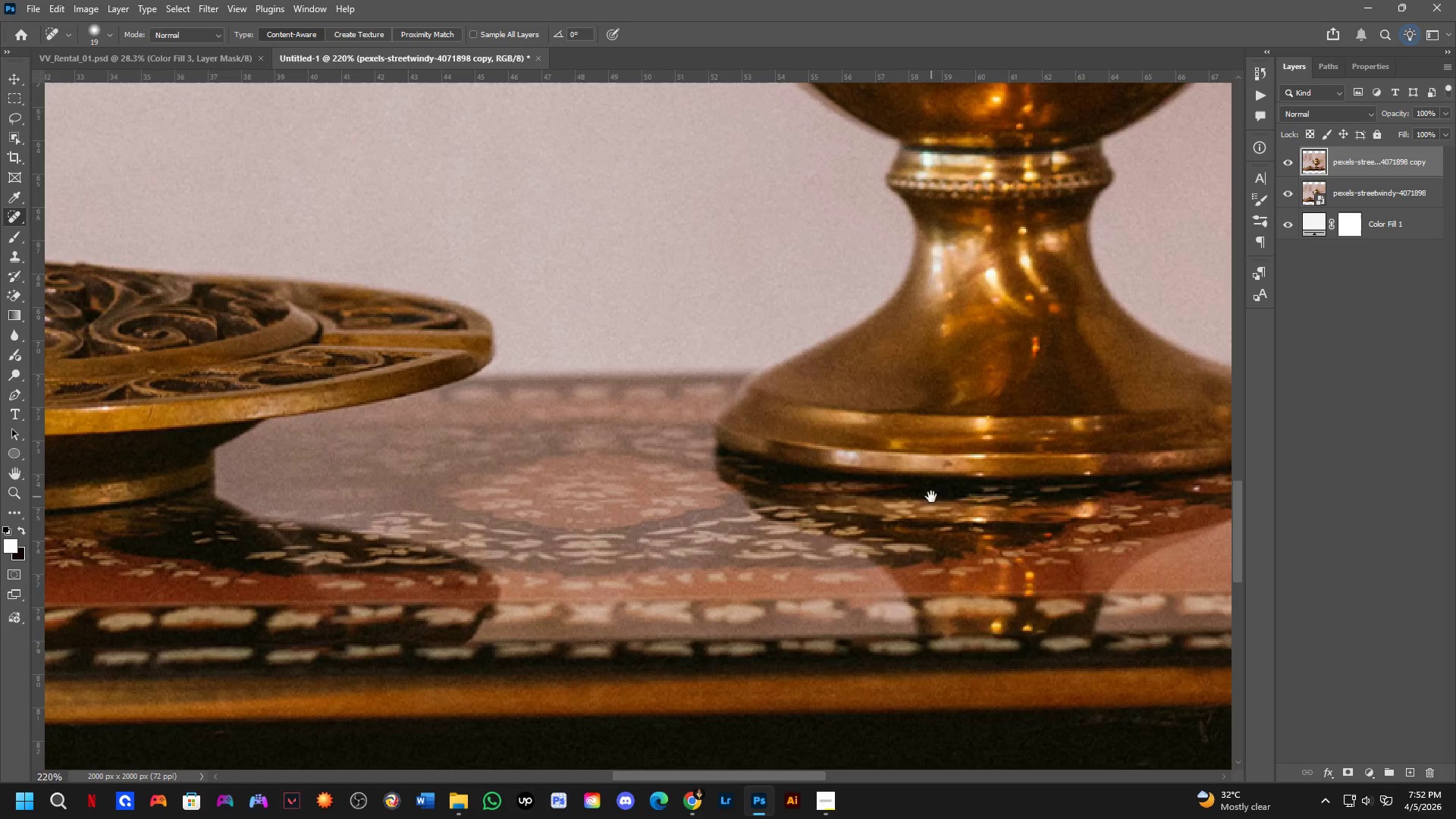 
key(Alt+AltLeft)
 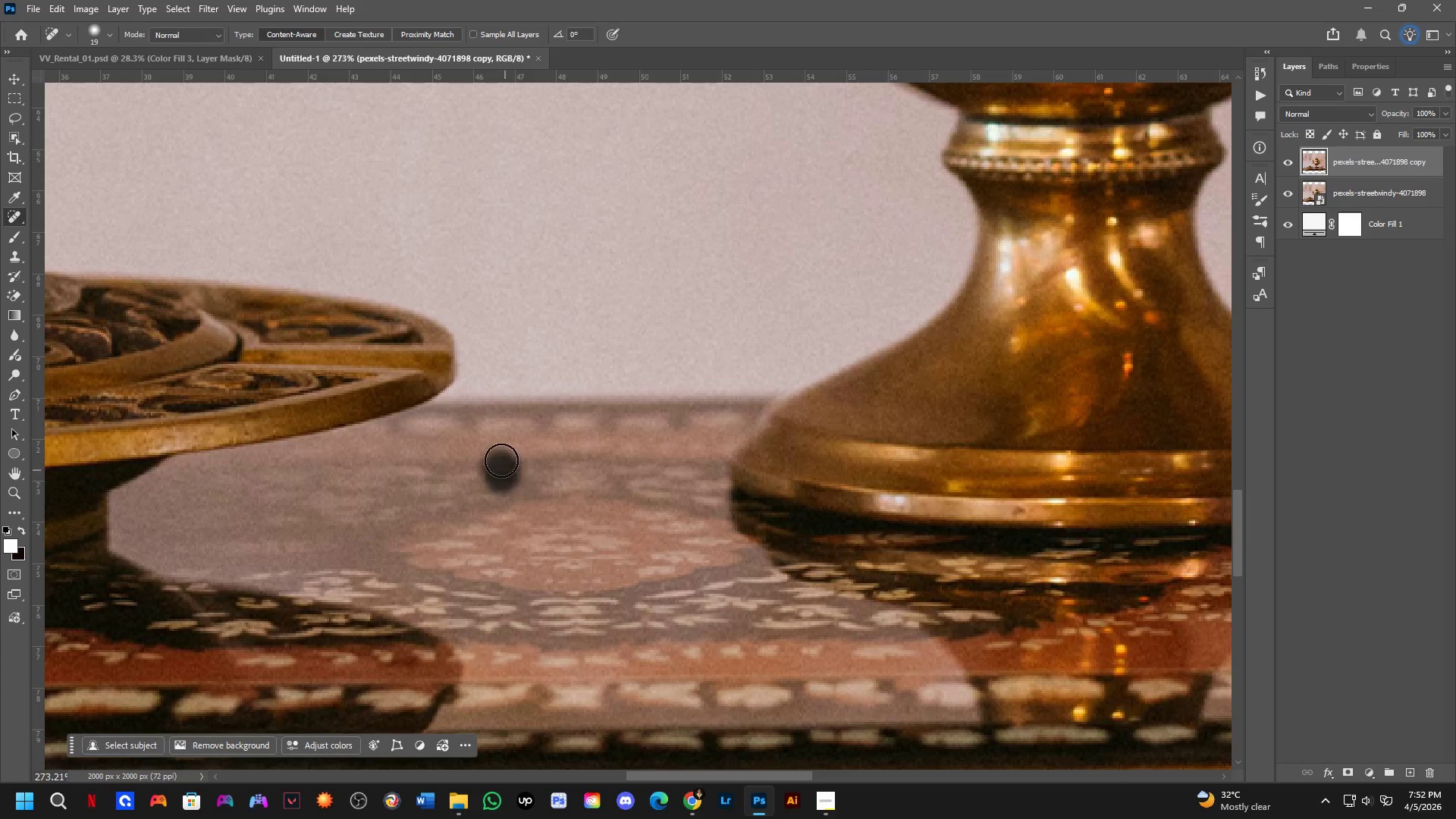 
scroll: coordinate [480, 478], scroll_direction: up, amount: 2.0
 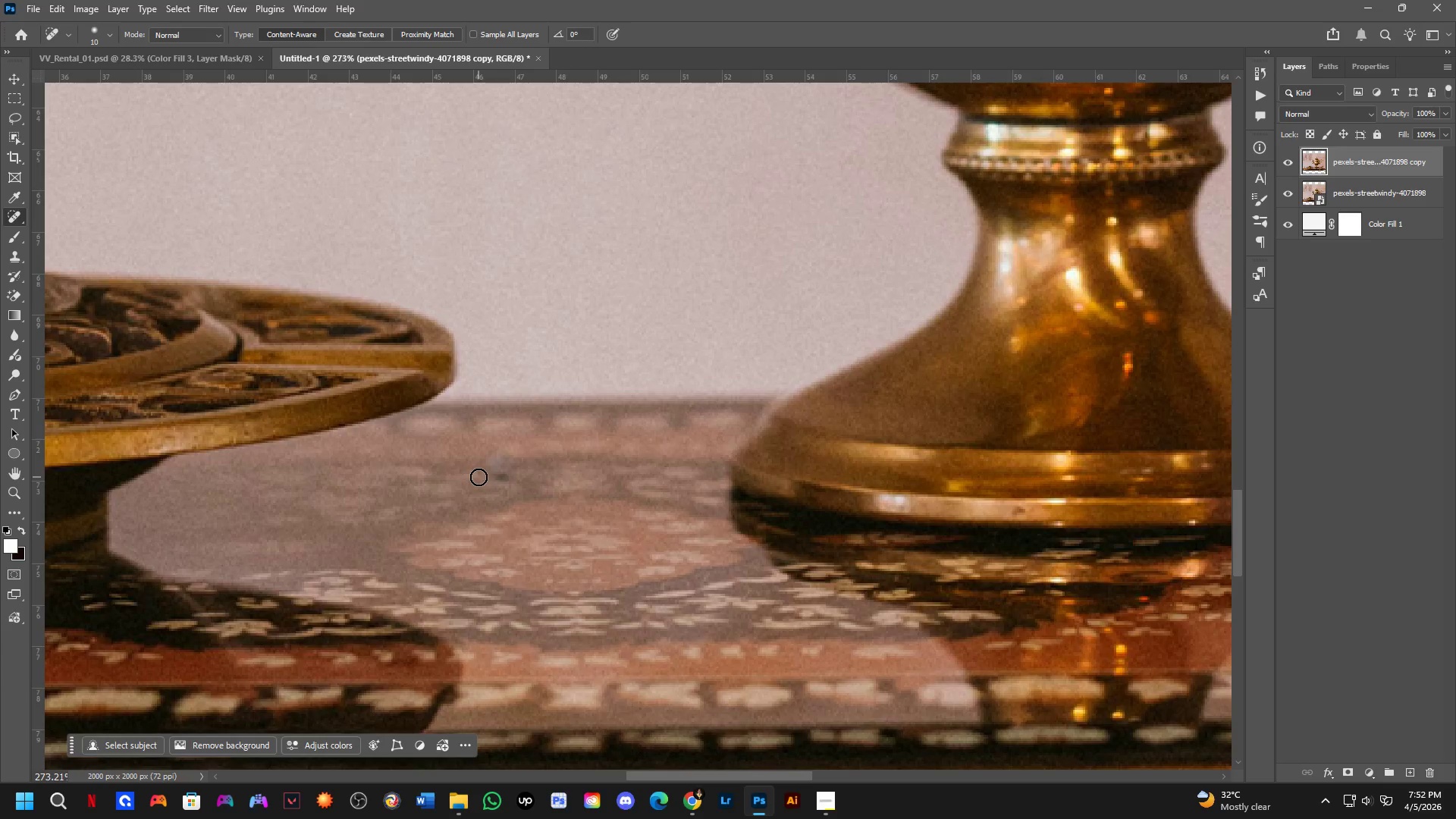 
key(Shift+ShiftLeft)
 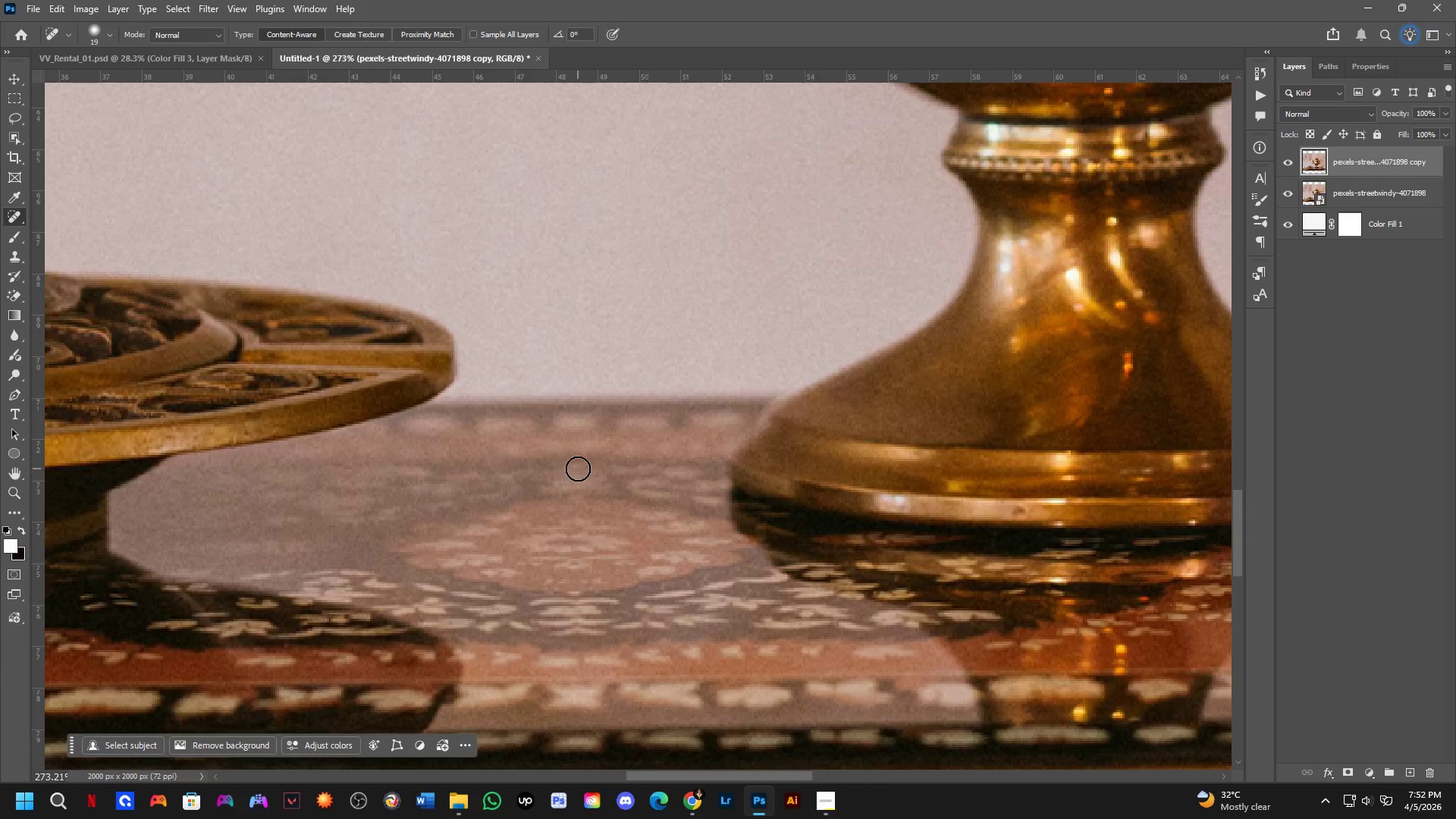 
key(Shift+ShiftLeft)
 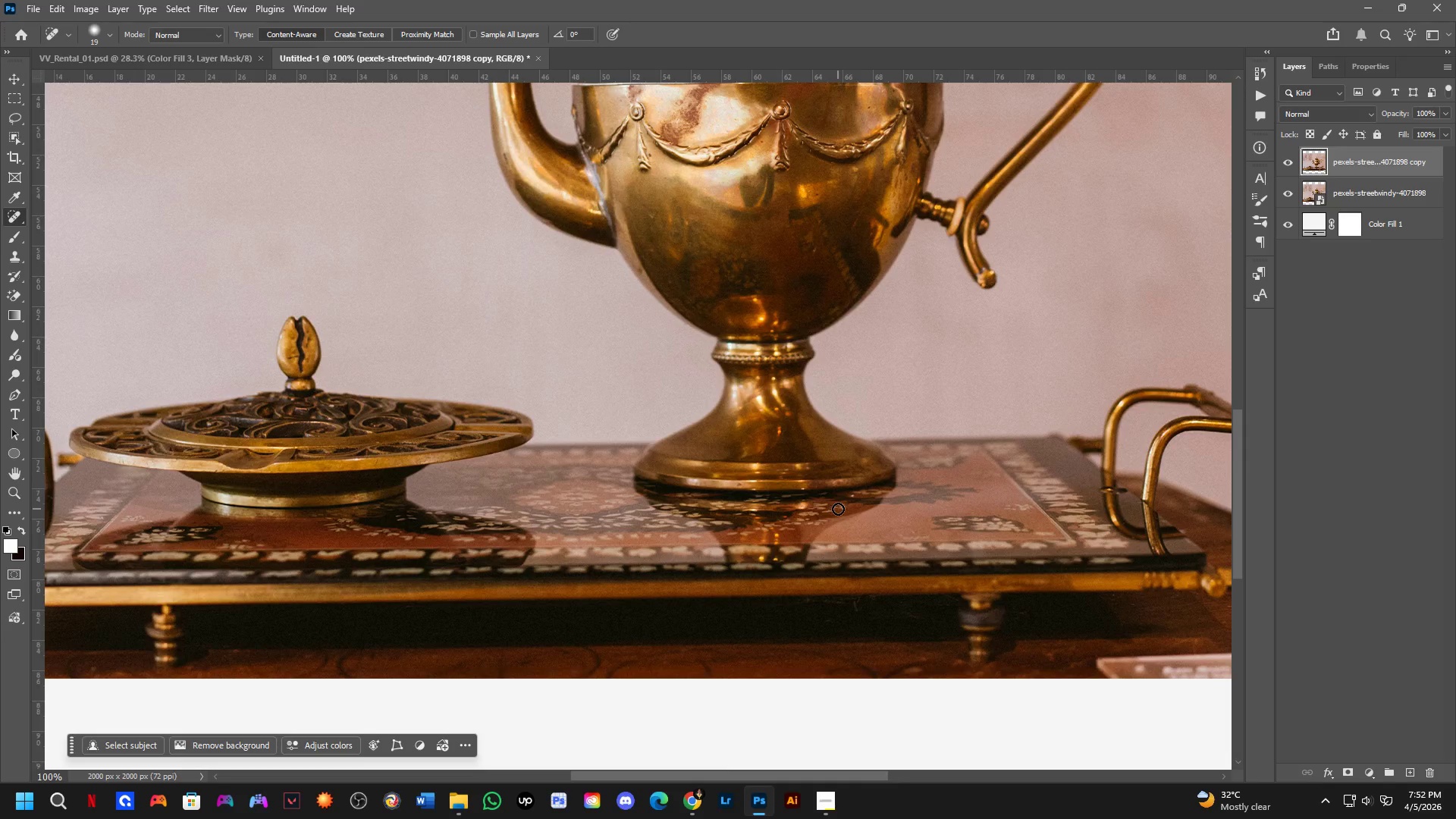 
scroll: coordinate [578, 469], scroll_direction: down, amount: 2.0
 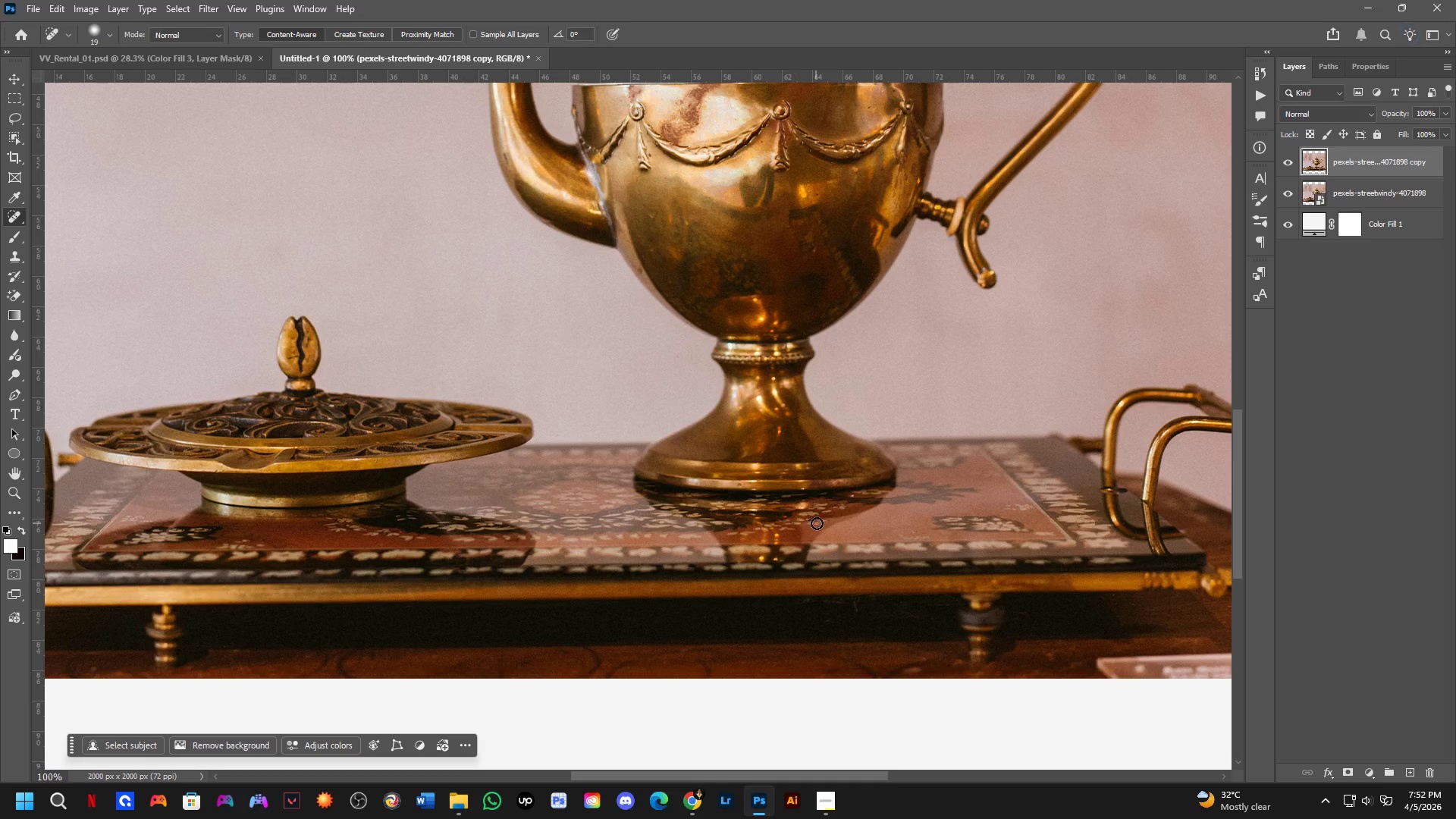 
scroll: coordinate [817, 496], scroll_direction: up, amount: 2.0
 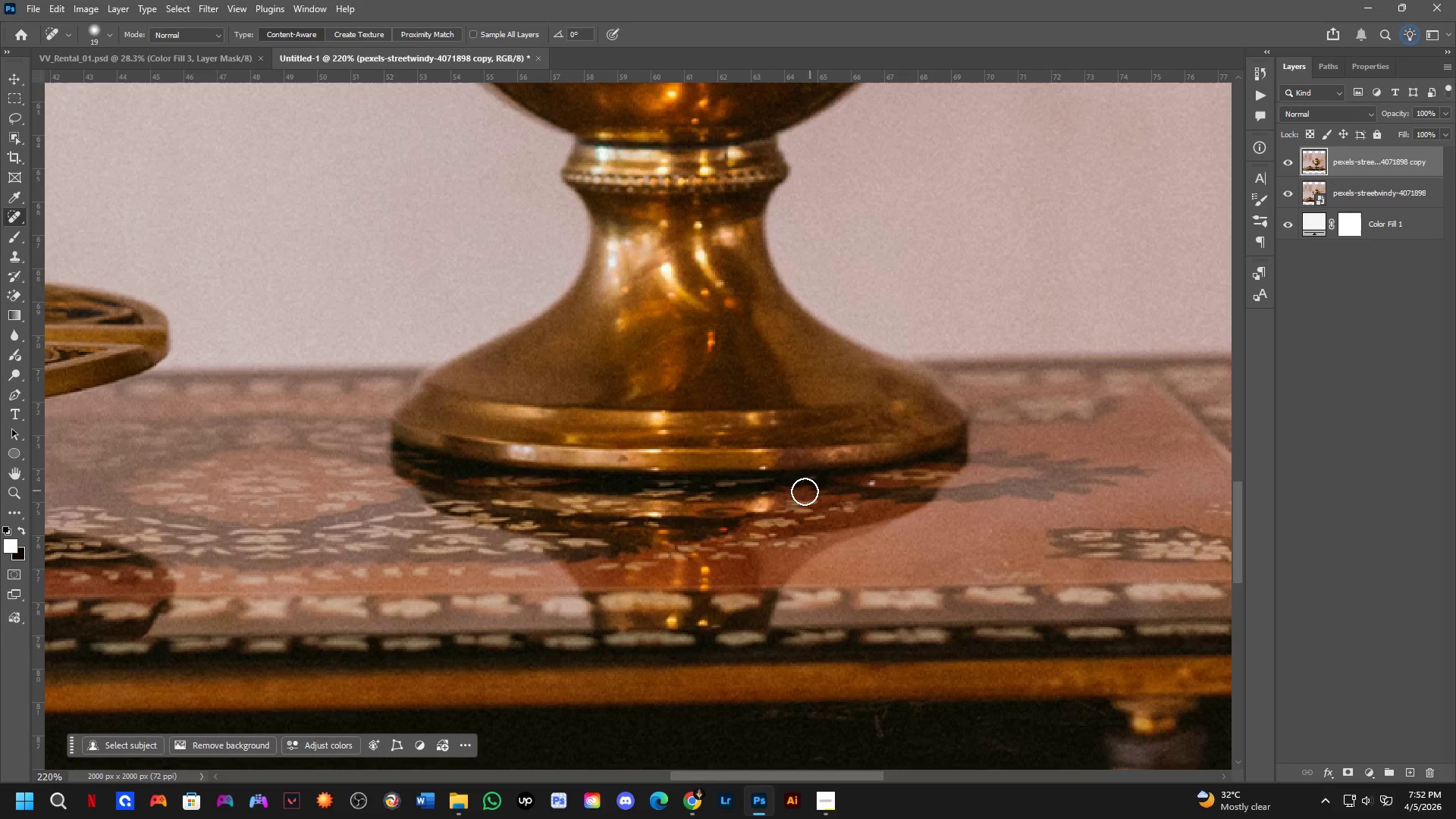 
left_click_drag(start_coordinate=[607, 491], to_coordinate=[931, 497])
 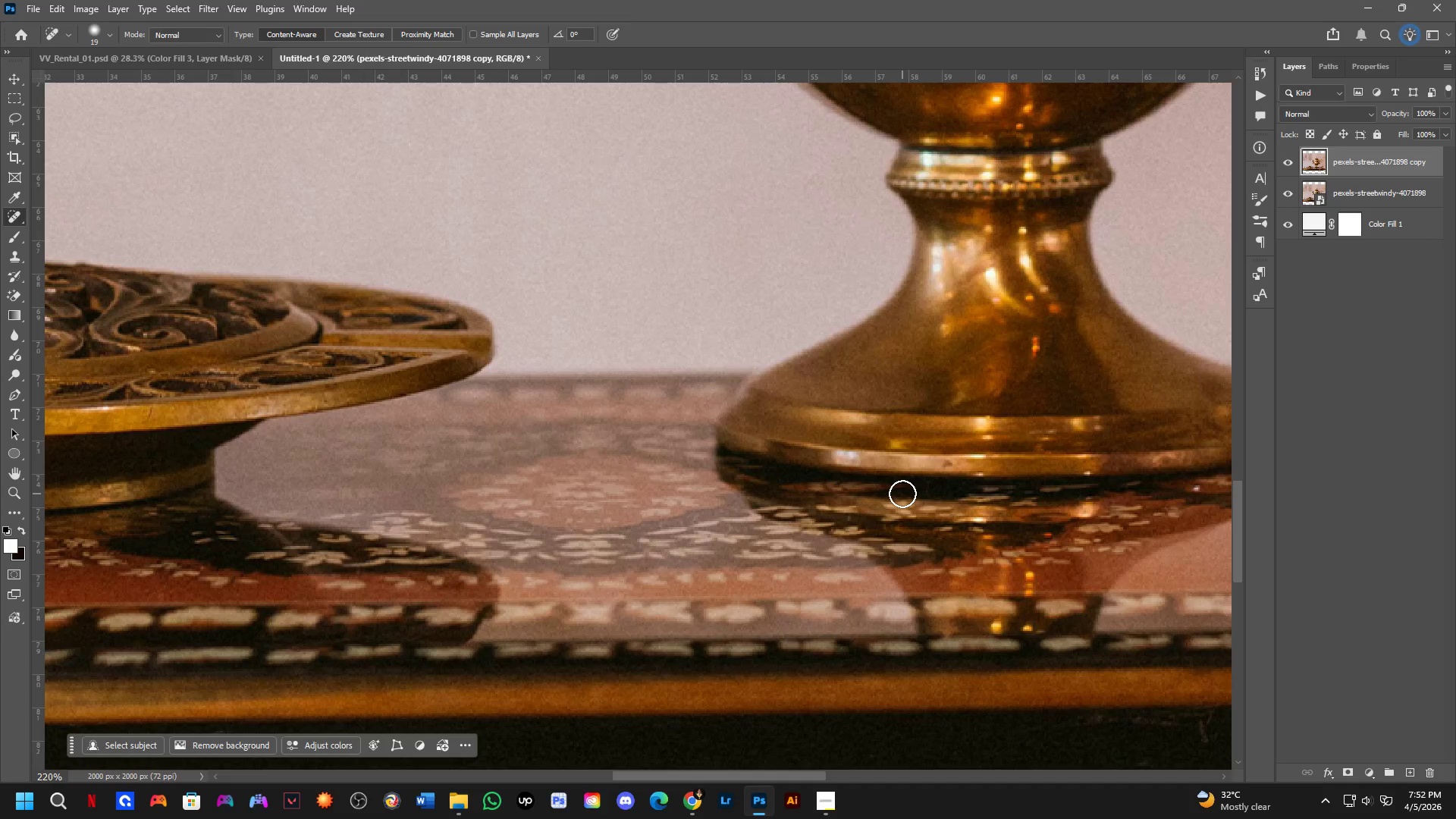 
wait(8.08)
 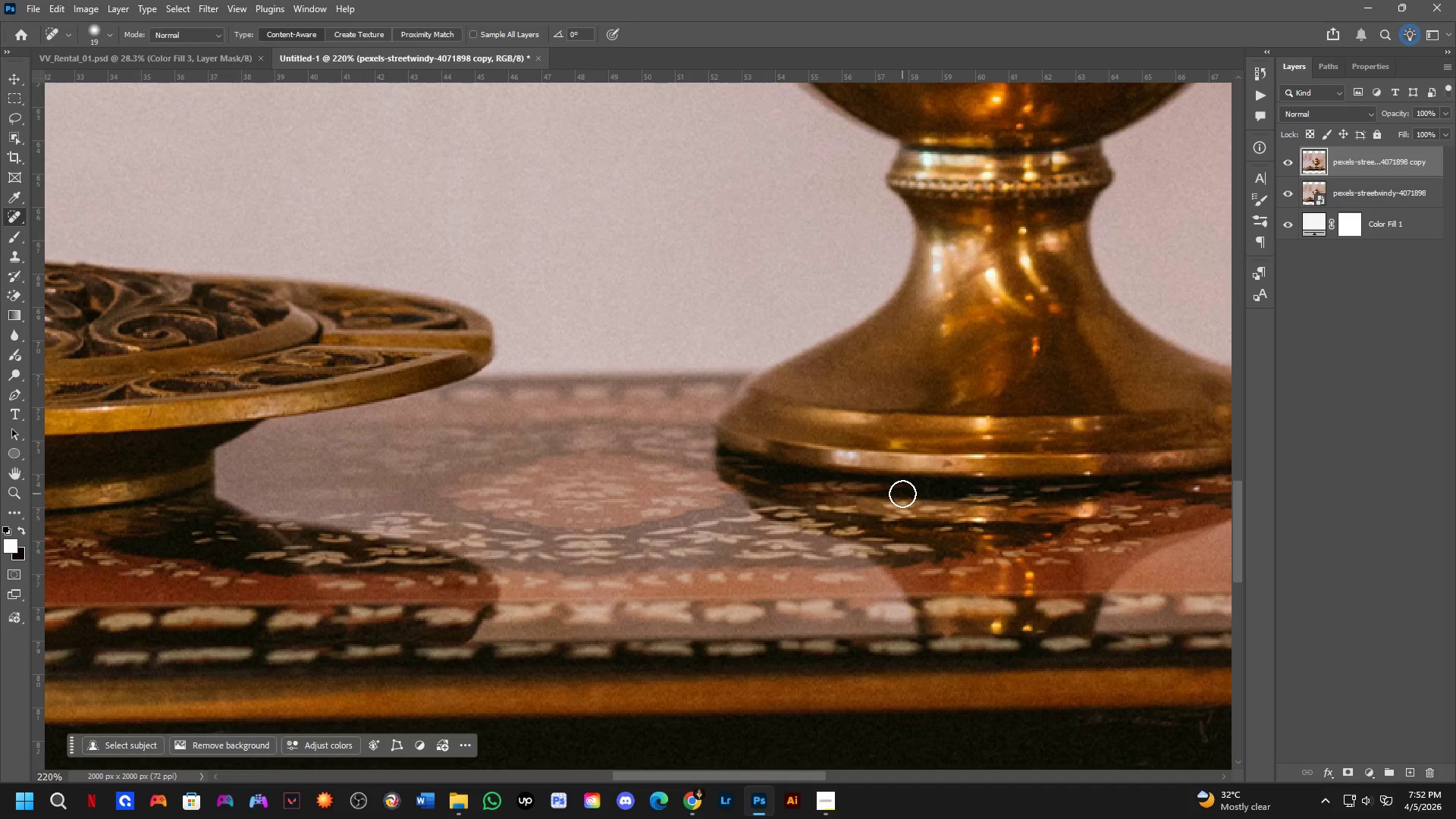 
scroll: coordinate [866, 533], scroll_direction: down, amount: 4.0
 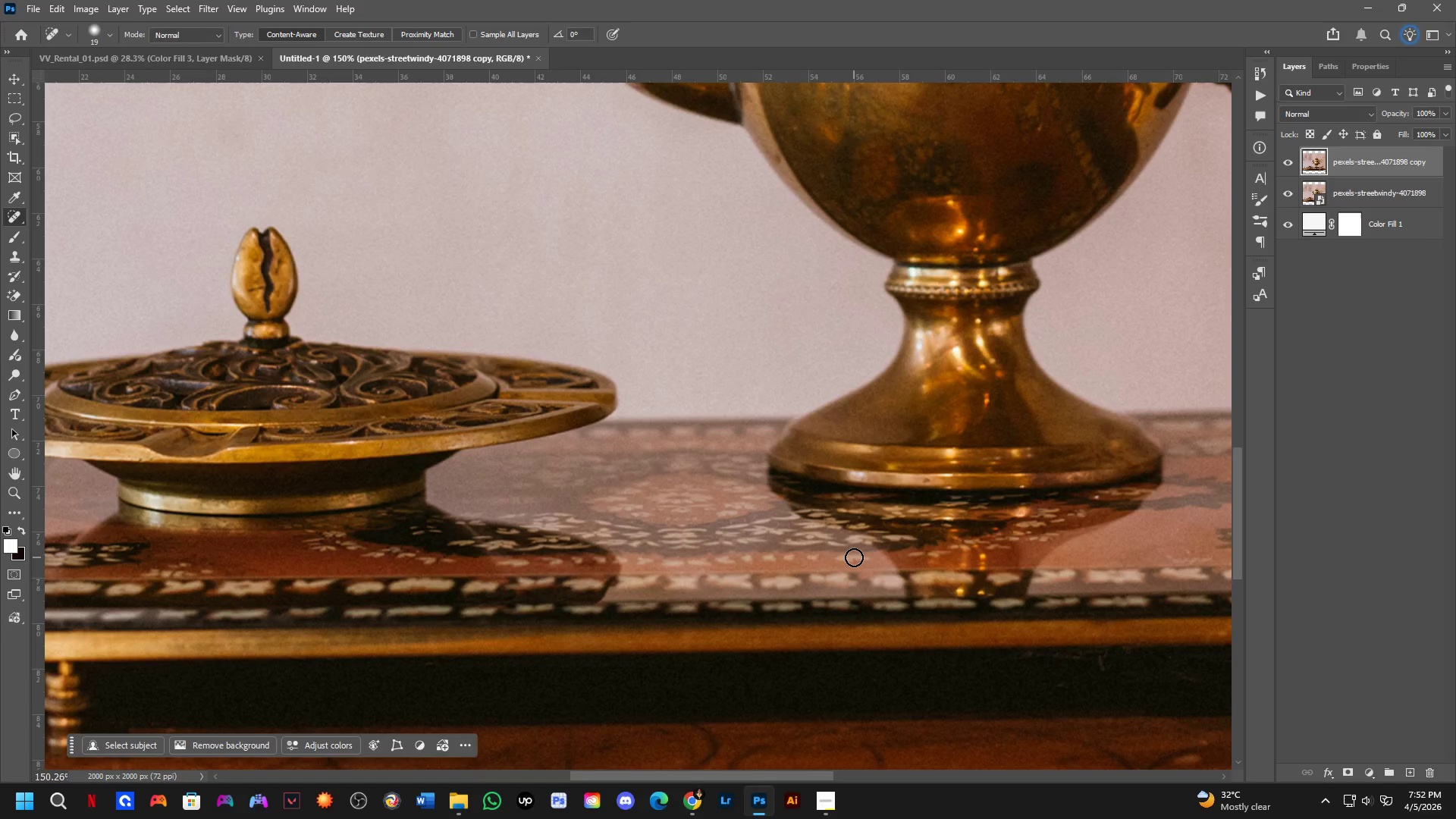 
scroll: coordinate [1186, 632], scroll_direction: up, amount: 6.0
 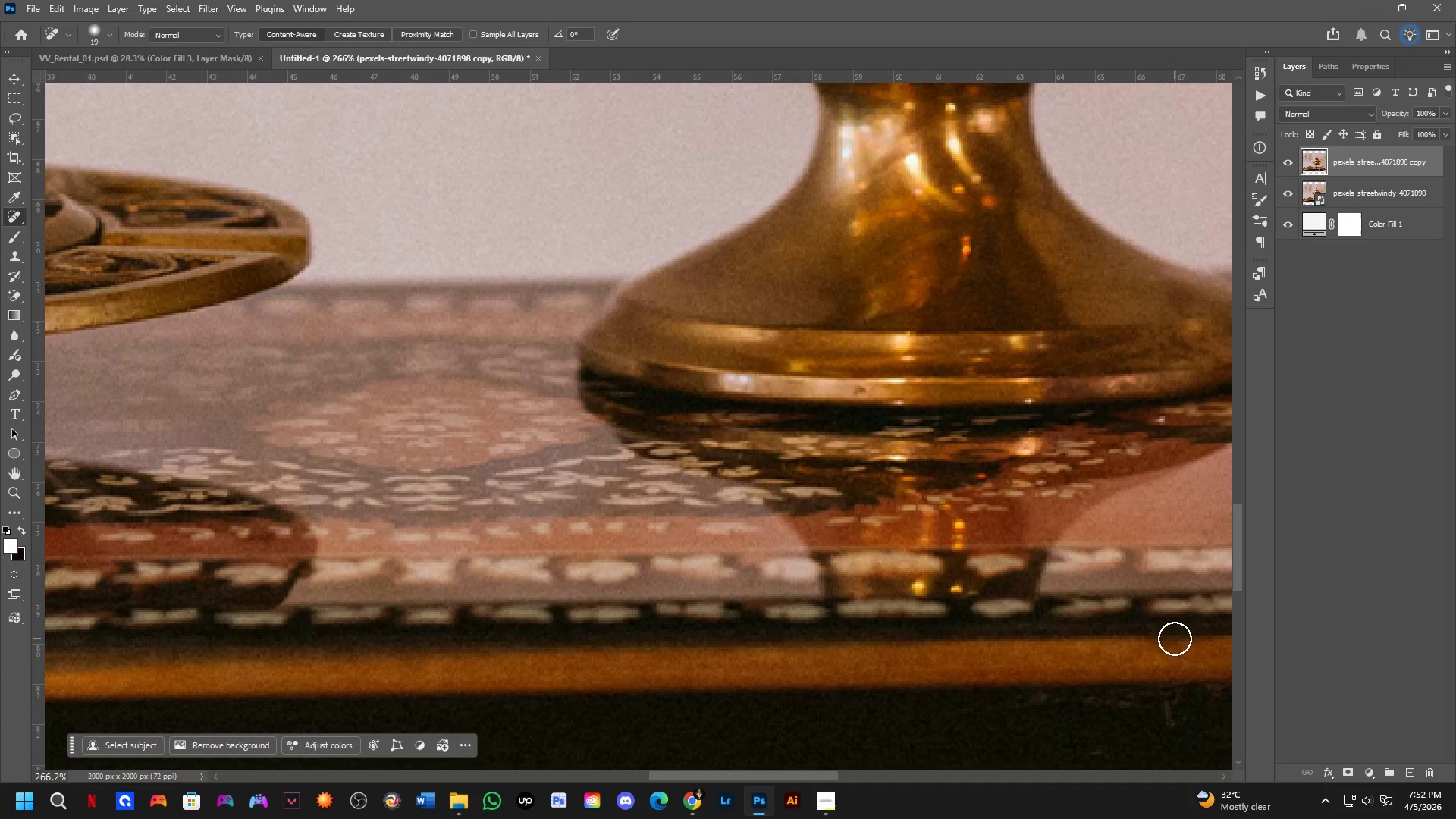 
wait(14.09)
 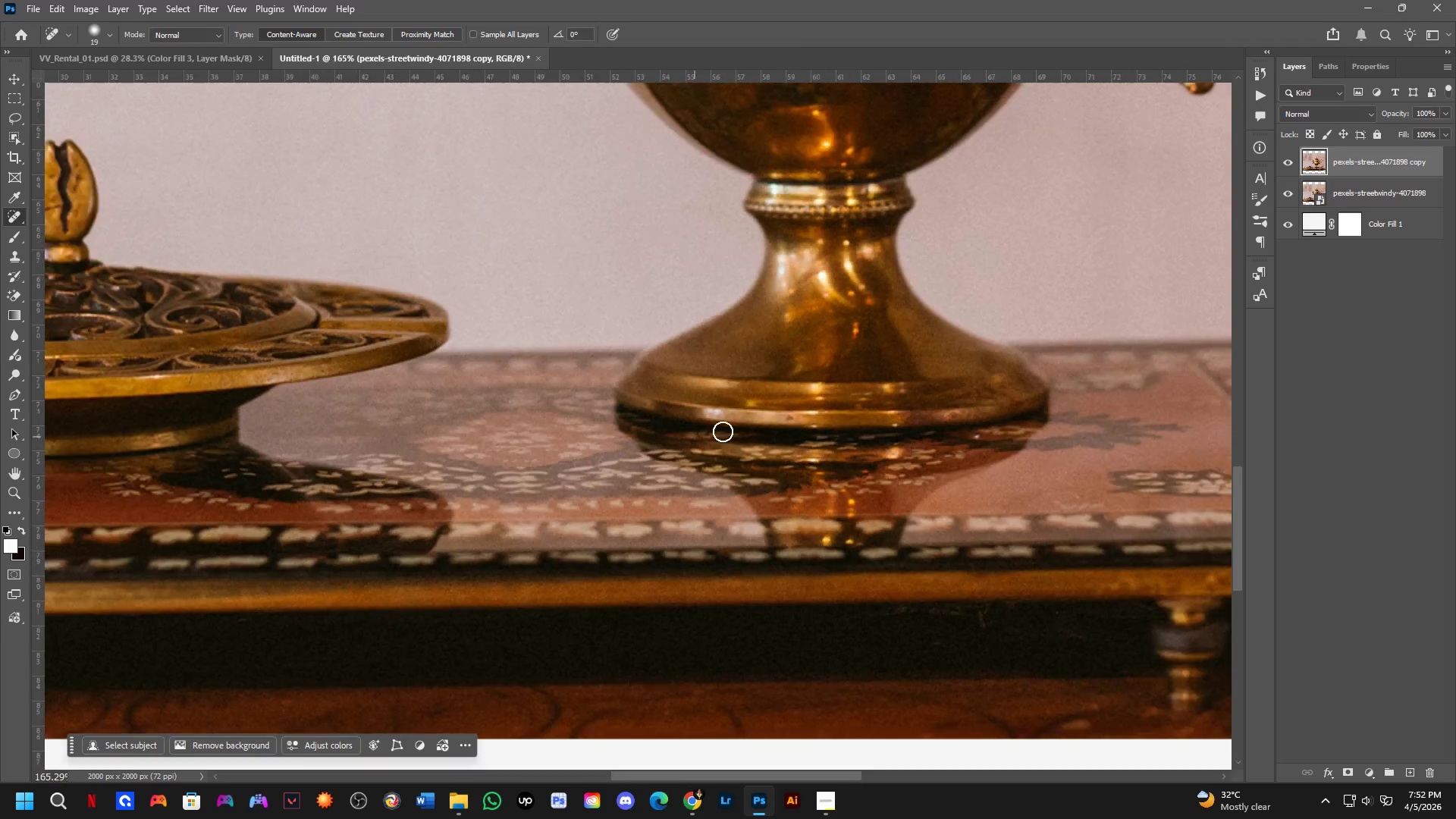 
hold_key(key=Space, duration=0.55)
 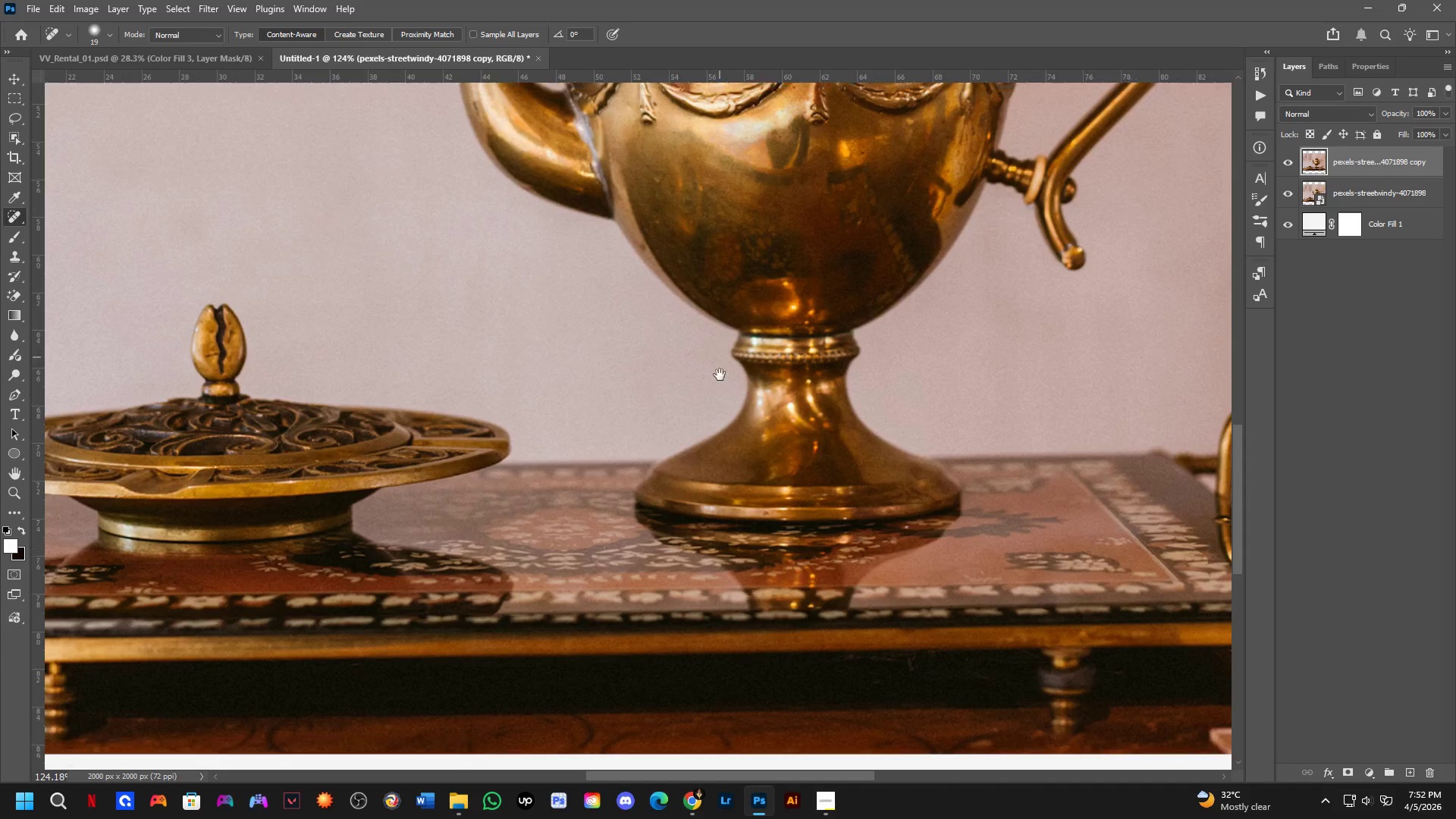 
left_click_drag(start_coordinate=[826, 396], to_coordinate=[794, 488])
 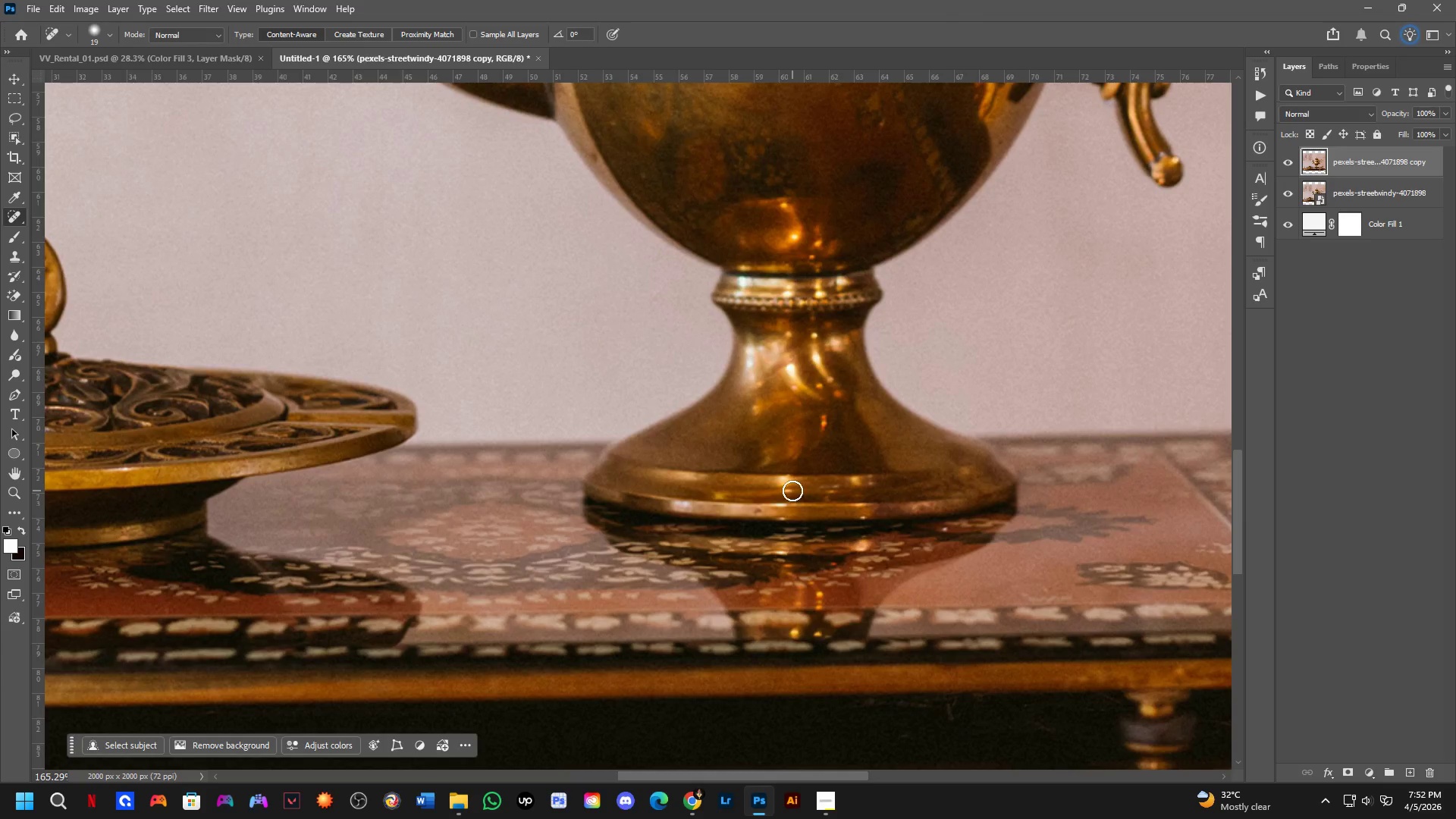 
scroll: coordinate [673, 444], scroll_direction: down, amount: 5.0
 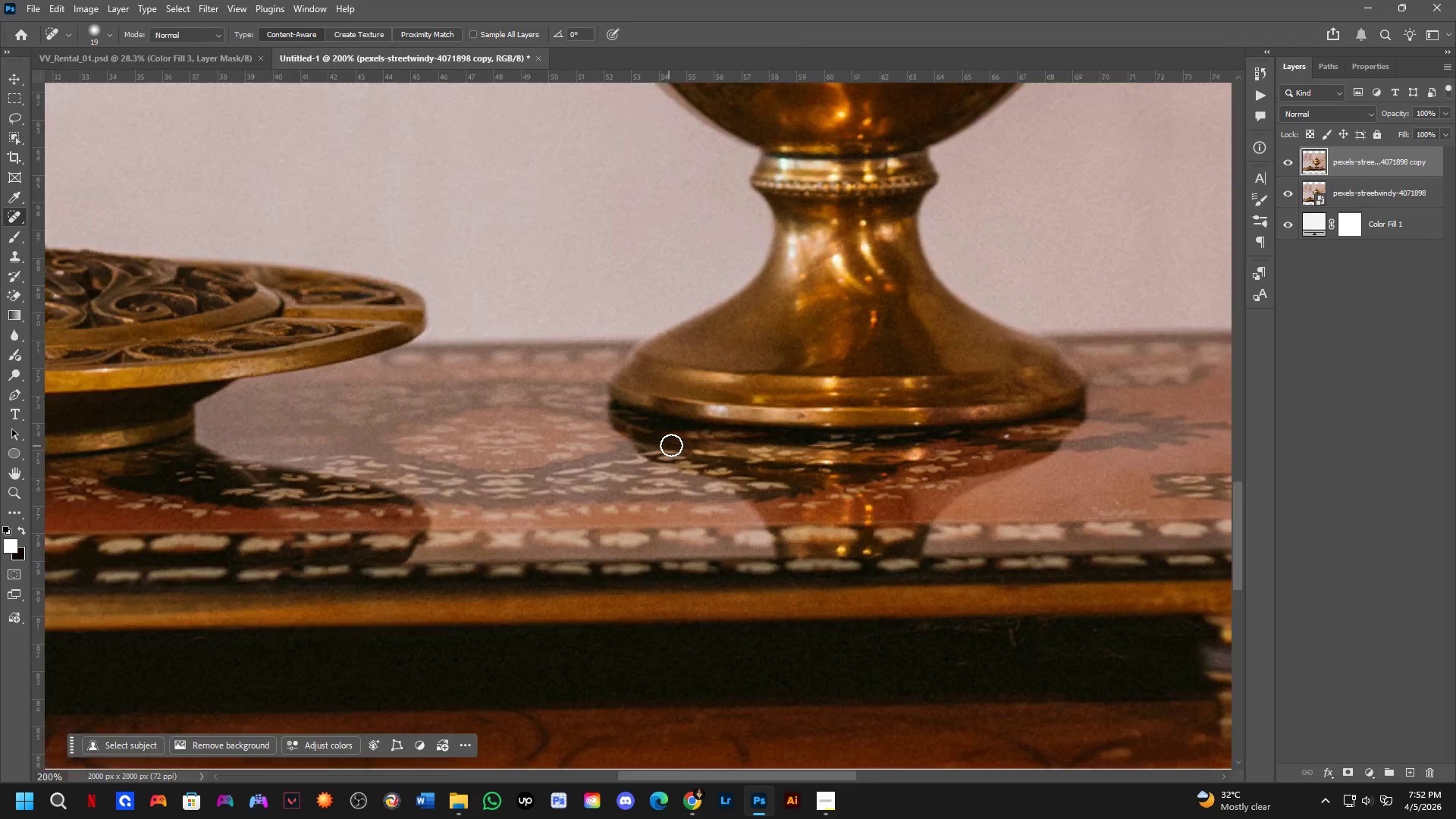 
hold_key(key=Space, duration=0.66)
 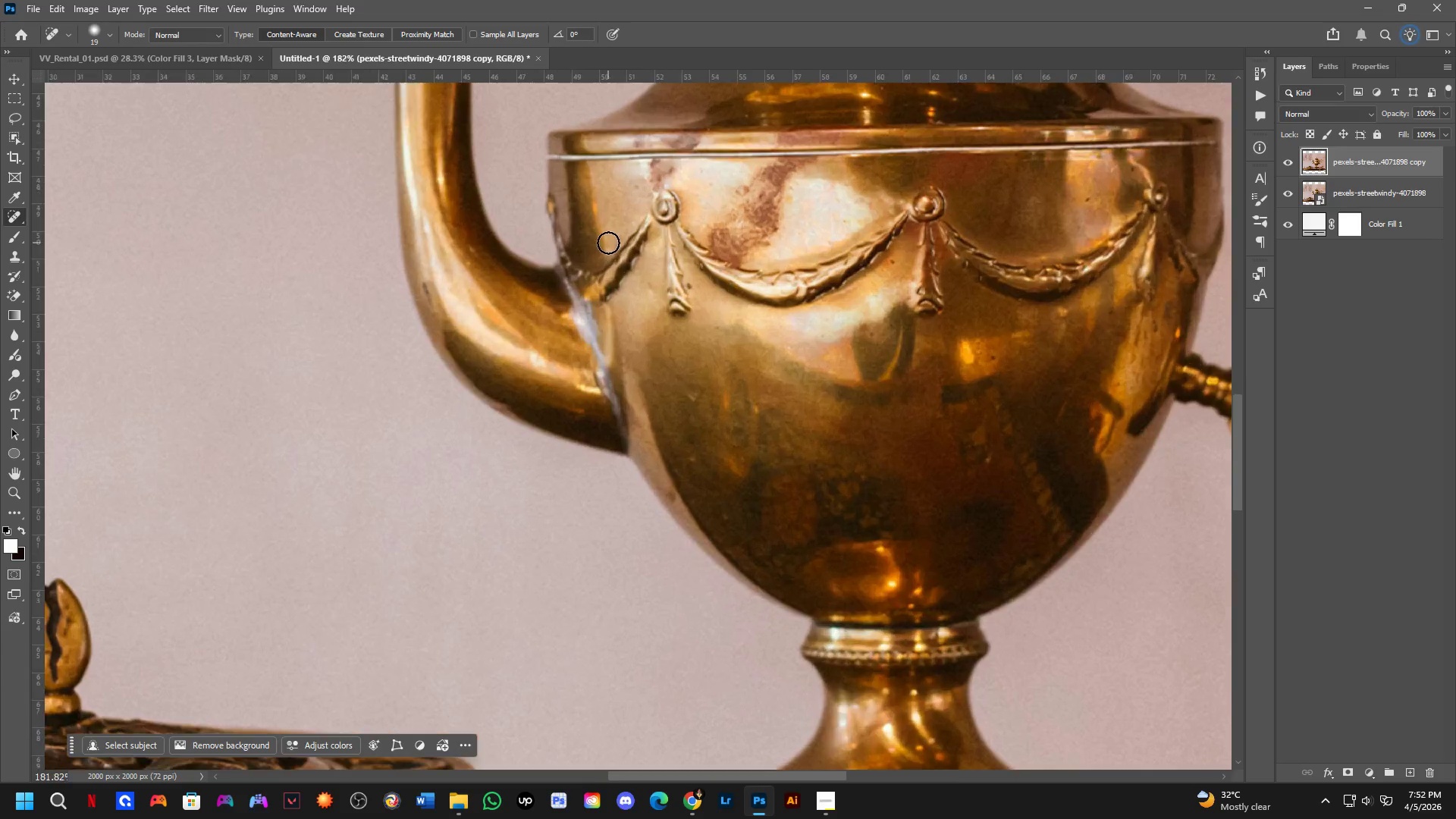 
left_click_drag(start_coordinate=[720, 347], to_coordinate=[728, 522])
 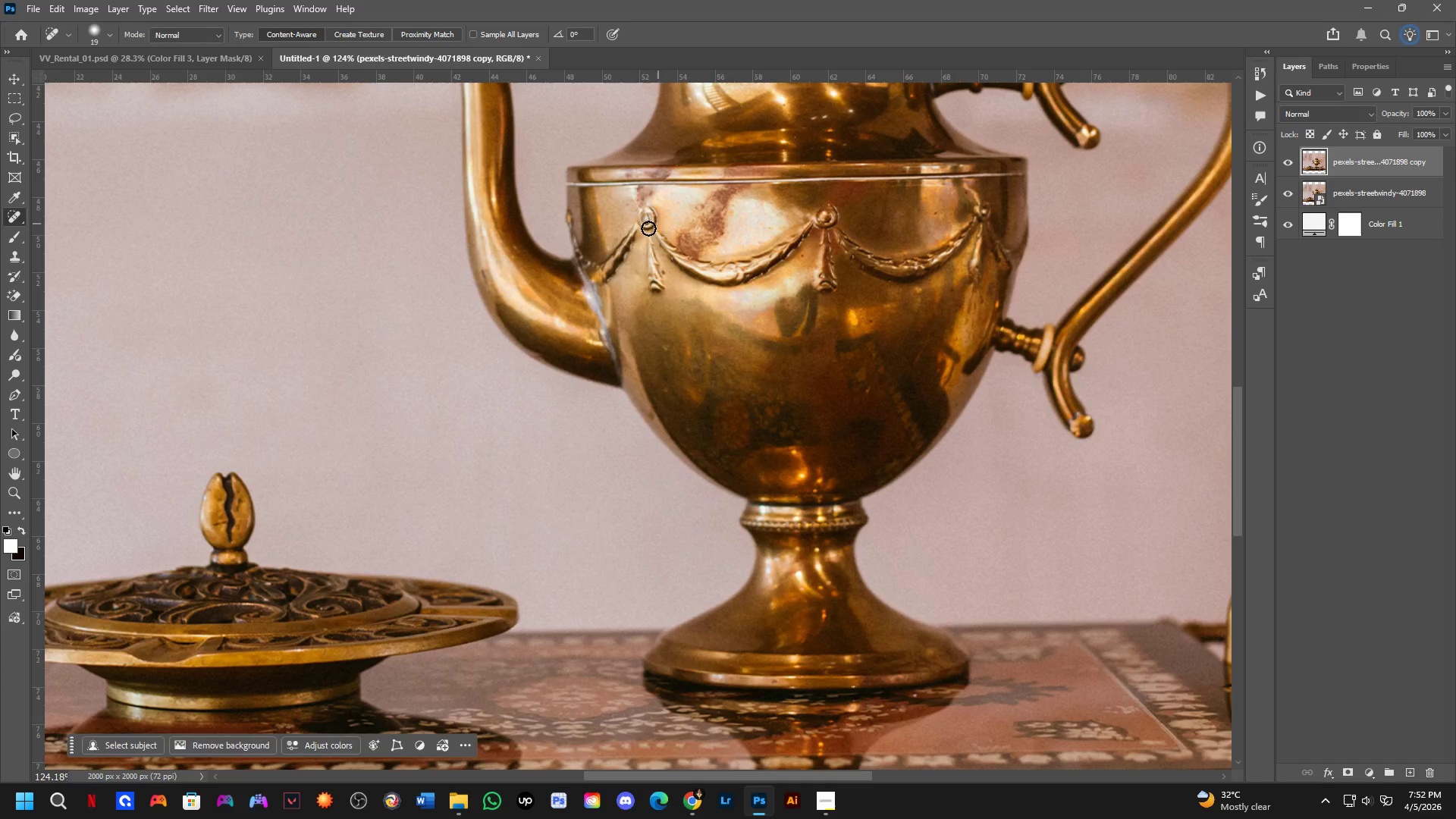 
scroll: coordinate [792, 491], scroll_direction: down, amount: 3.0
 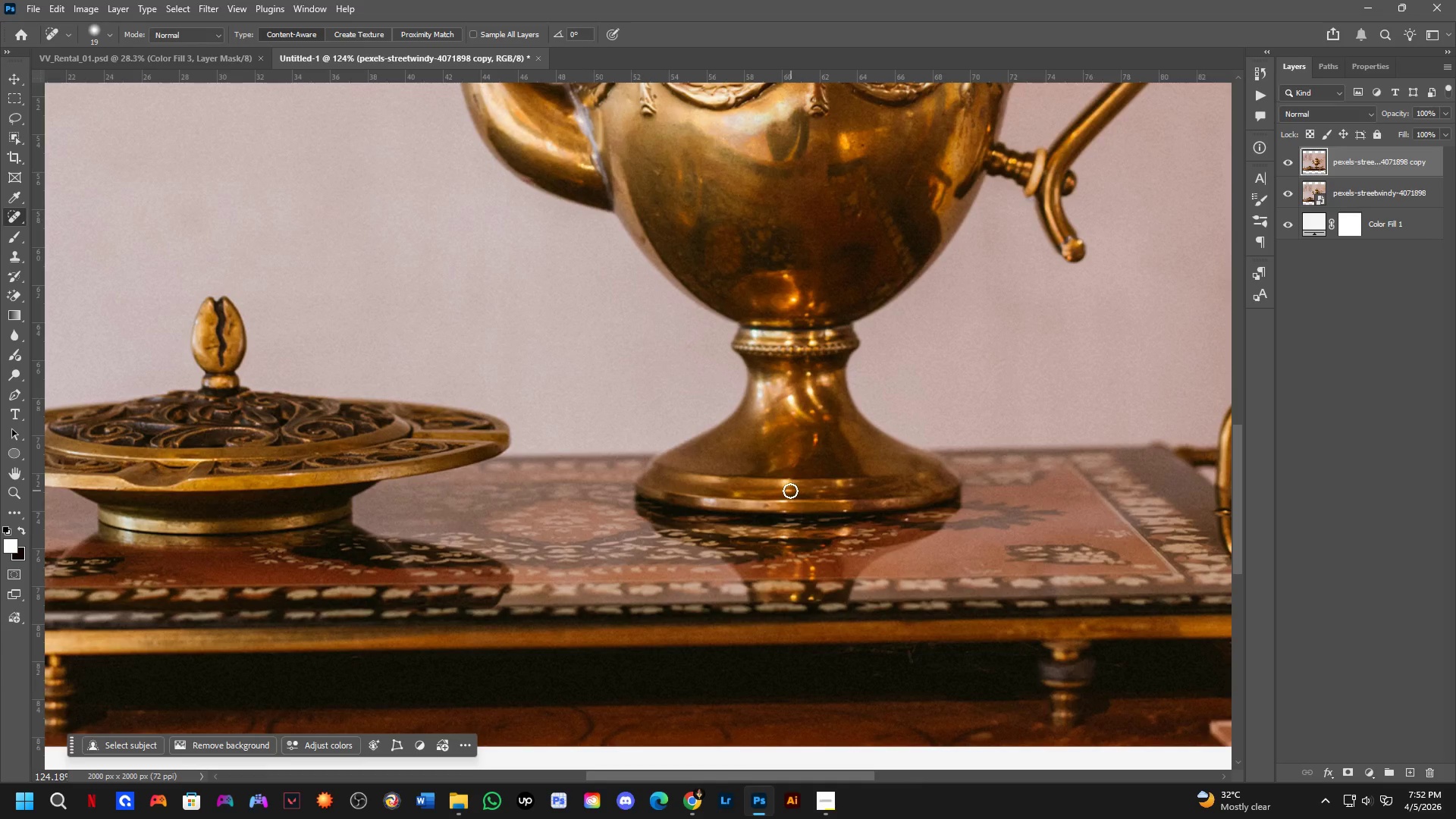 
hold_key(key=AltLeft, duration=0.41)
 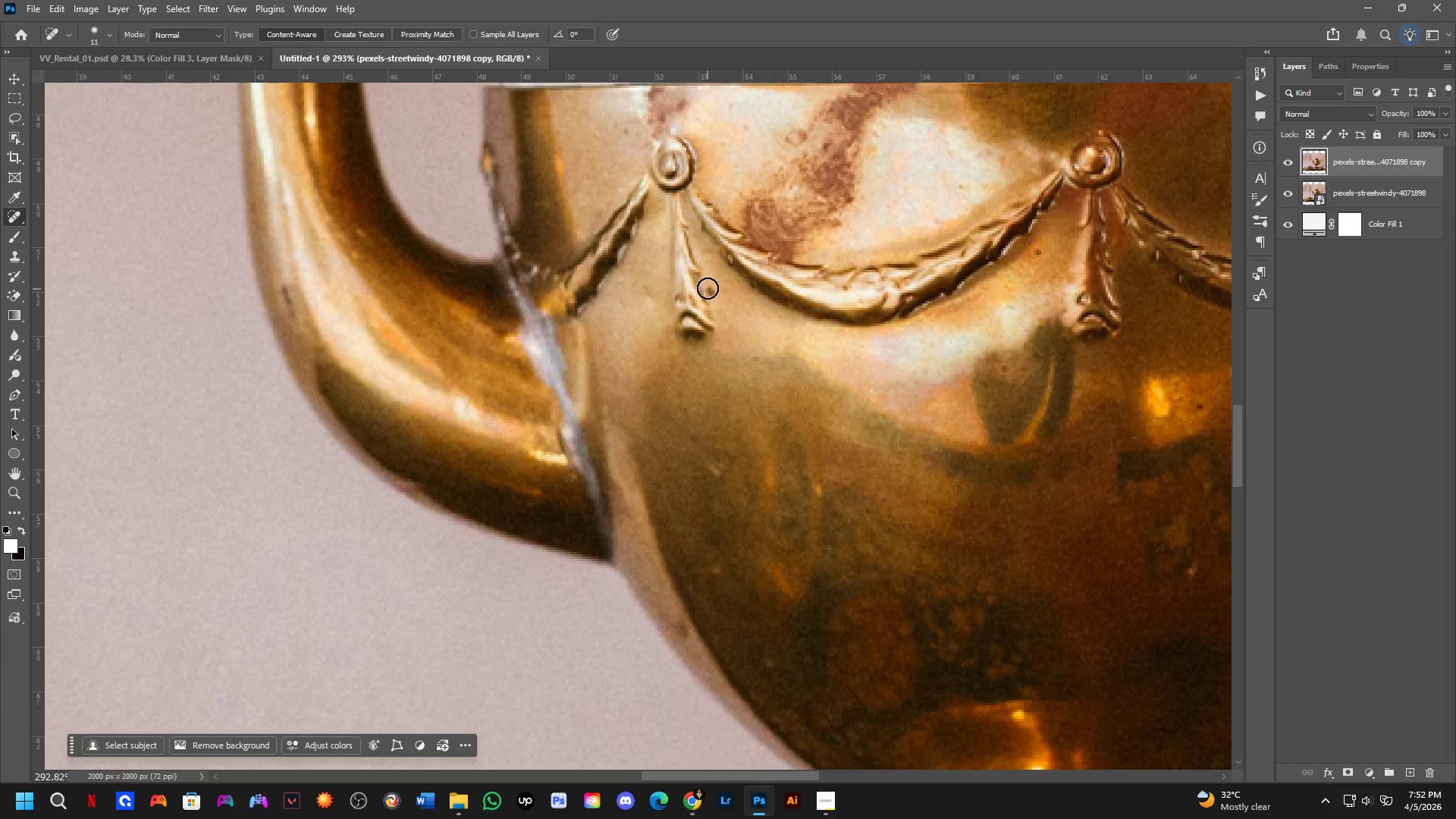 
scroll: coordinate [688, 301], scroll_direction: up, amount: 9.0
 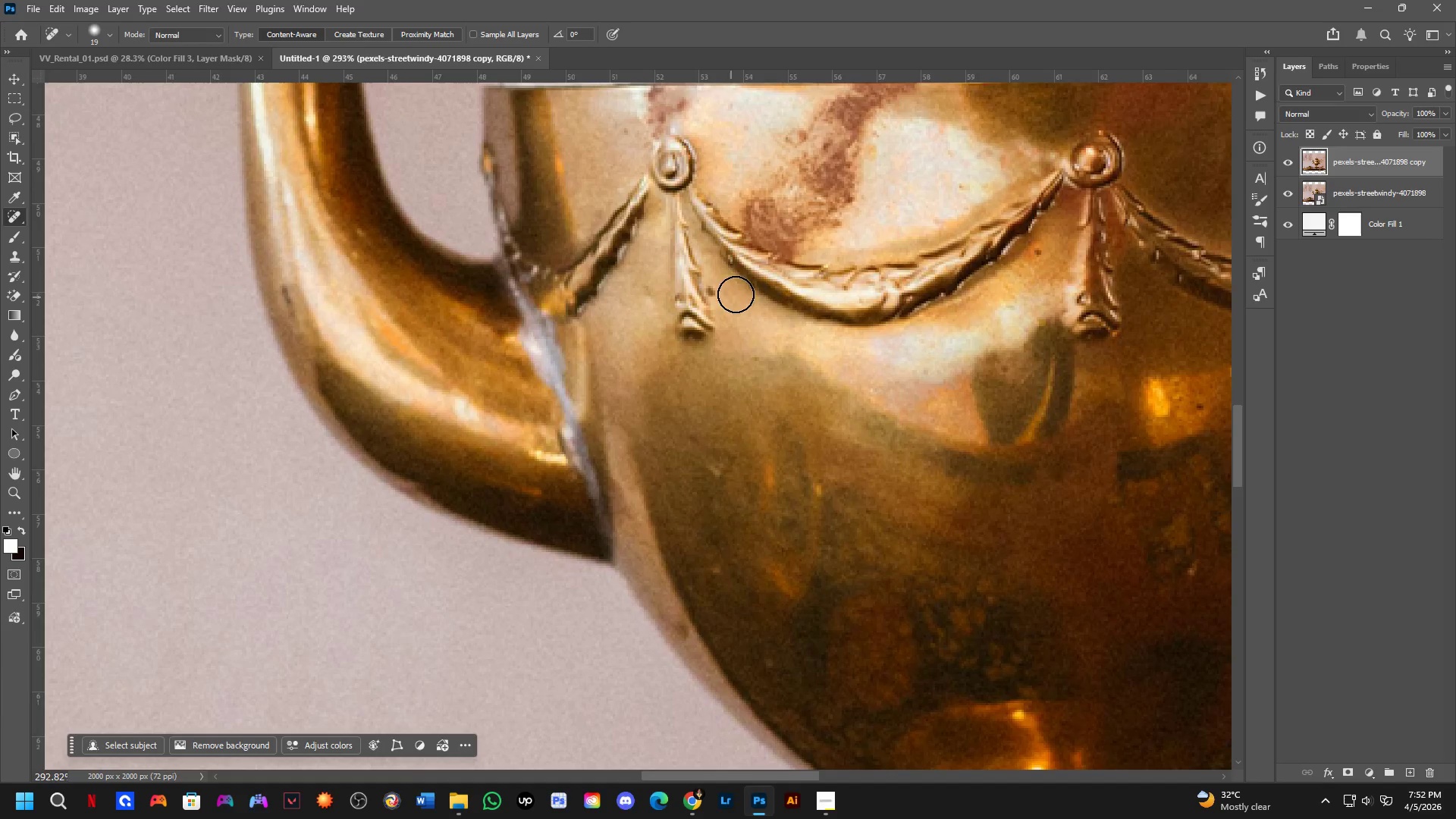 
left_click_drag(start_coordinate=[708, 288], to_coordinate=[719, 298])
 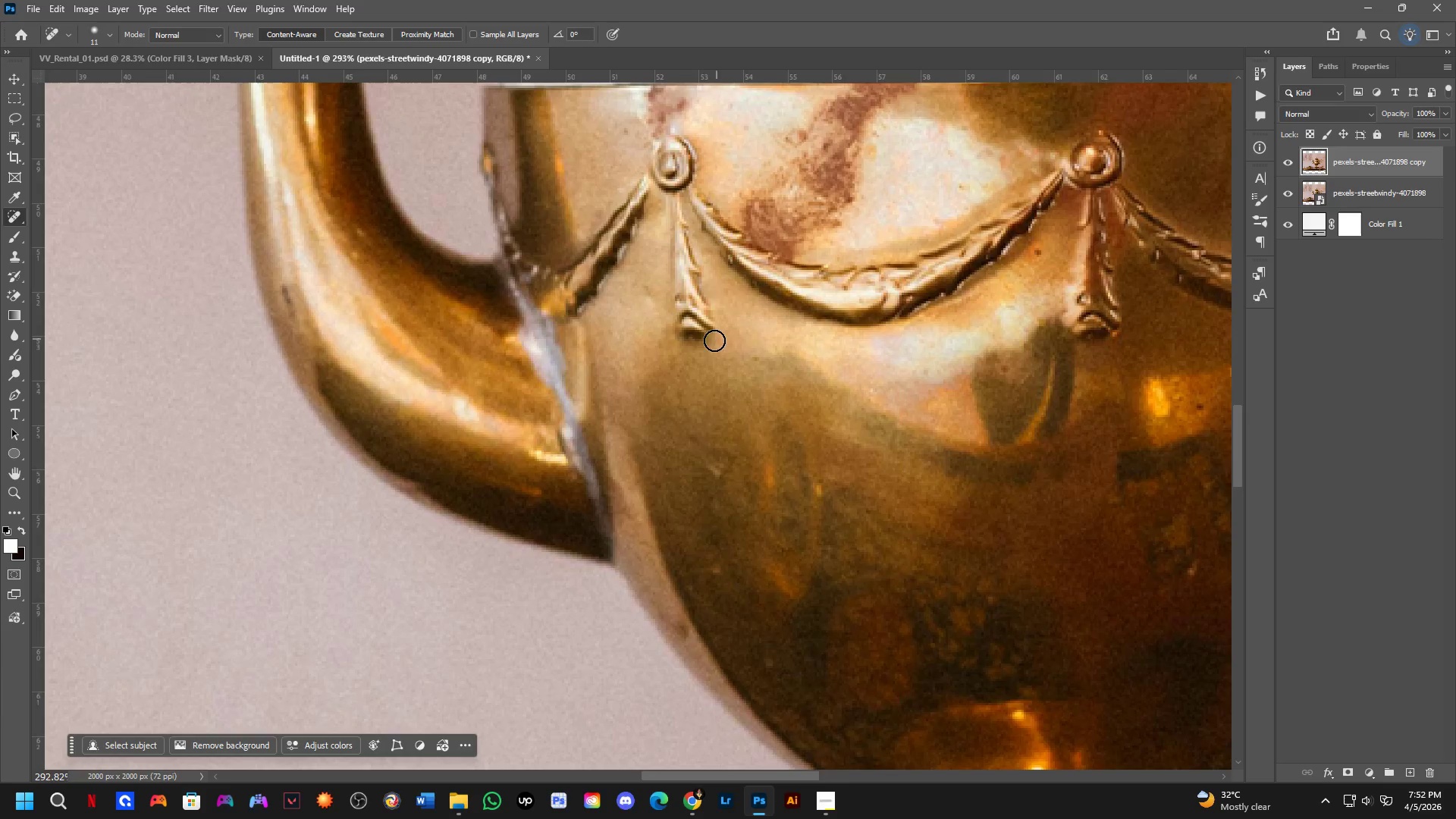 
key(Shift+ShiftLeft)
 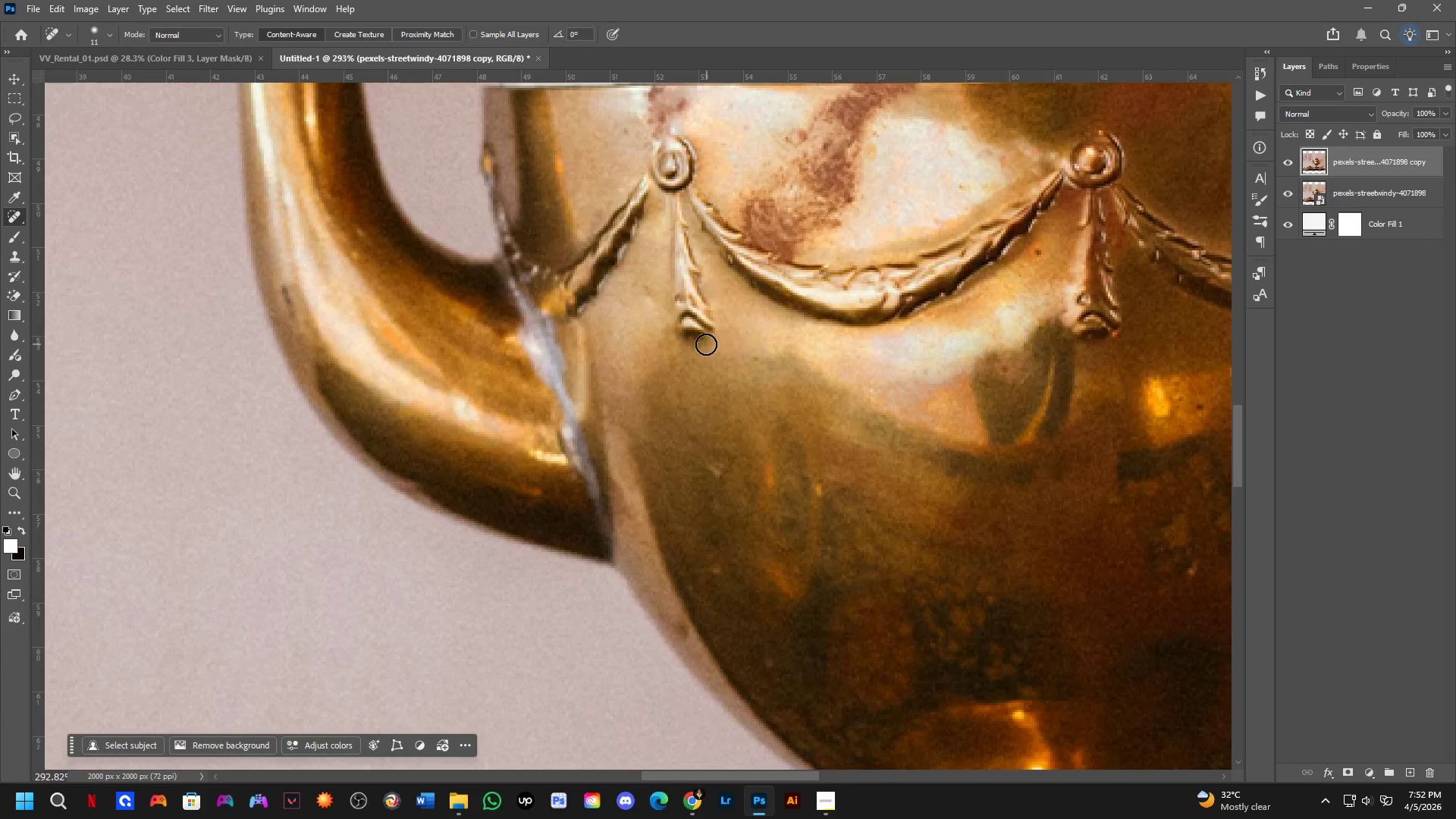 
hold_key(key=Space, duration=0.5)
 